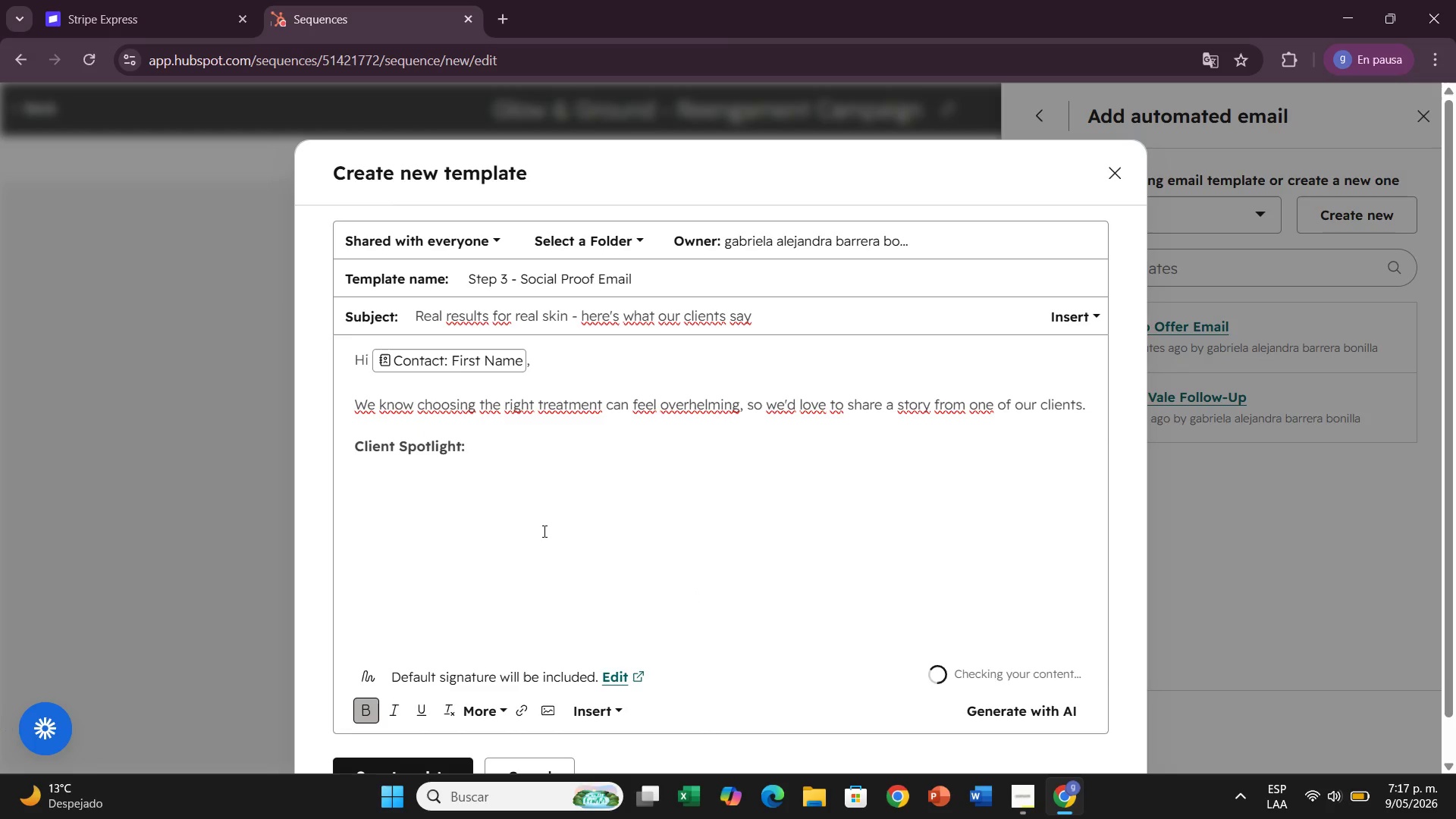 
key(Enter)
 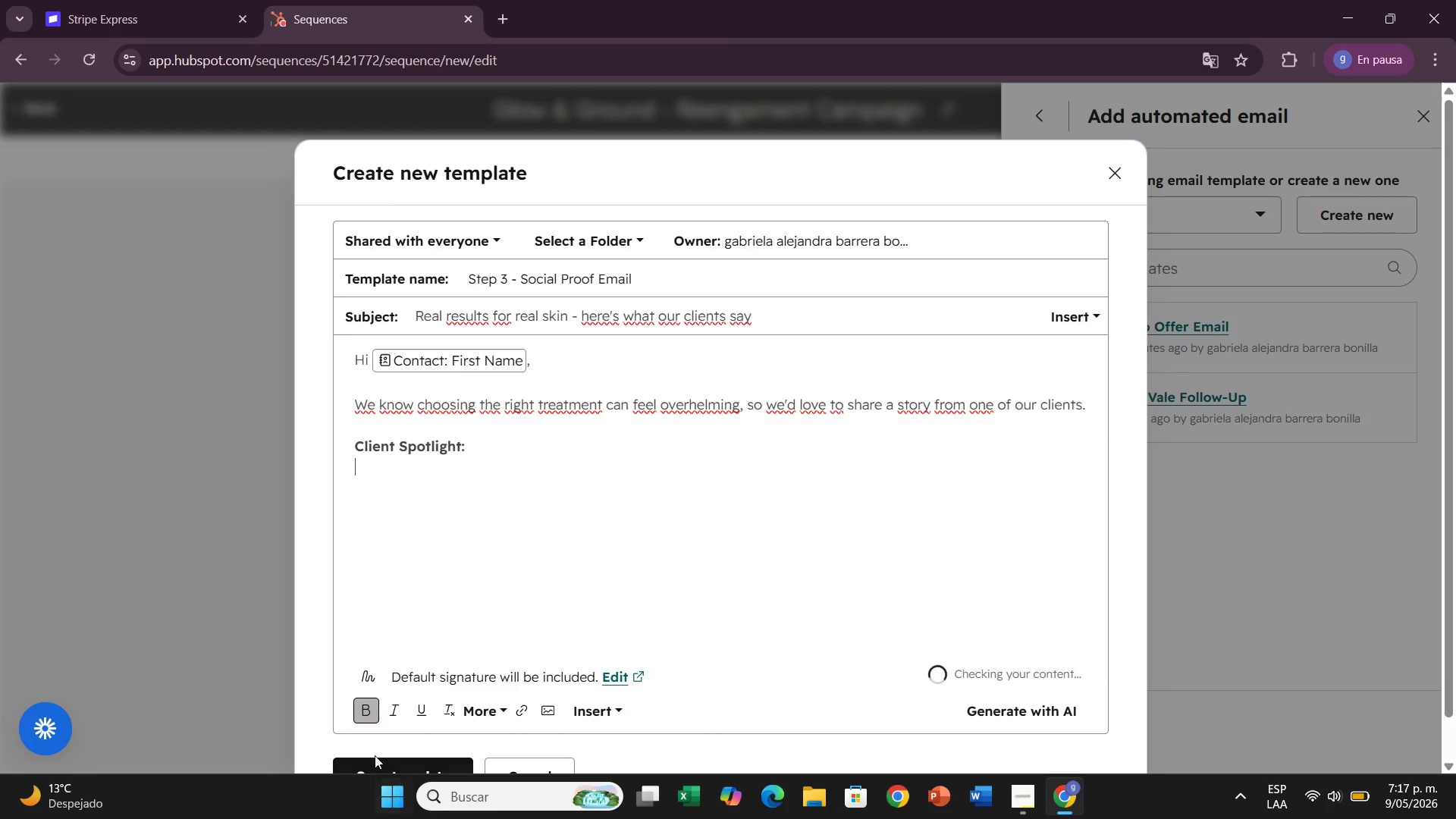 
left_click([372, 717])
 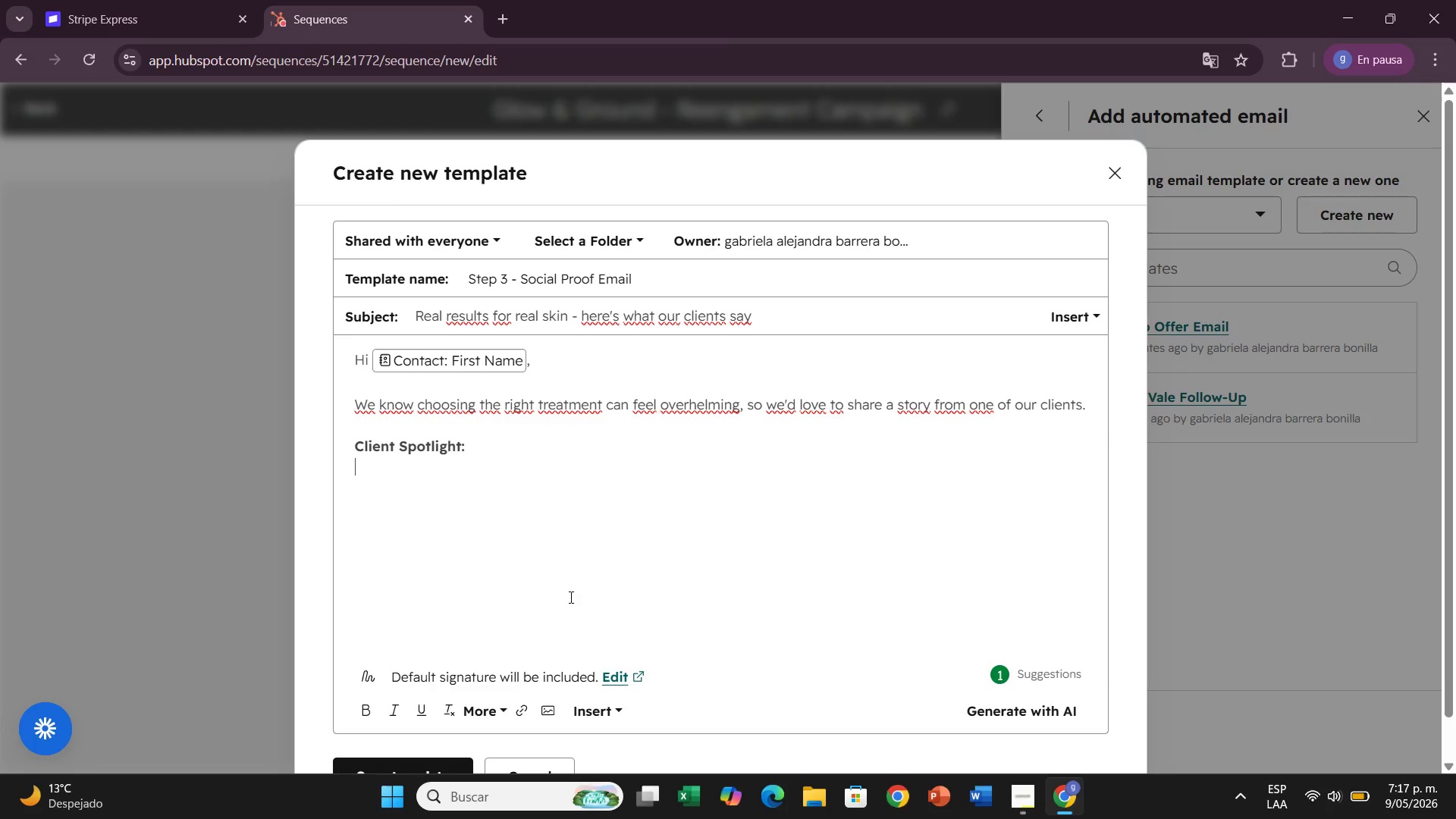 
hold_key(key=Enter, duration=0.39)
 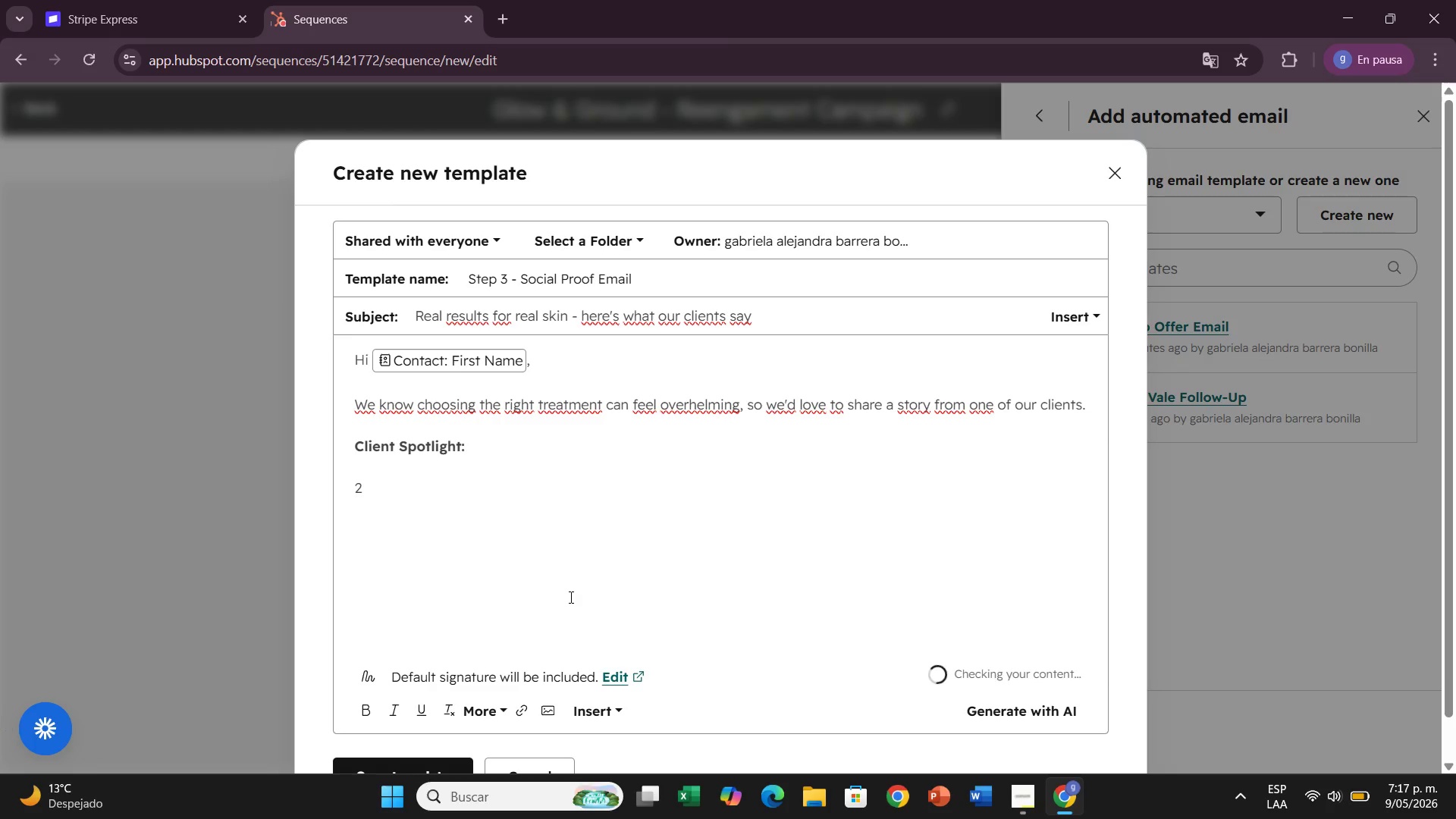 
type(2)
key(Backspace)
key(Backspace)
type(@I d)
key(Backspace)
type(struggled with hyperpigmentation for years.A)
key(Backspace)
type( After just 3 sessions at Glow $)
key(Backspace)
type(^ Ground, my skin tone has never been )
 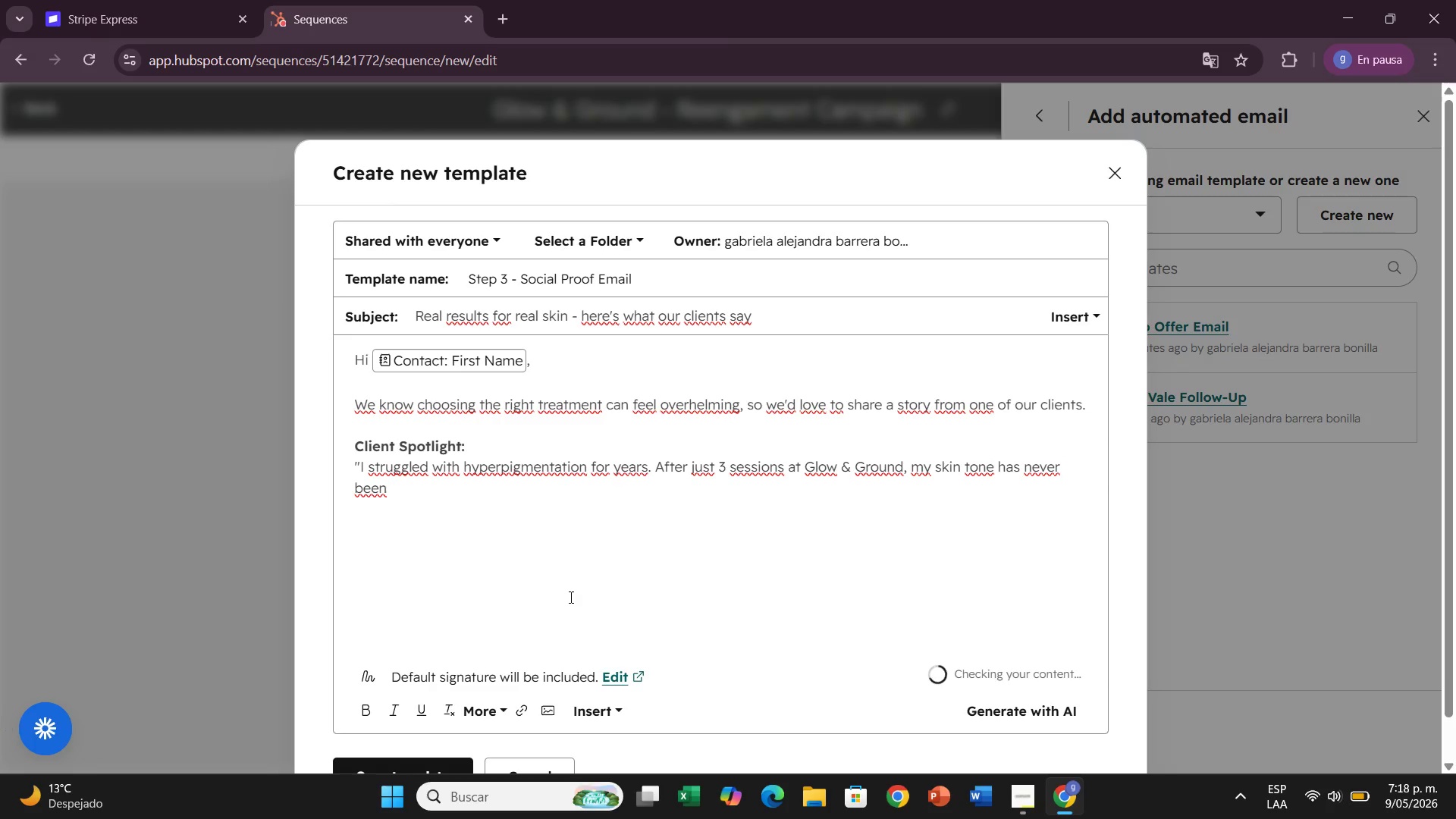 
type(more en)
key(Backspace)
type(ven. I wish I had come sooner!)
 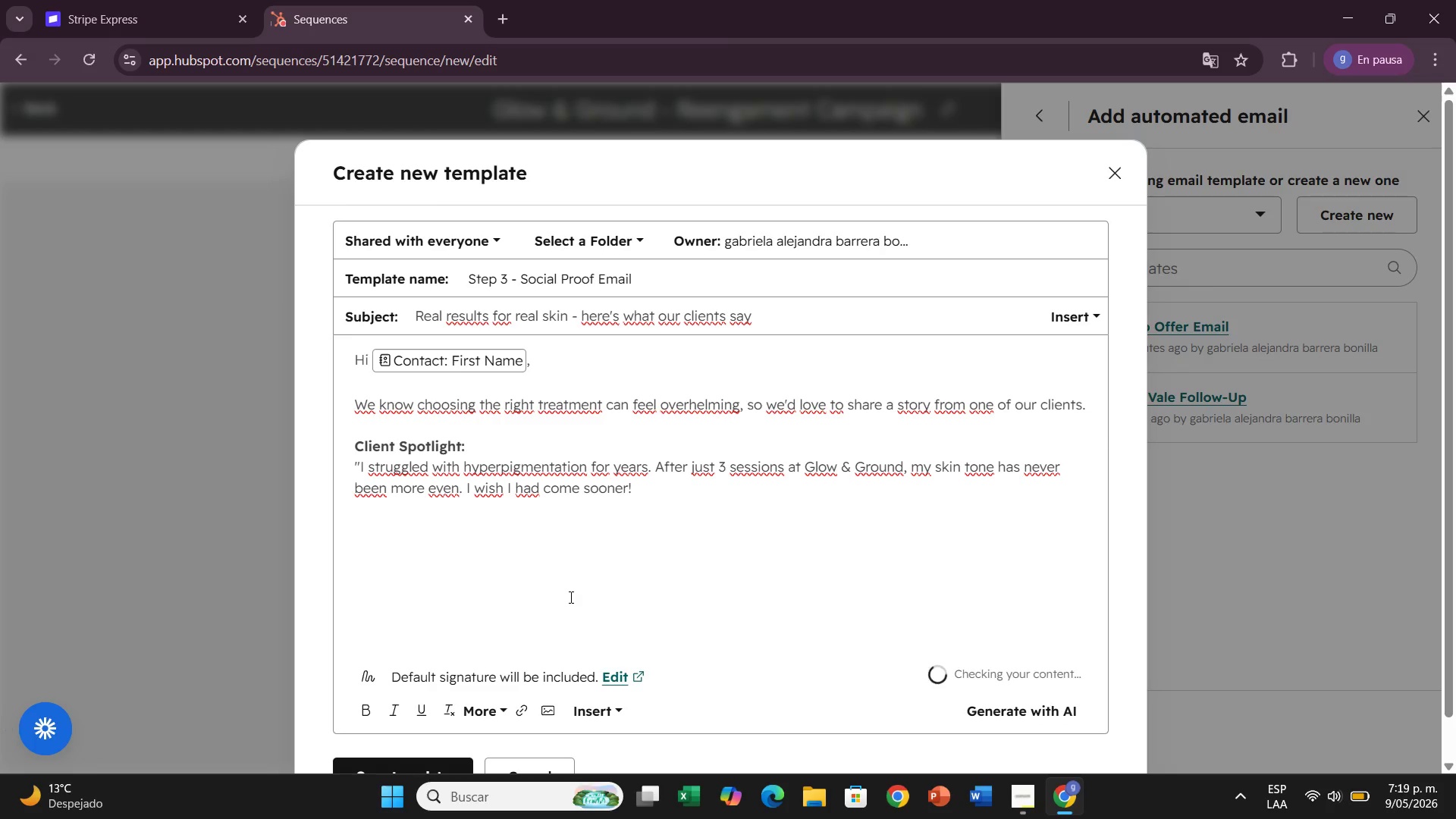 
type( @  - Maria T.,)
key(Backspace)
type( , O)
key(Backspace)
type(IPL Photo)
 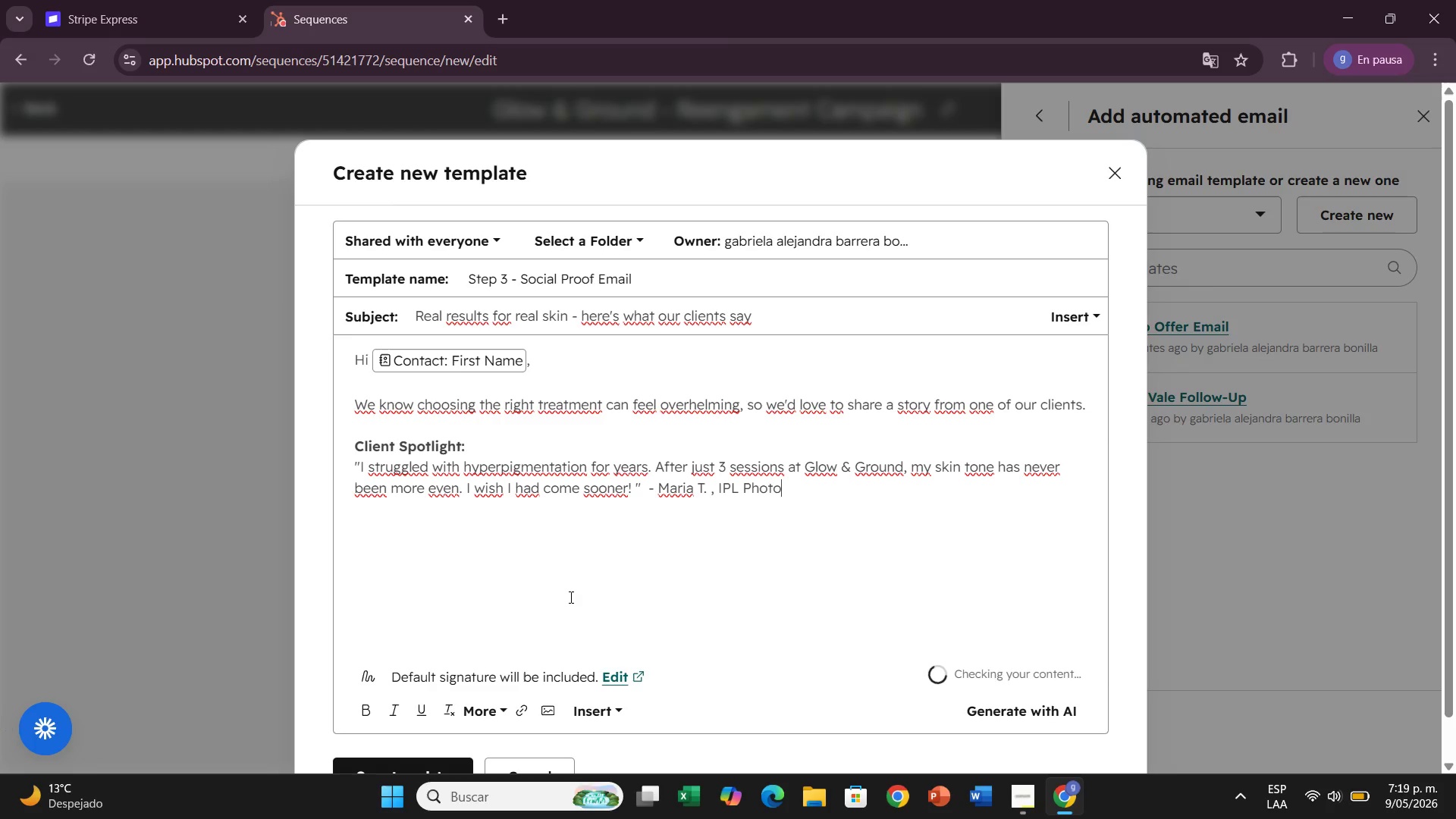 
type(facial client)
 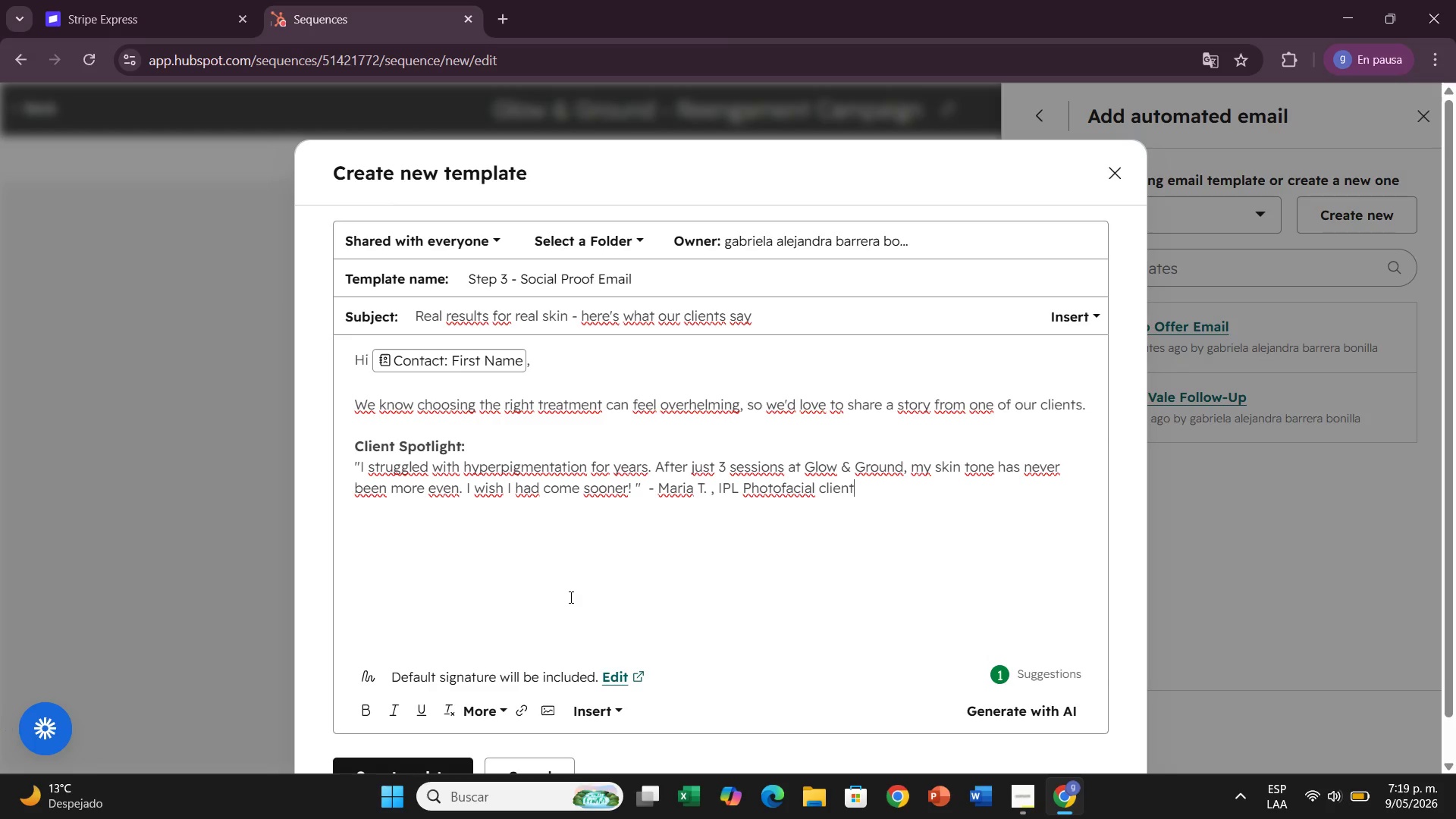 
wait(8.12)
 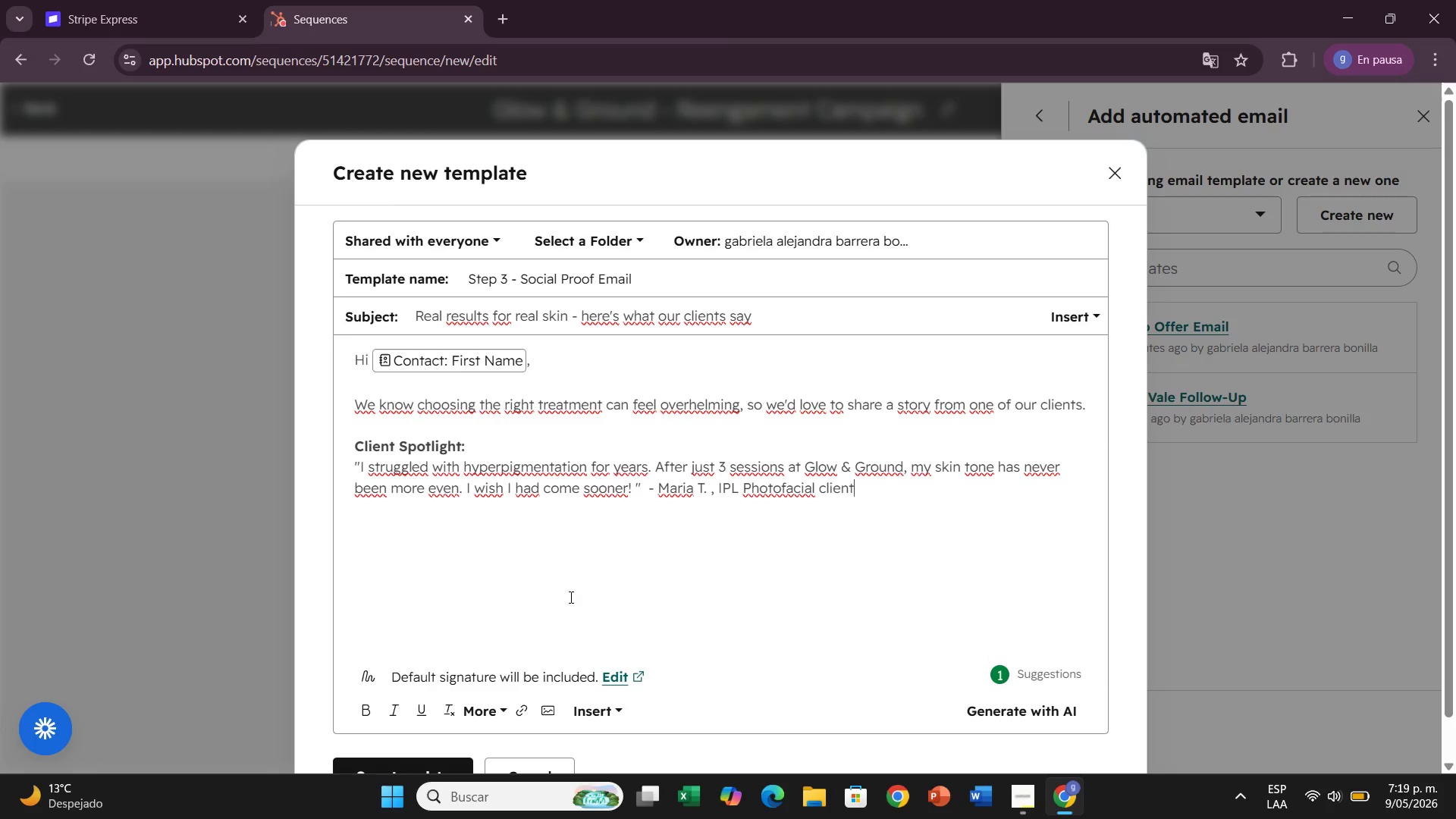 
key(Enter)
 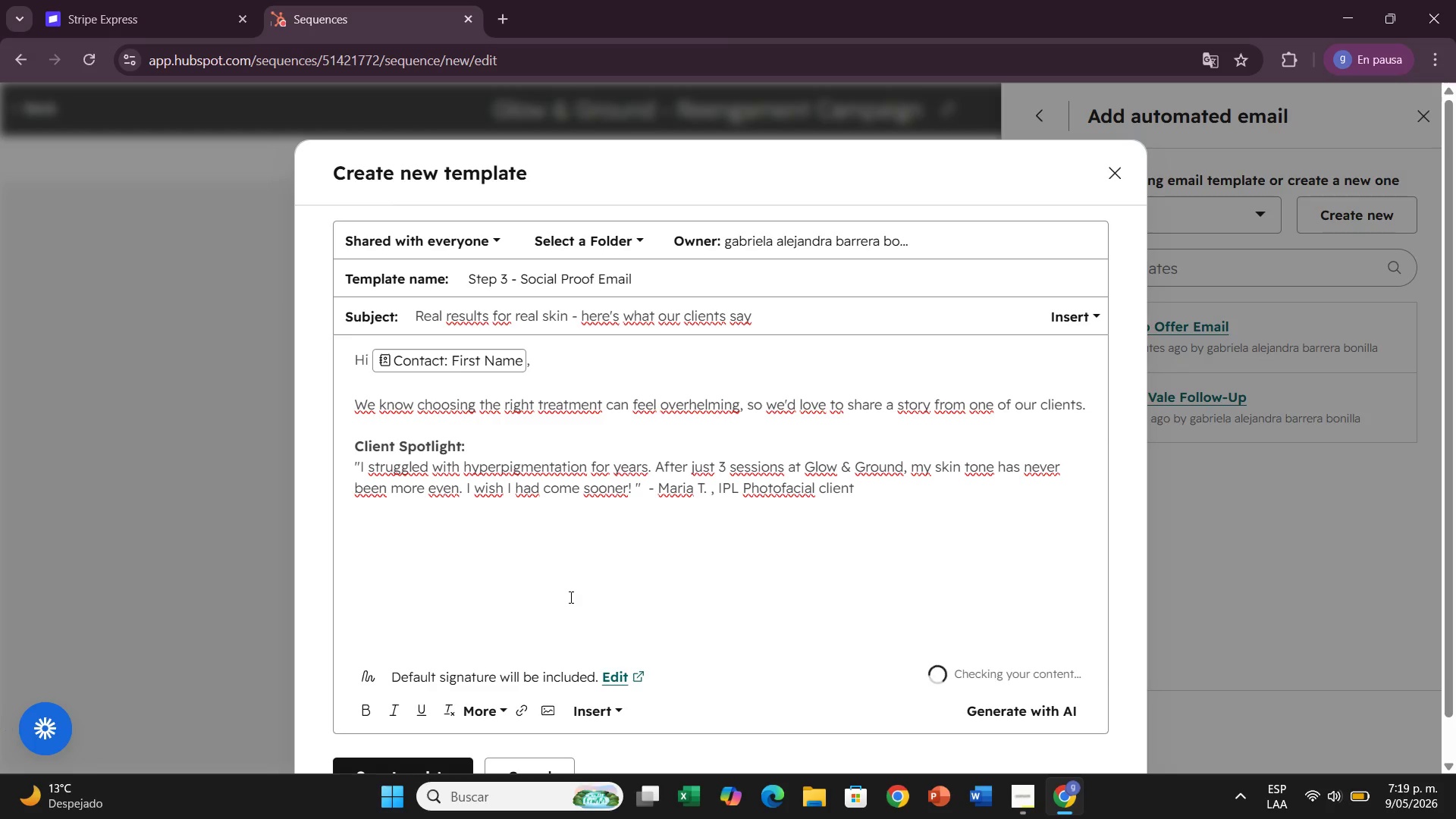 
key(Enter)
 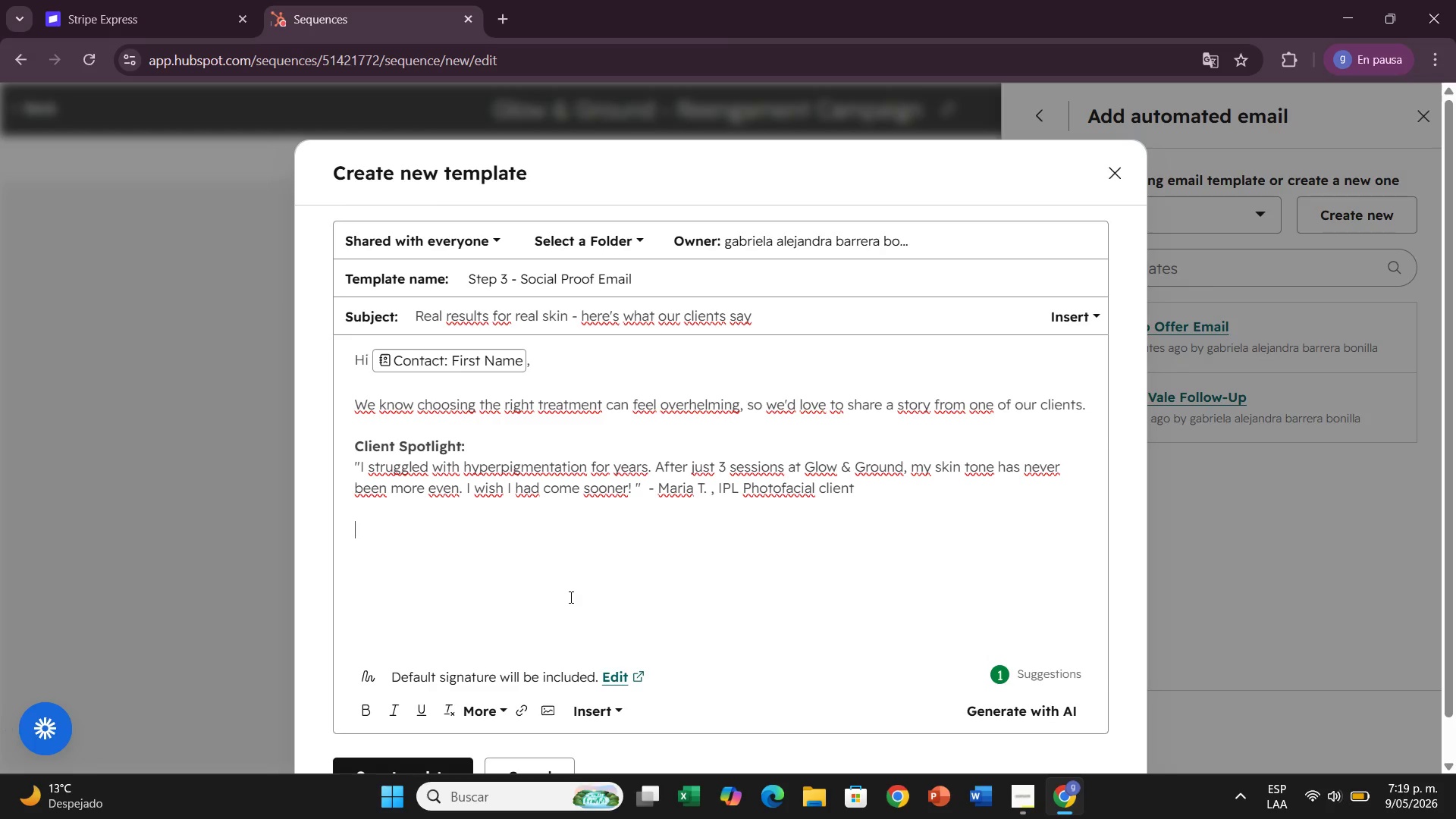 
type(Q)
key(Backspace)
type(w)
key(Backspace)
type(Wether your concern is agging)
key(Backspace)
key(Backspace)
key(Backspace)
key(Backspace)
type(ing, acne, or unec)
key(Backspace)
type(ven texture, our team creates a personalized plan jsu)
key(Backspace)
key(Backspace)
type(su)
key(Backspace)
key(Backspace)
type(ust for you.)
 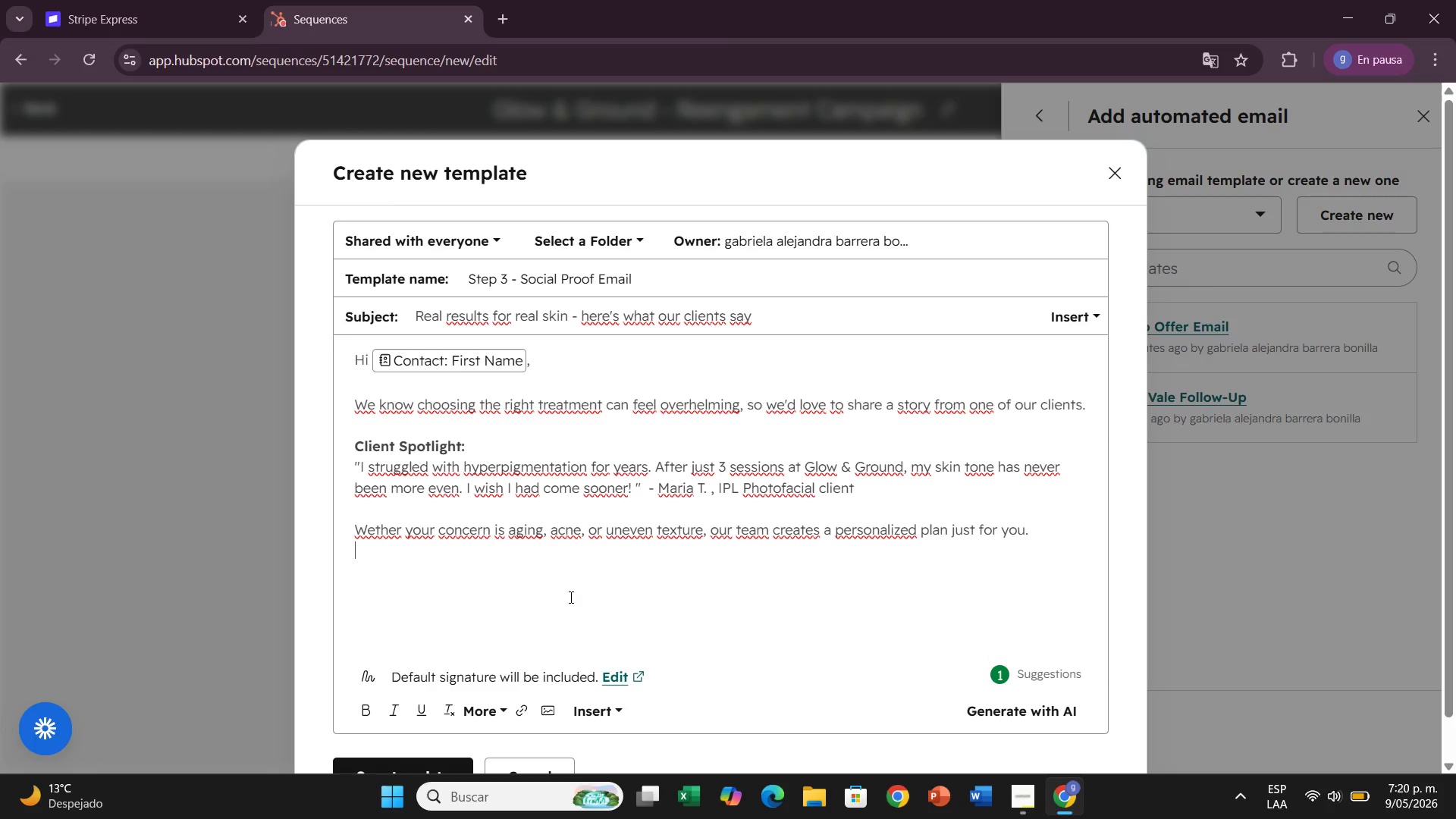 
key(Enter)
 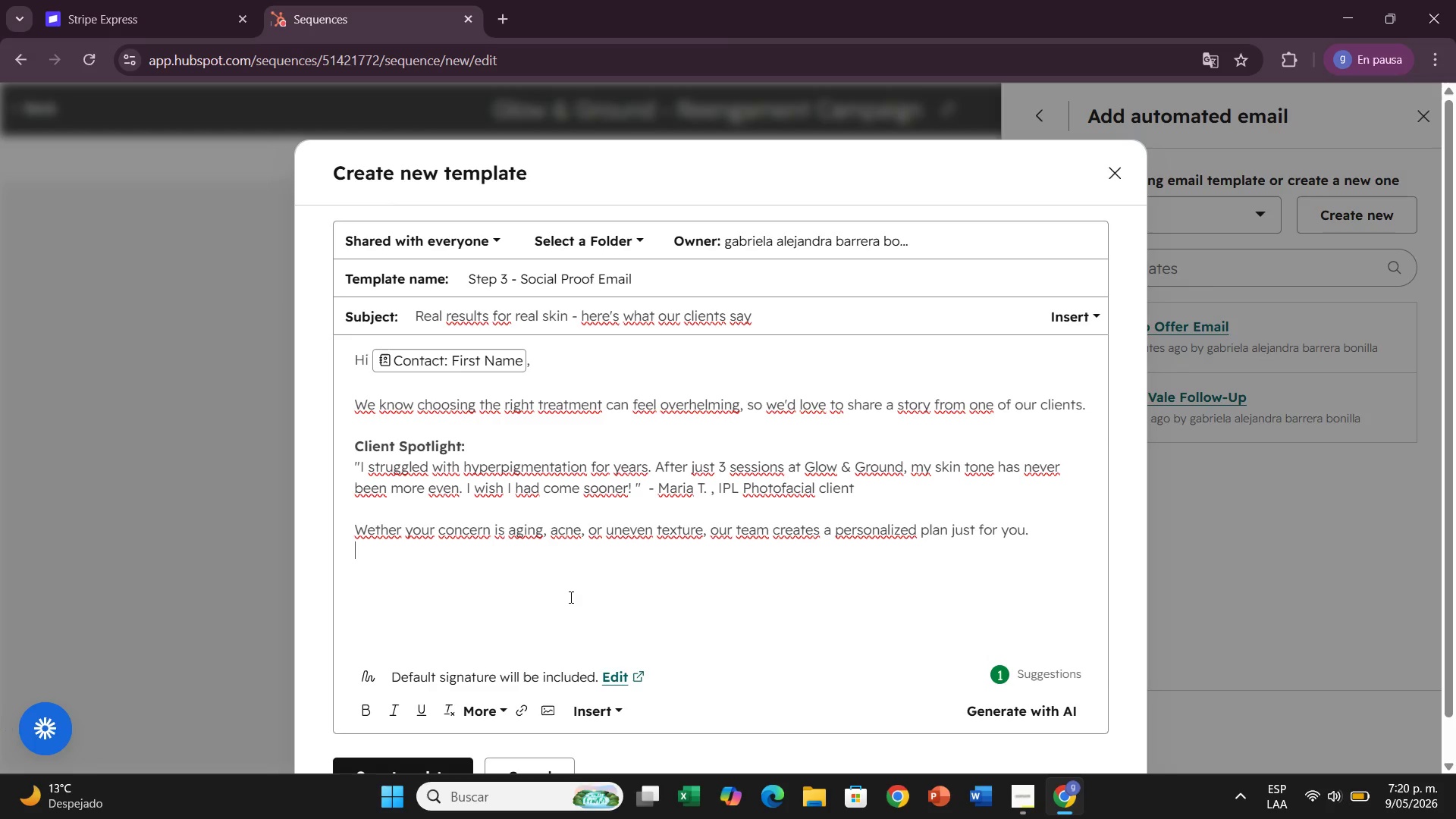 
key(Enter)
 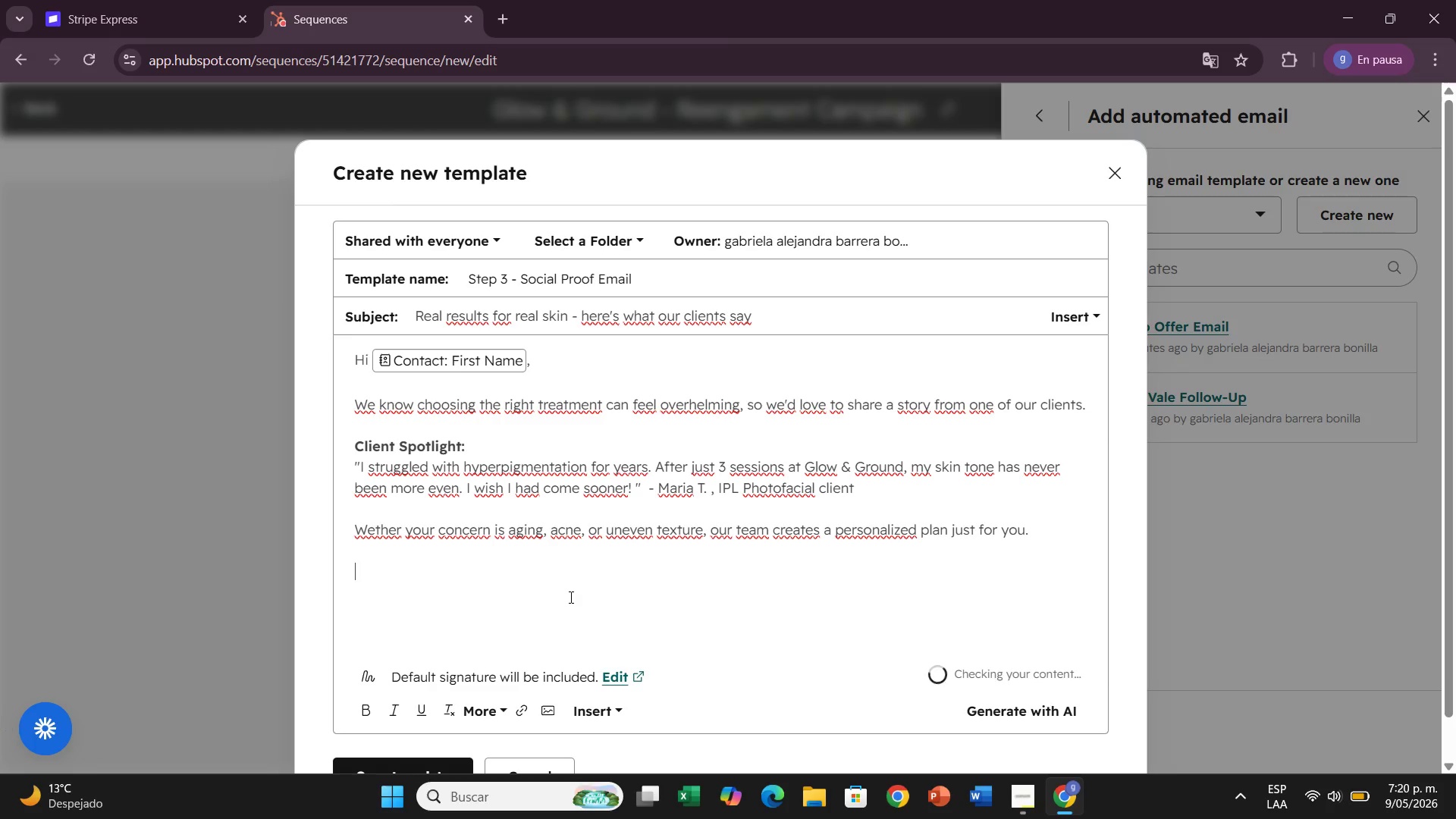 
type(Your 20% off consultation offer i)
 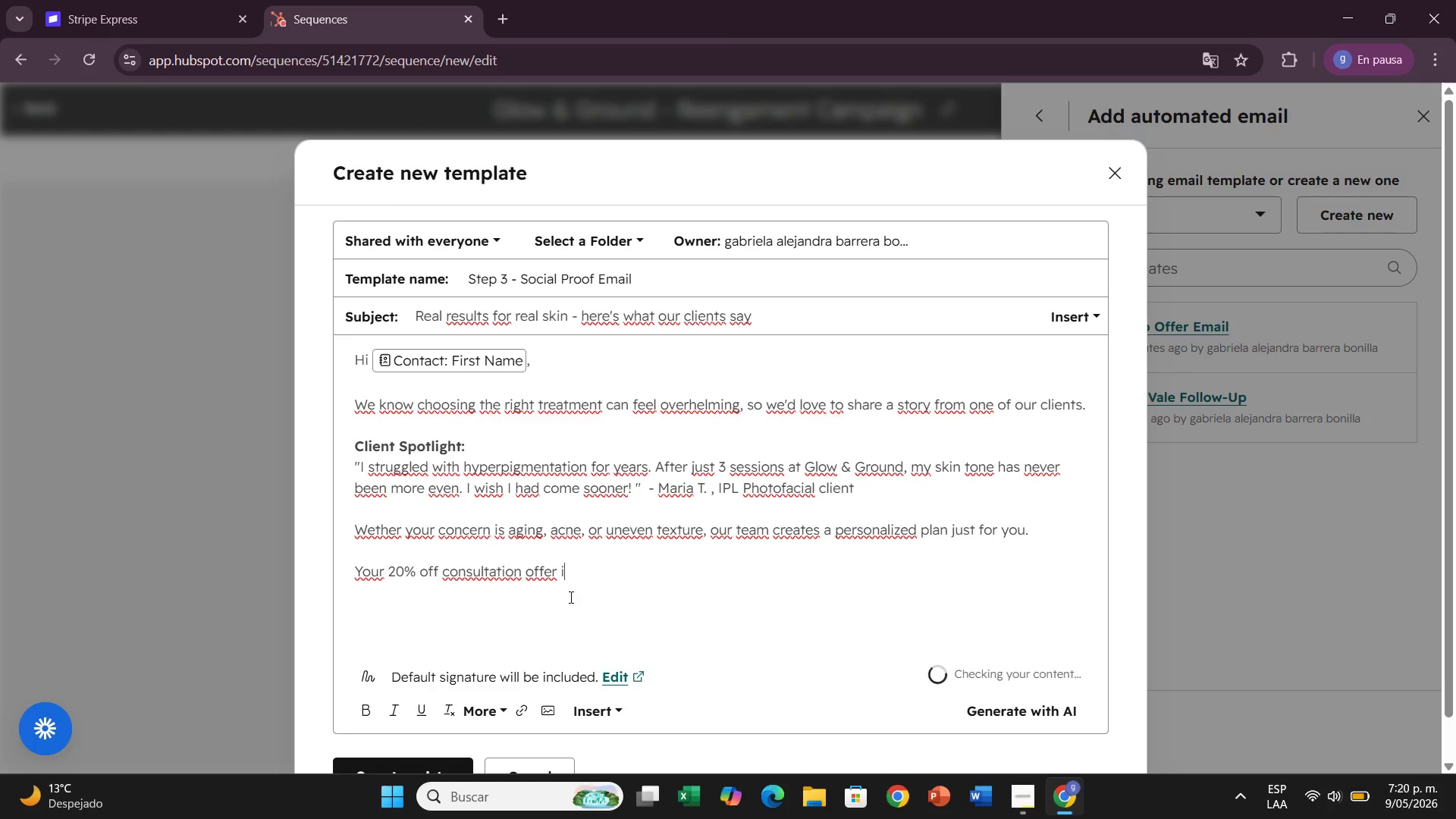 
wait(12.67)
 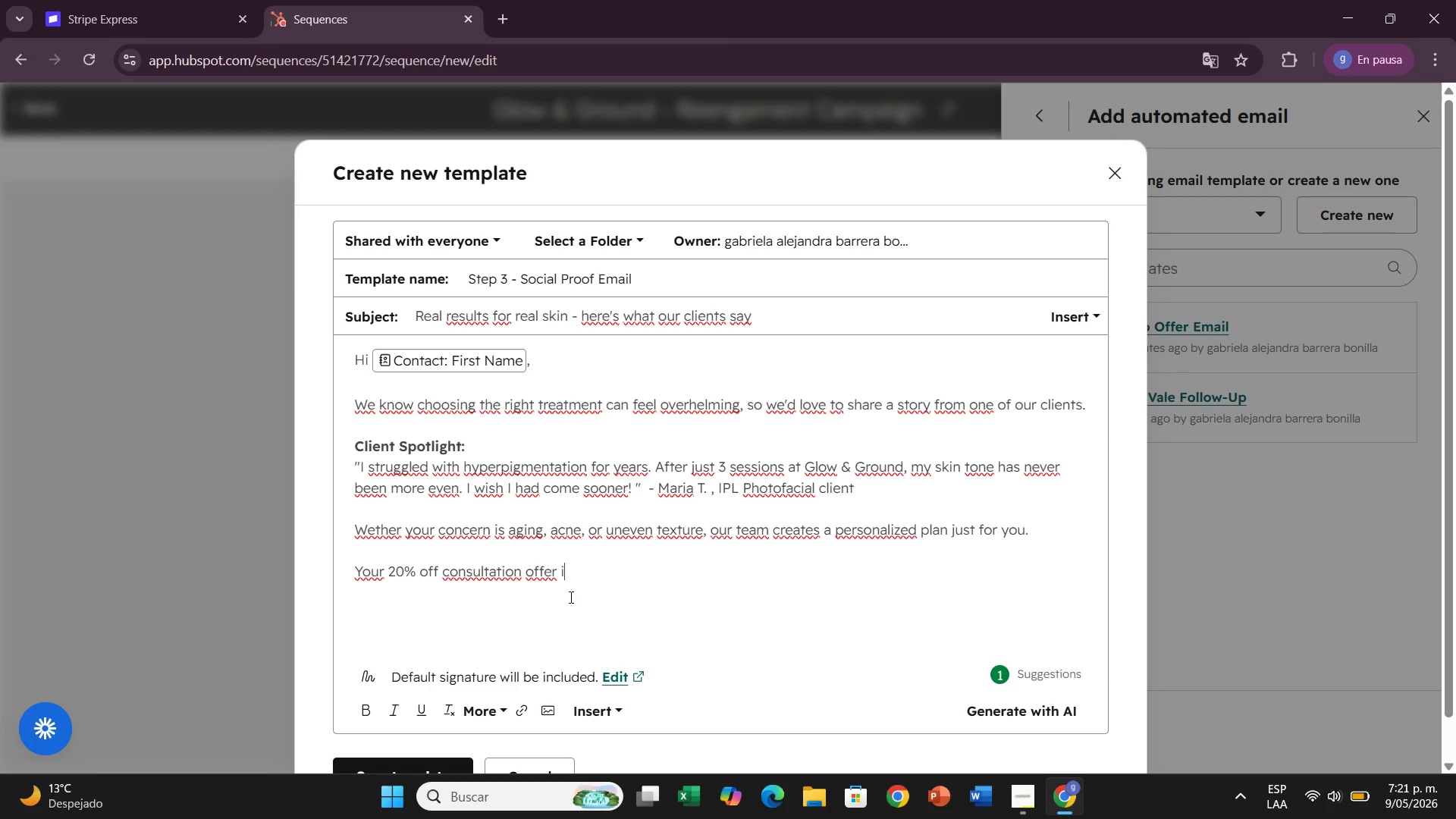 
type(s still active )
key(Backspace)
type(, but it exo)
key(Backspace)
type(pires soon.)
 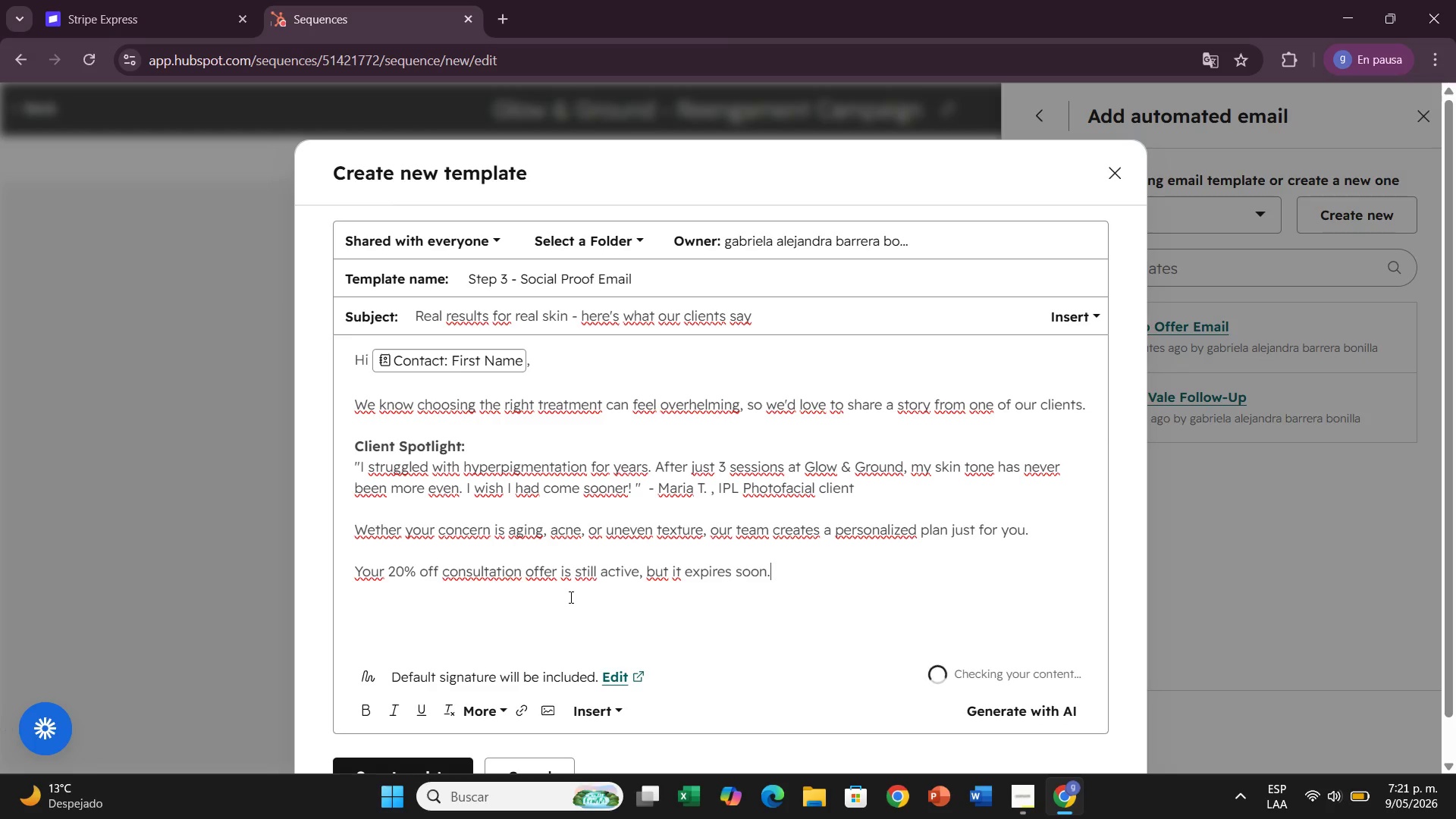 
key(Enter)
 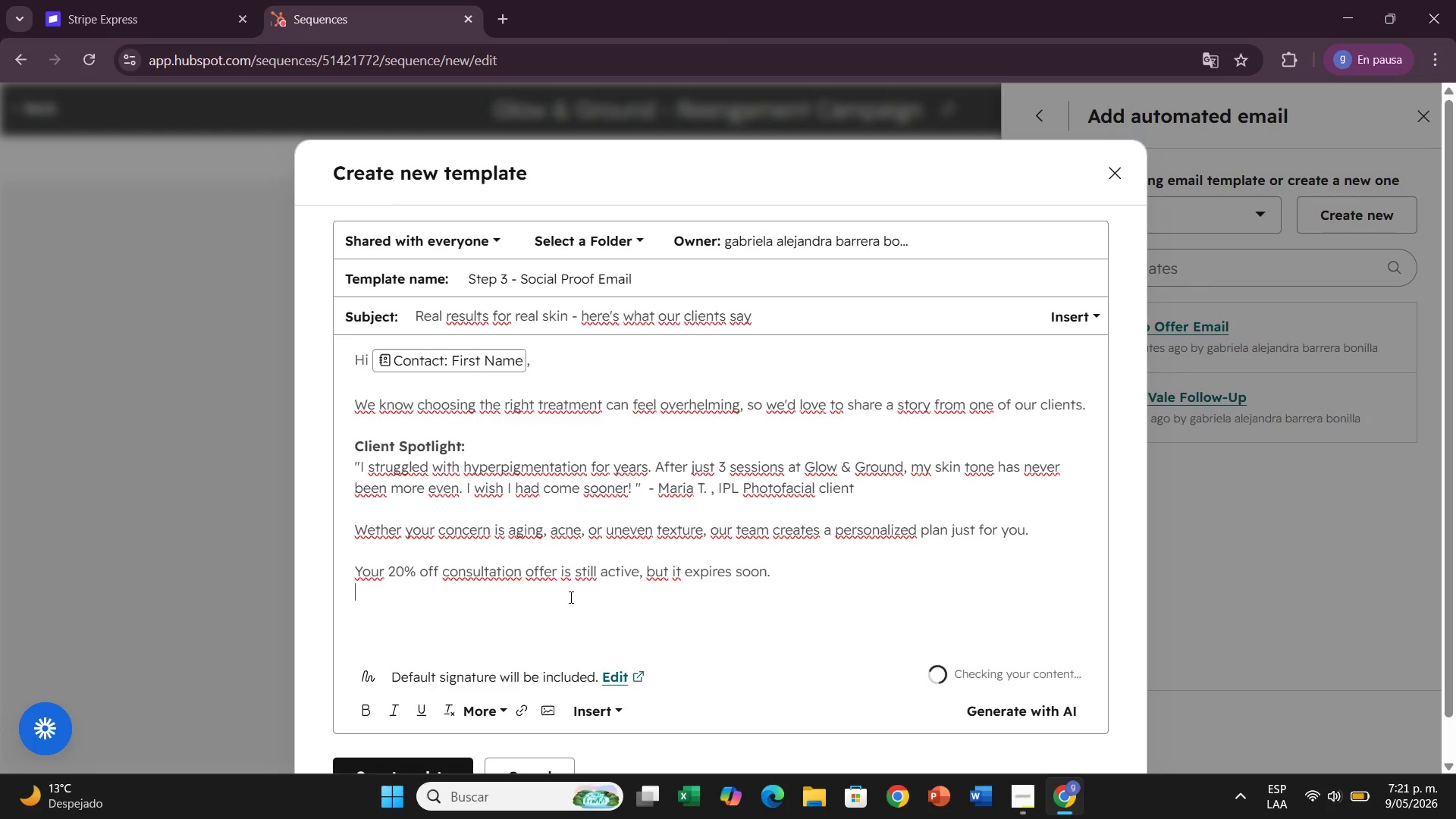 
key(Enter)
 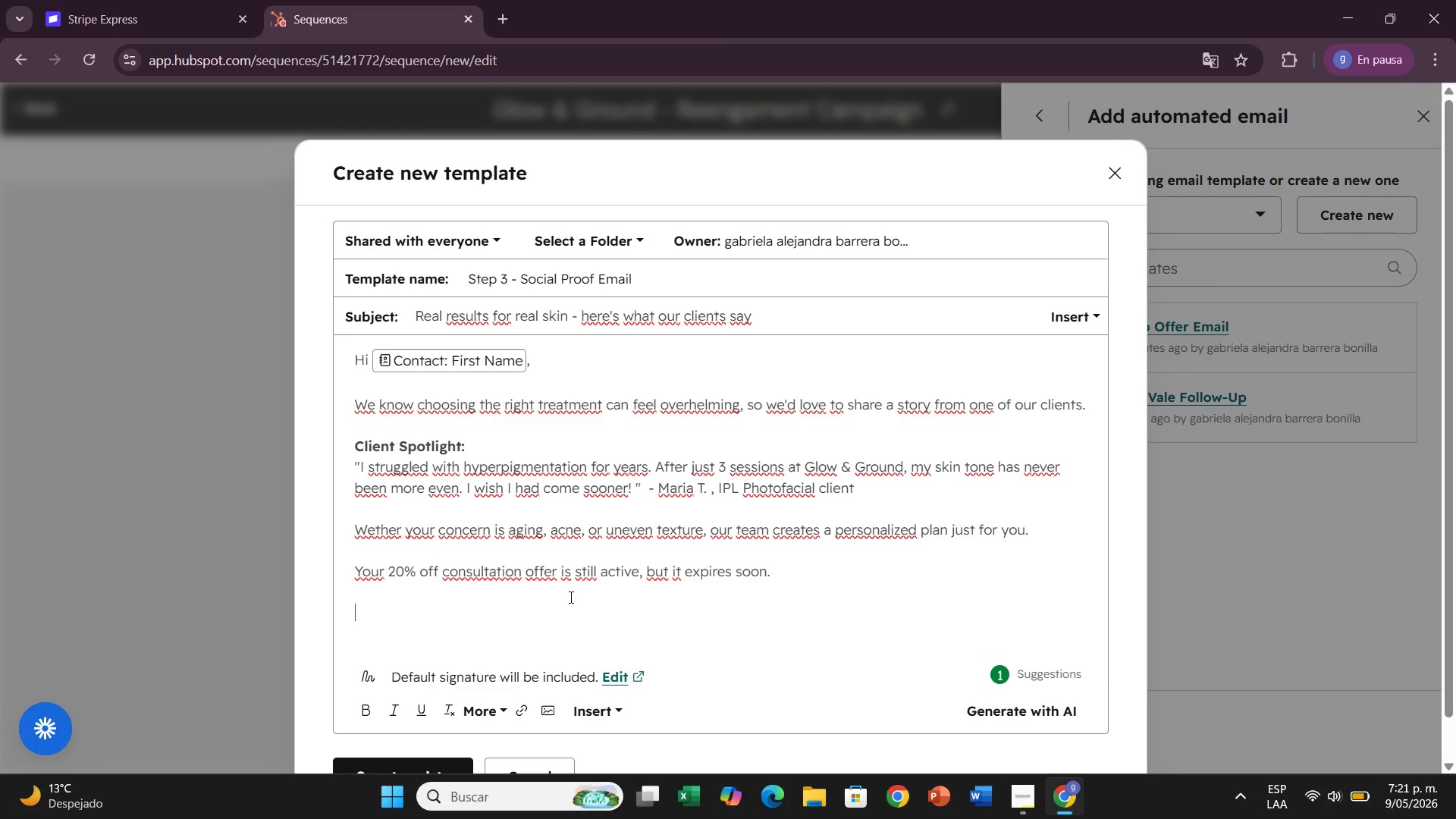 
type(Book Your Consultation Now)
 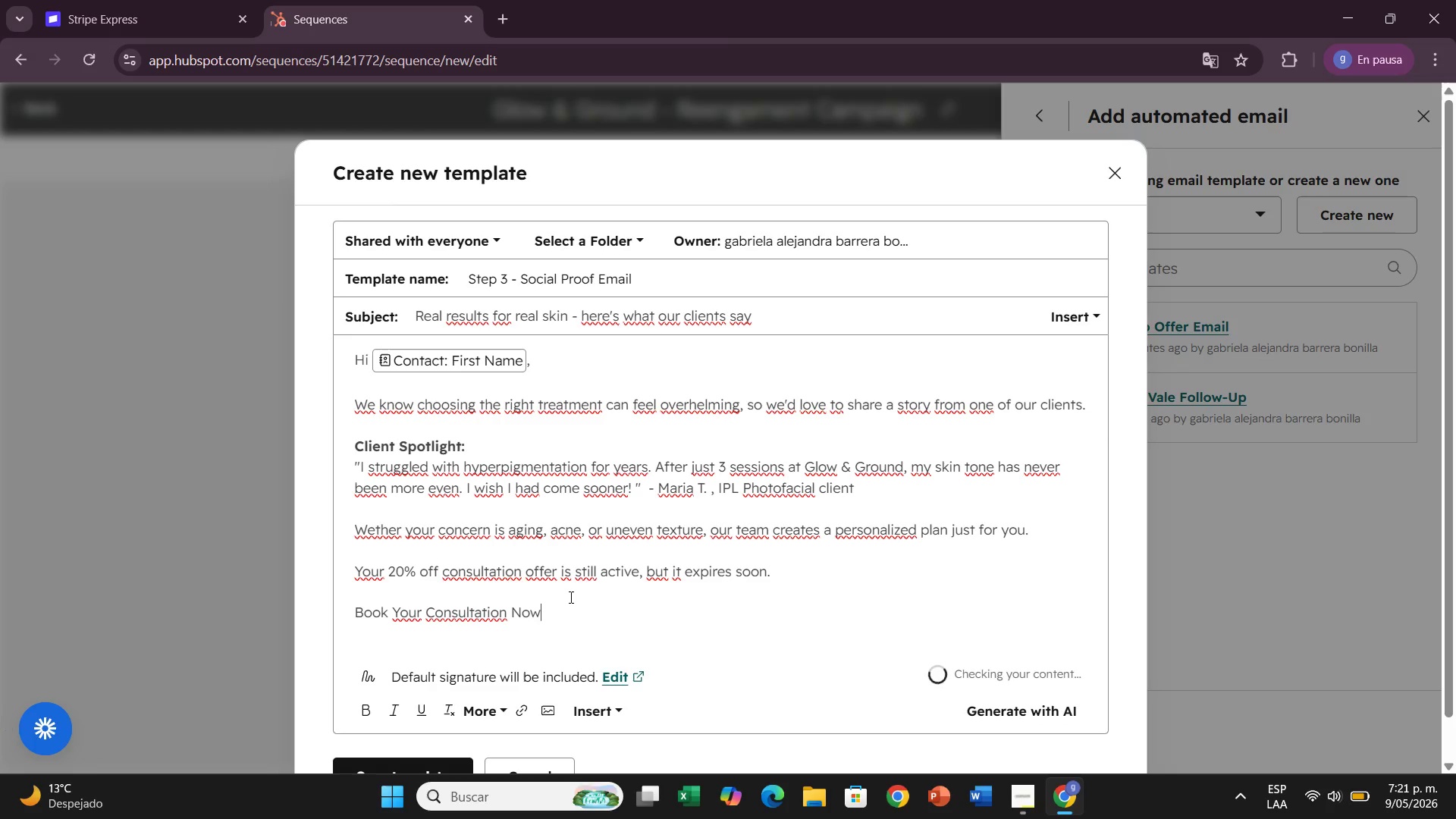 
key(Enter)
 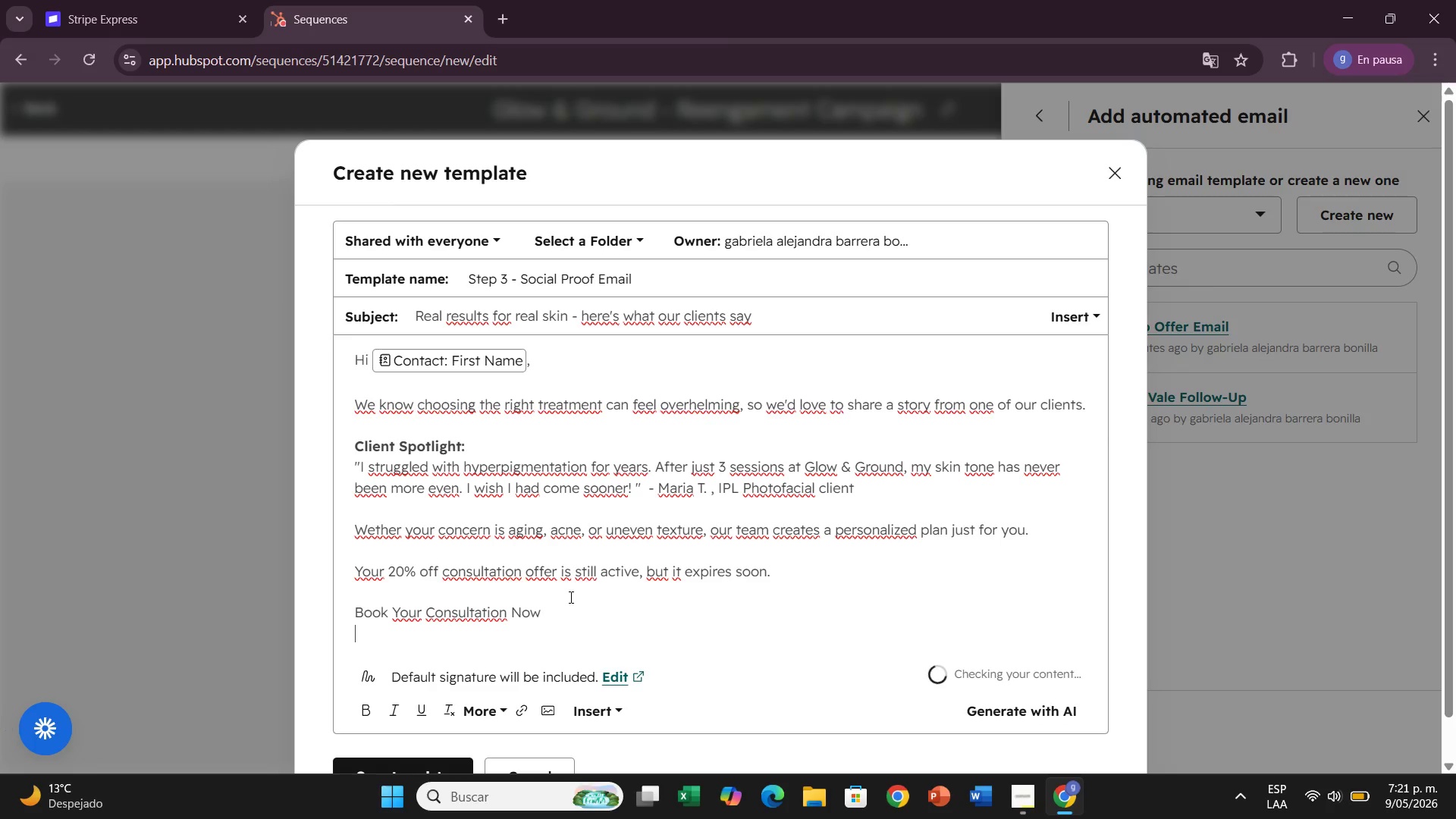 
key(Enter)
 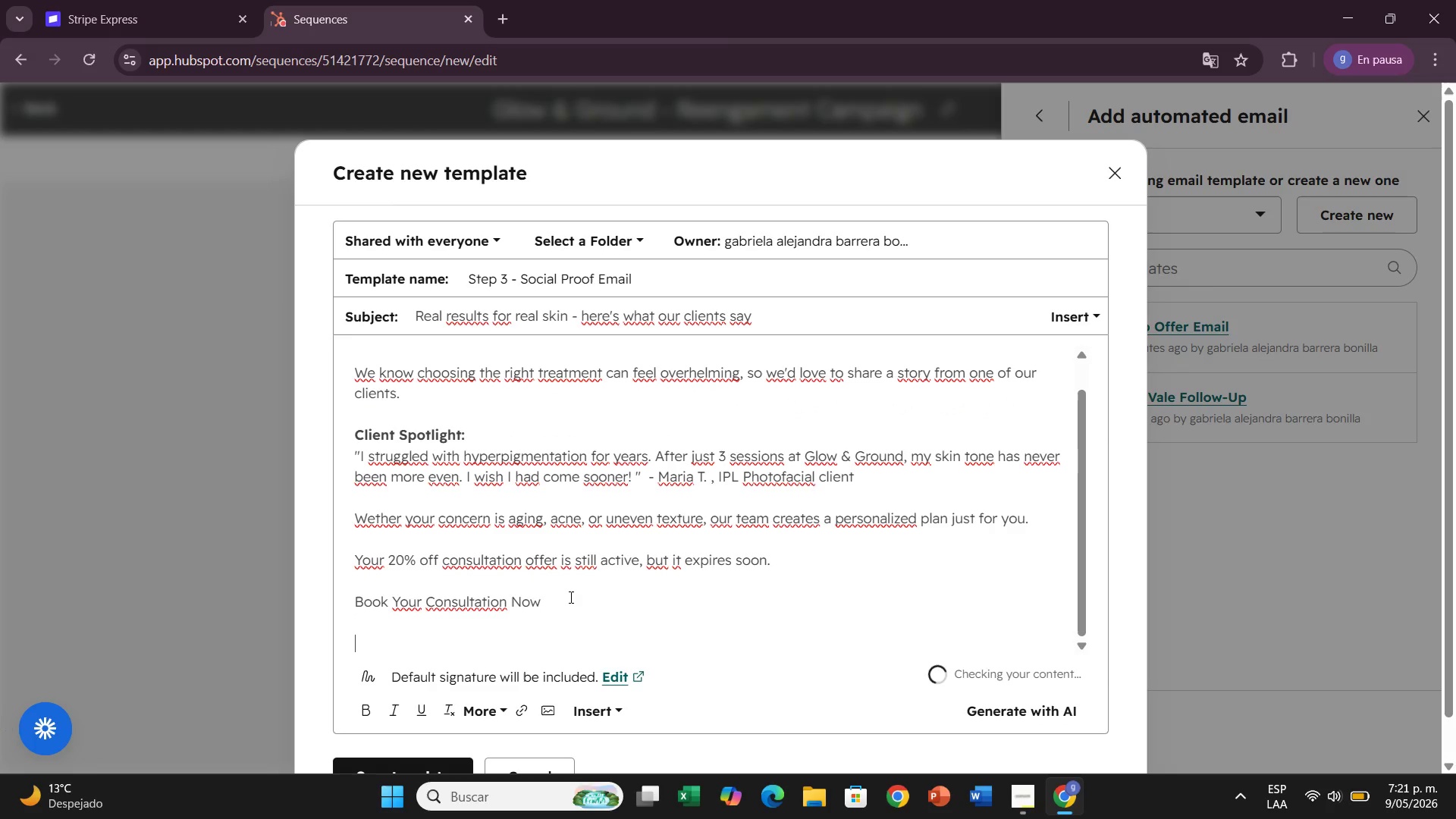 
type(See you soom)
key(Backspace)
type(n,)
 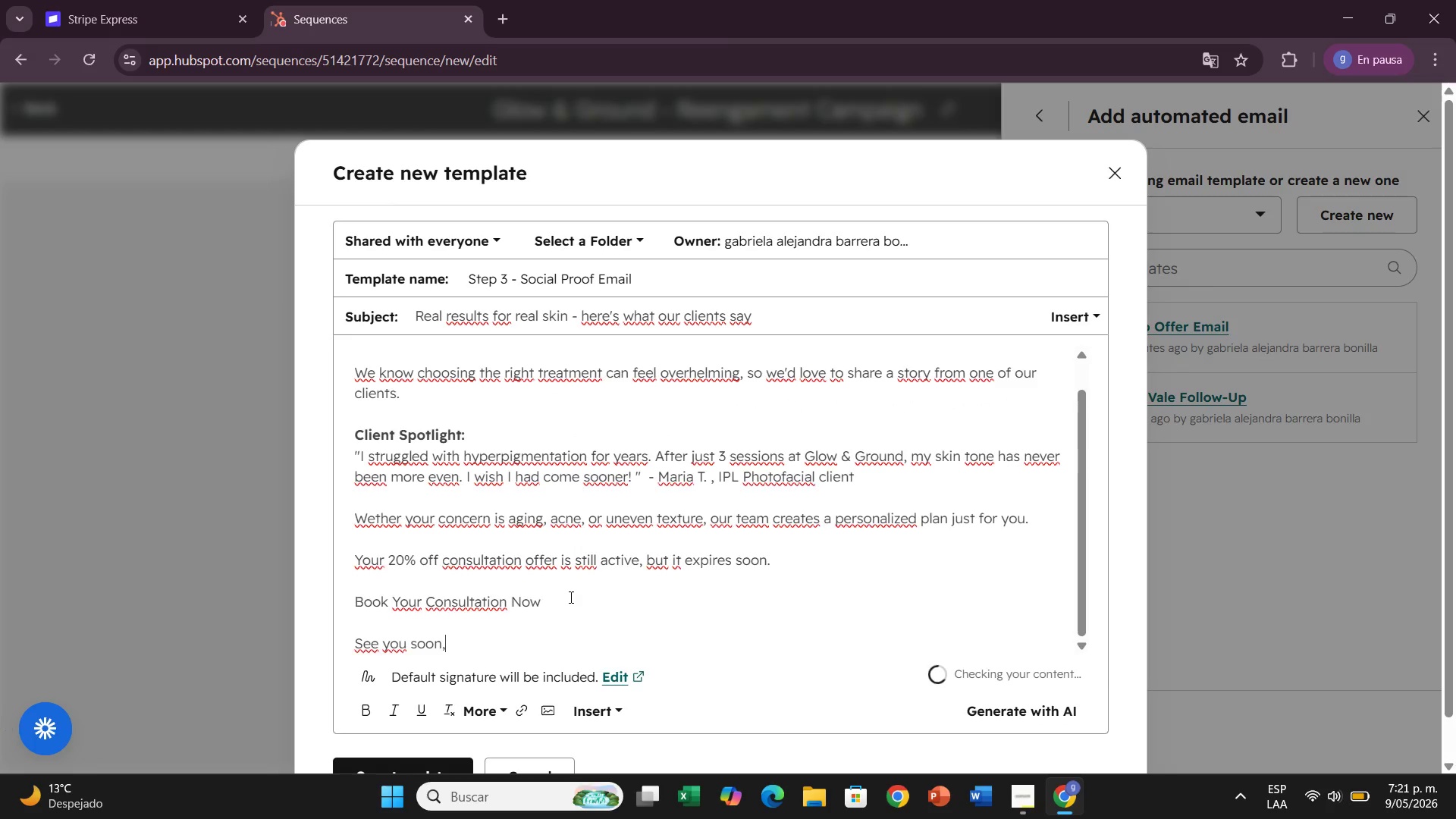 
key(Enter)
 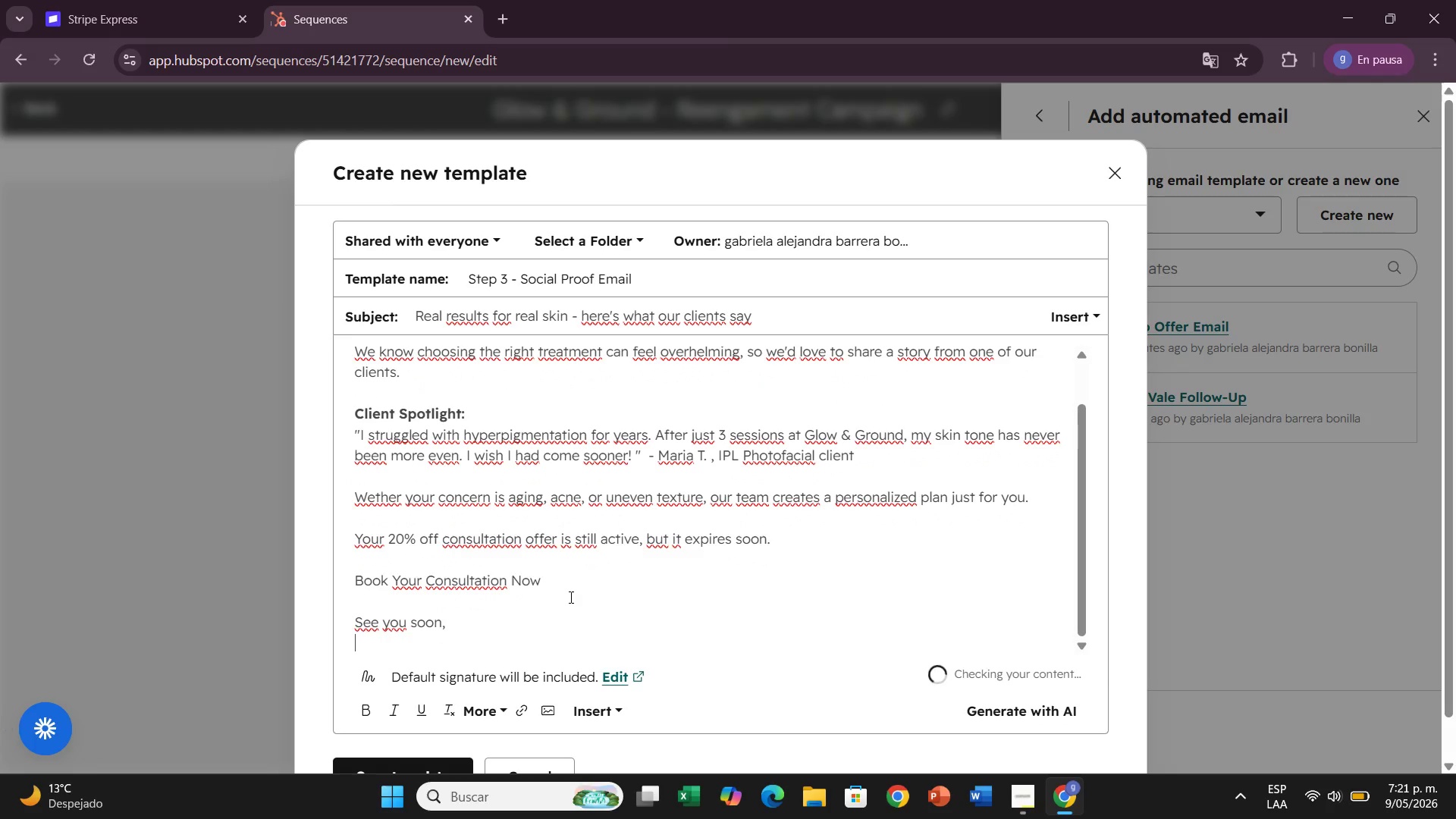 
type(The Glow ^ Ground Team)
 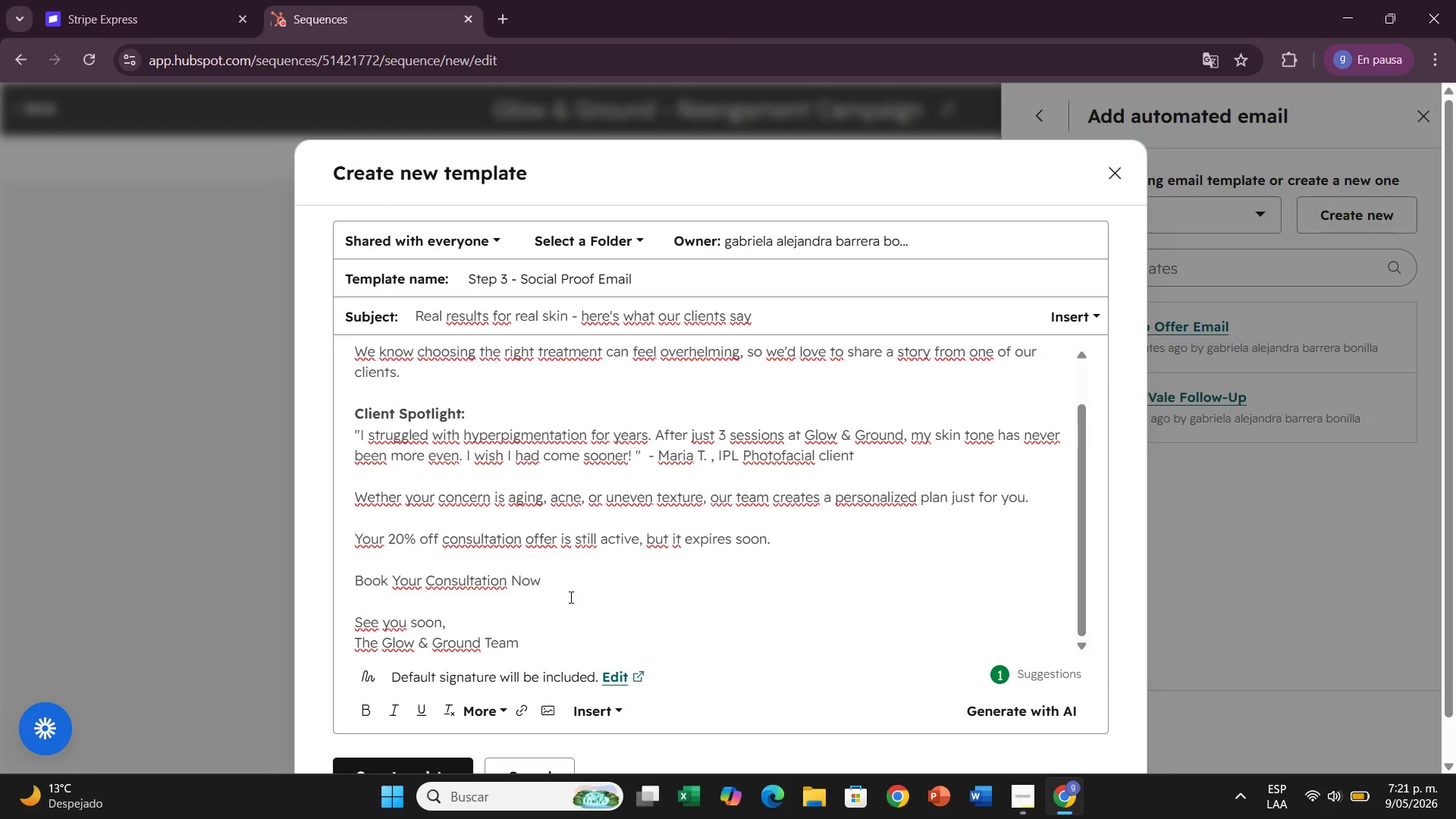 
scroll: coordinate [644, 725], scroll_direction: down, amount: 3.0
 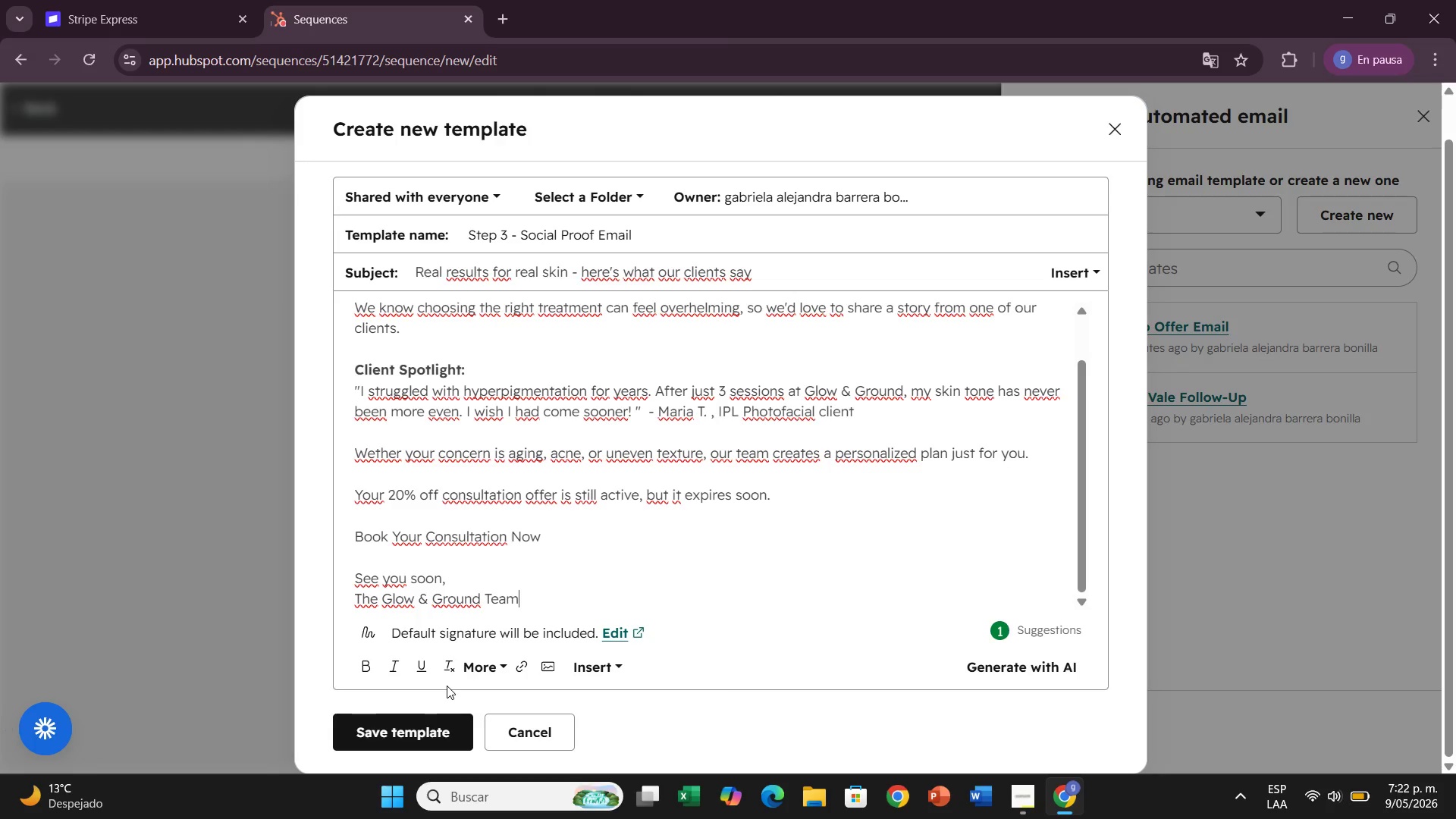 
wait(8.04)
 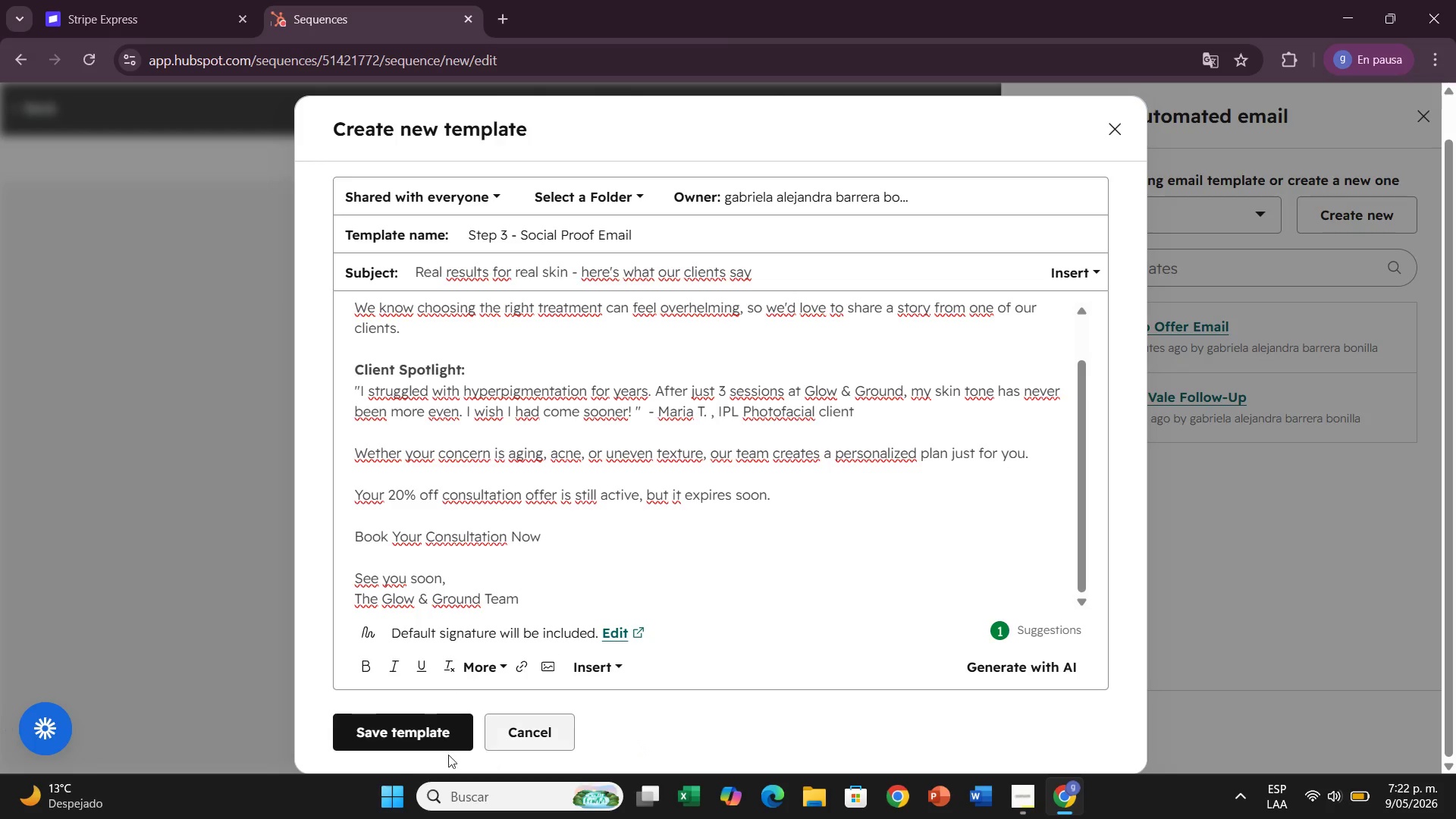 
left_click([403, 746])
 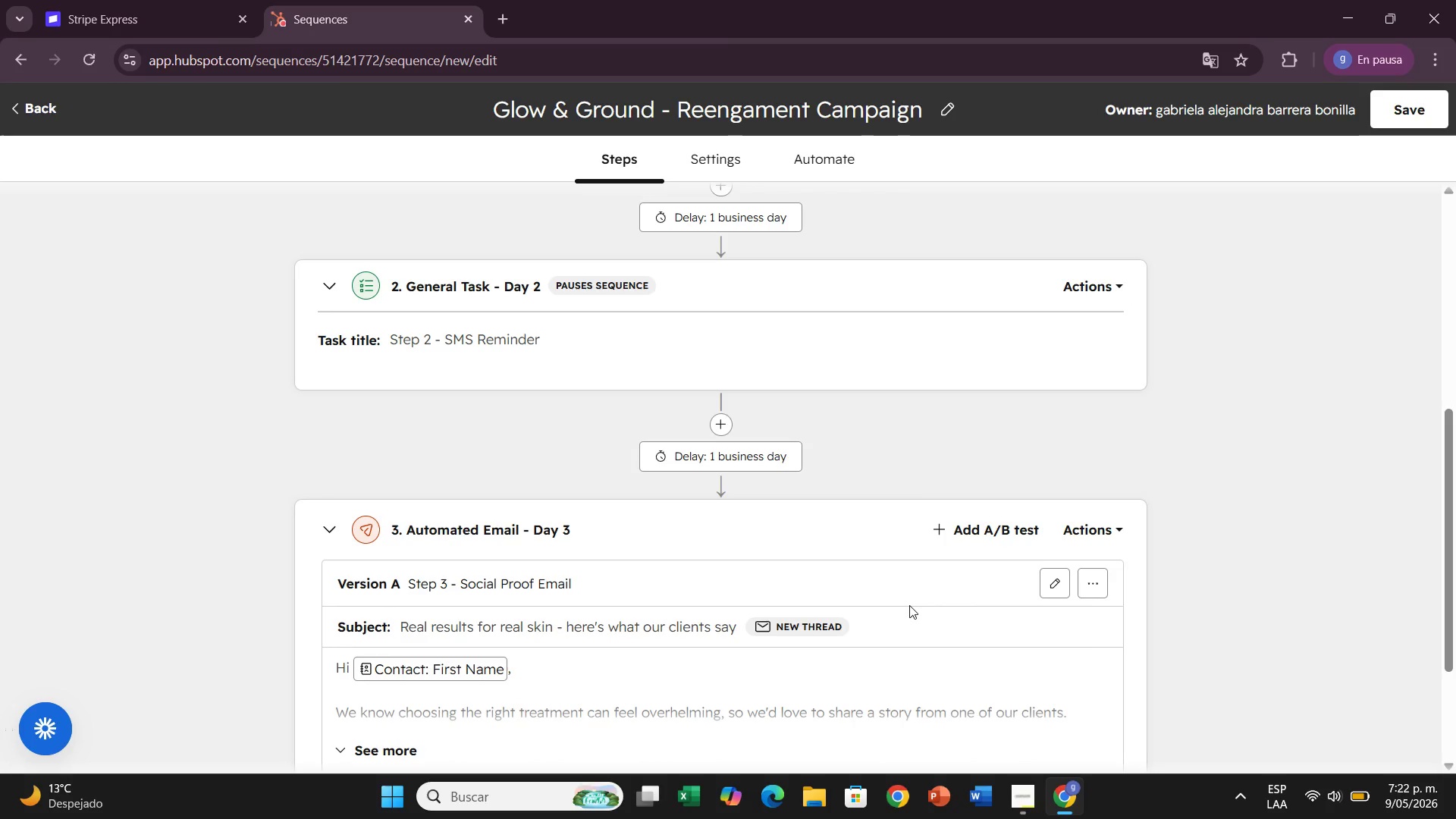 
scroll: coordinate [912, 605], scroll_direction: down, amount: 5.0
 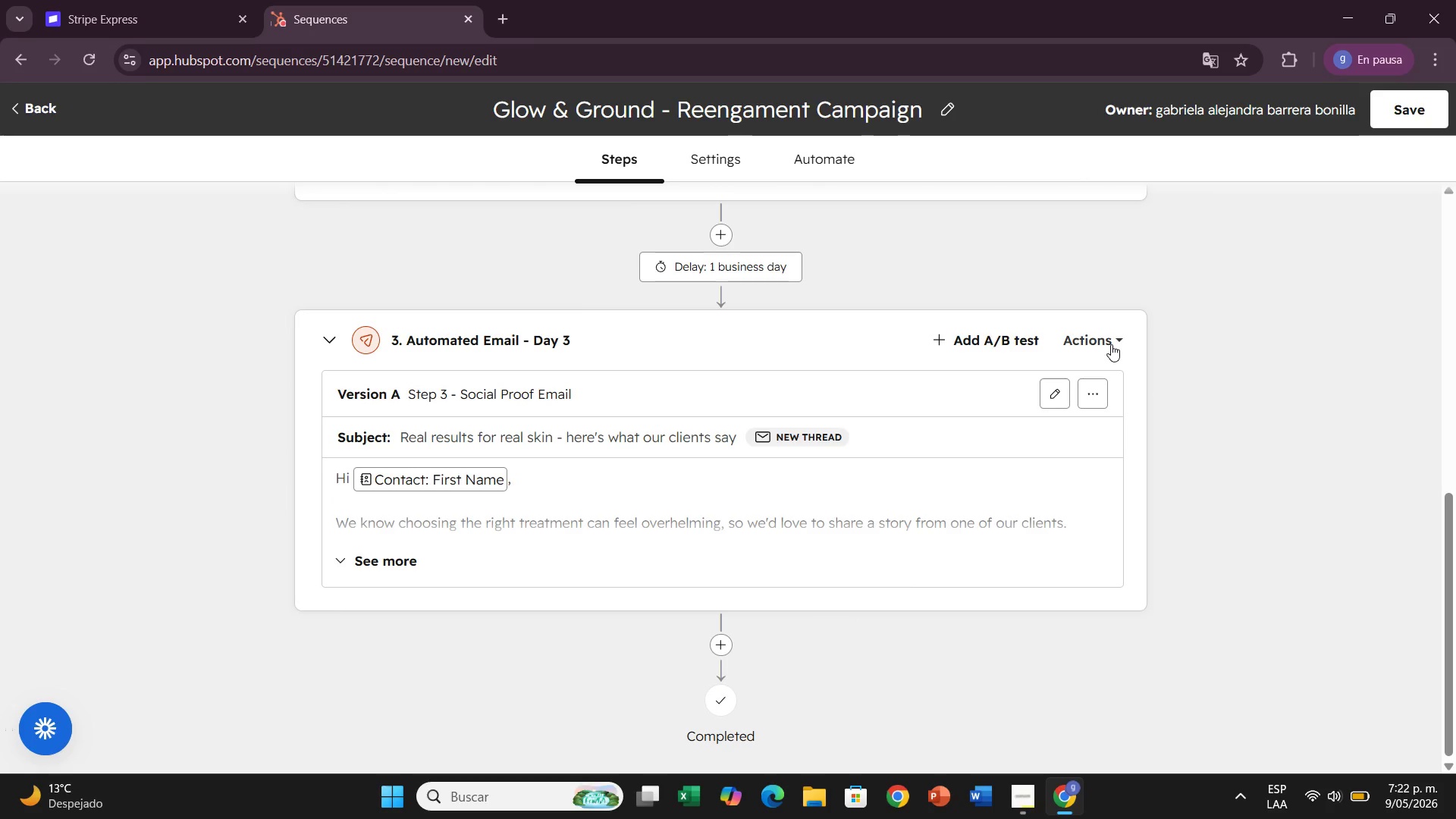 
left_click([1111, 344])
 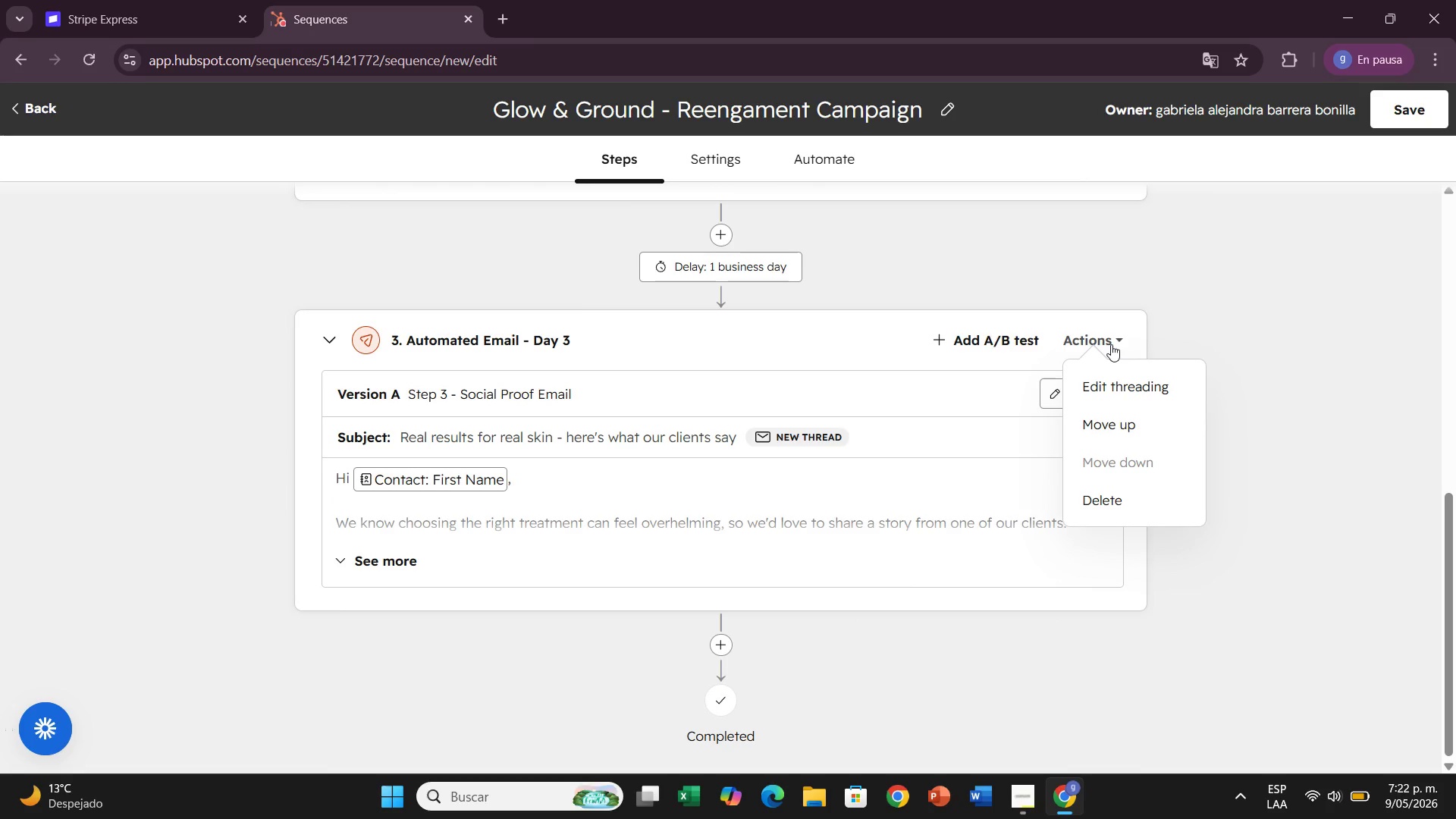 
left_click([1111, 344])
 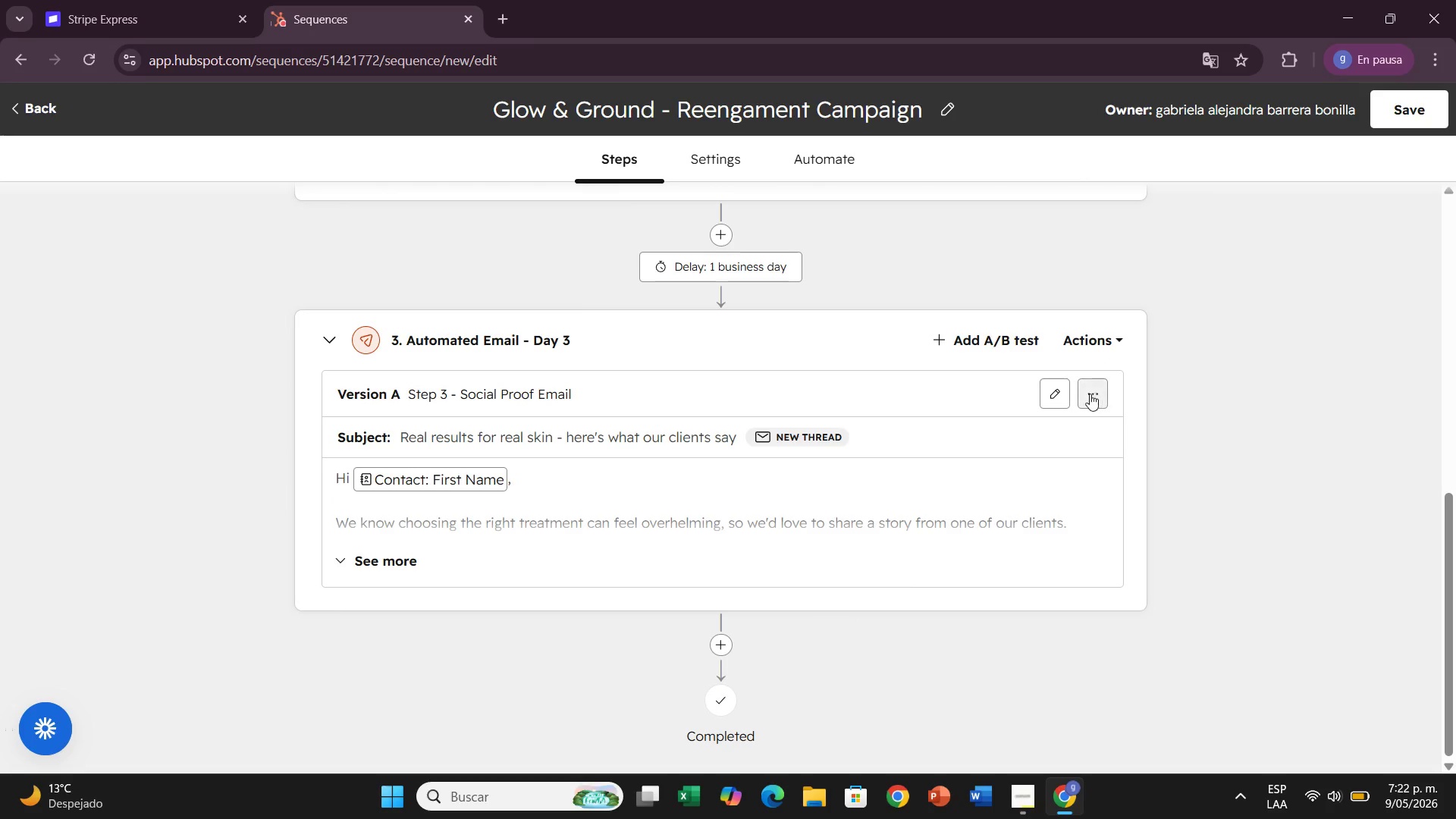 
left_click([1090, 394])
 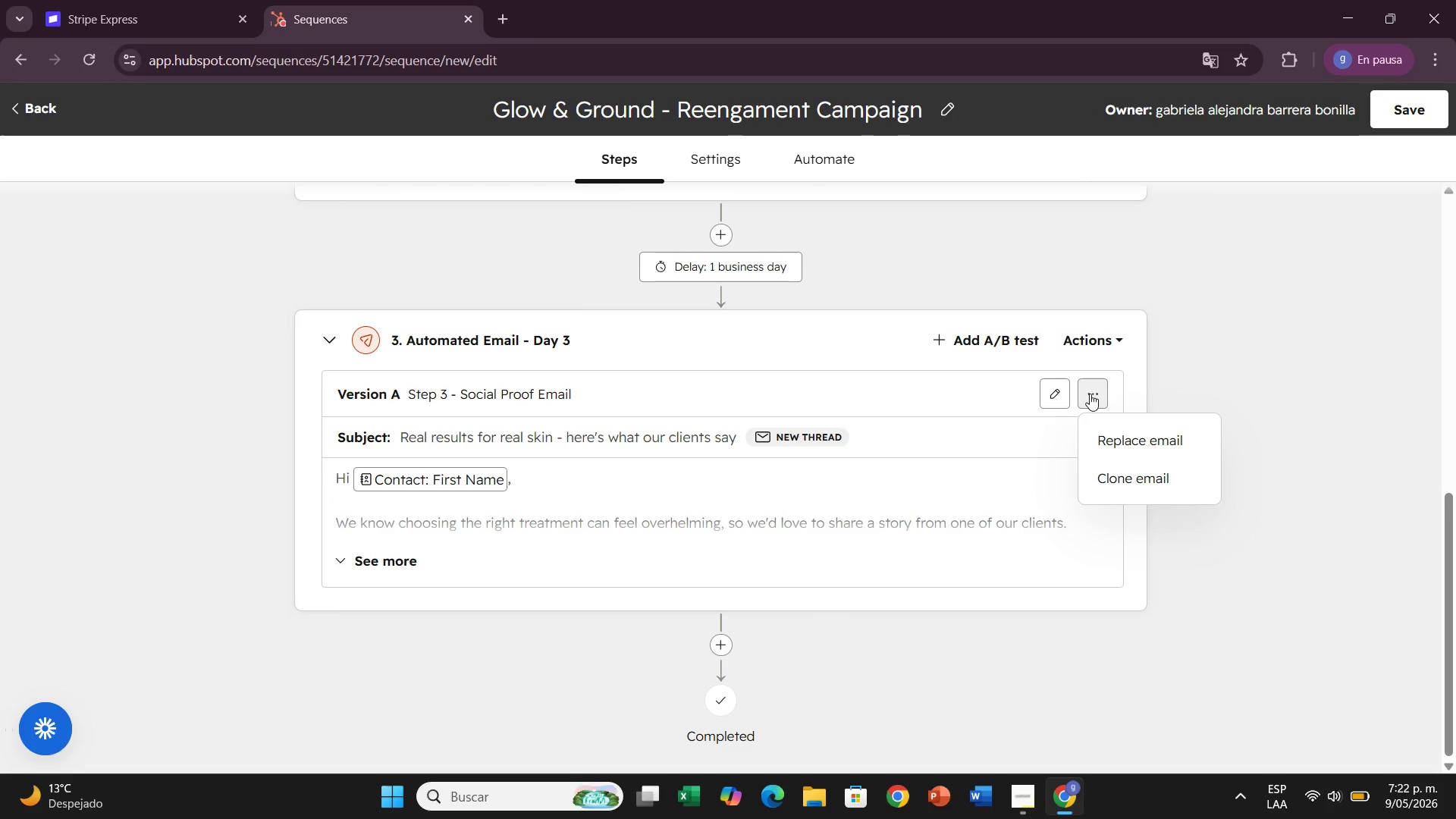 
left_click([1090, 394])
 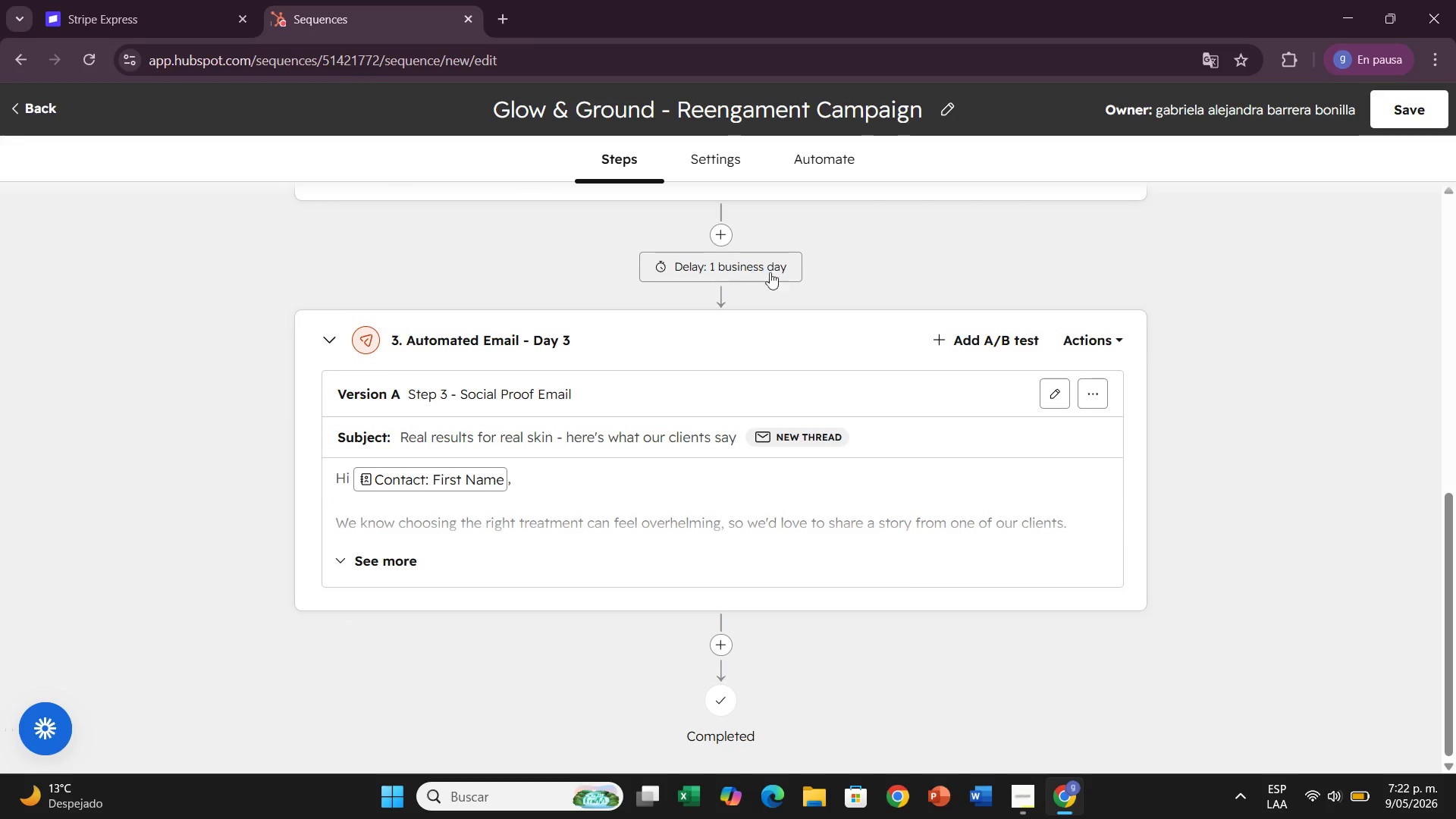 
scroll: coordinate [1150, 374], scroll_direction: up, amount: 6.0
 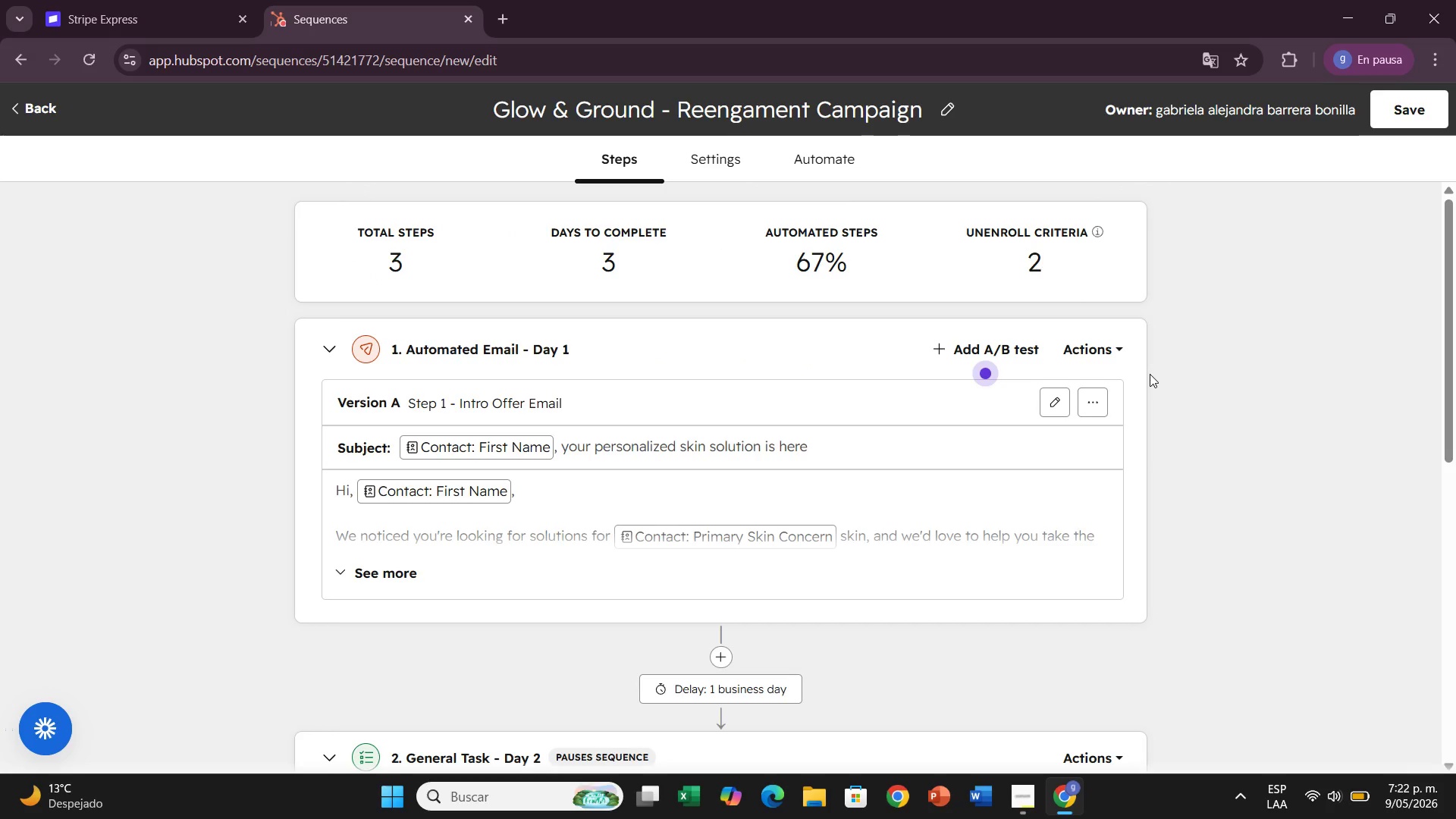 
scroll: coordinate [1150, 374], scroll_direction: down, amount: 3.0
 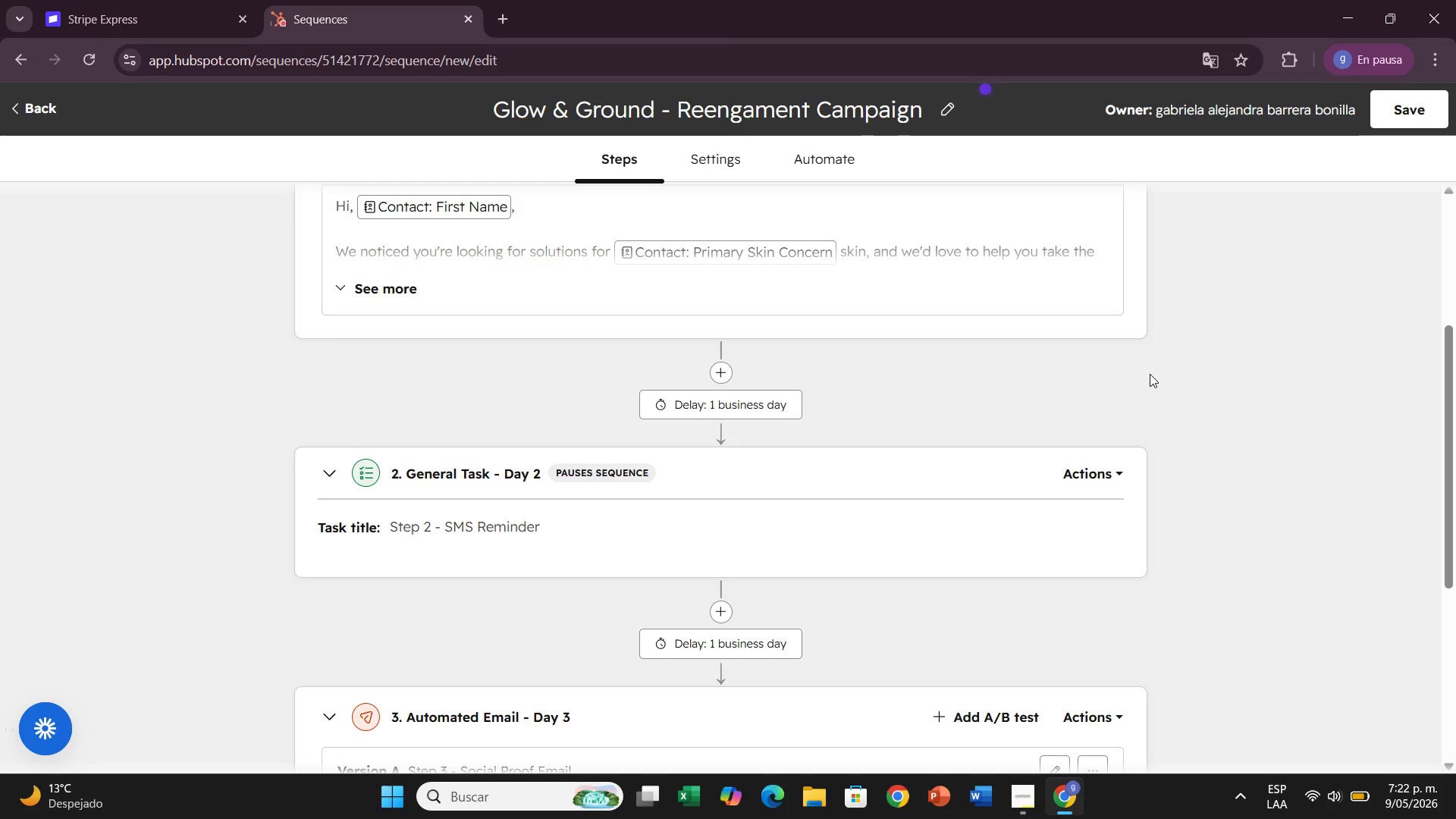 
wait(20.27)
 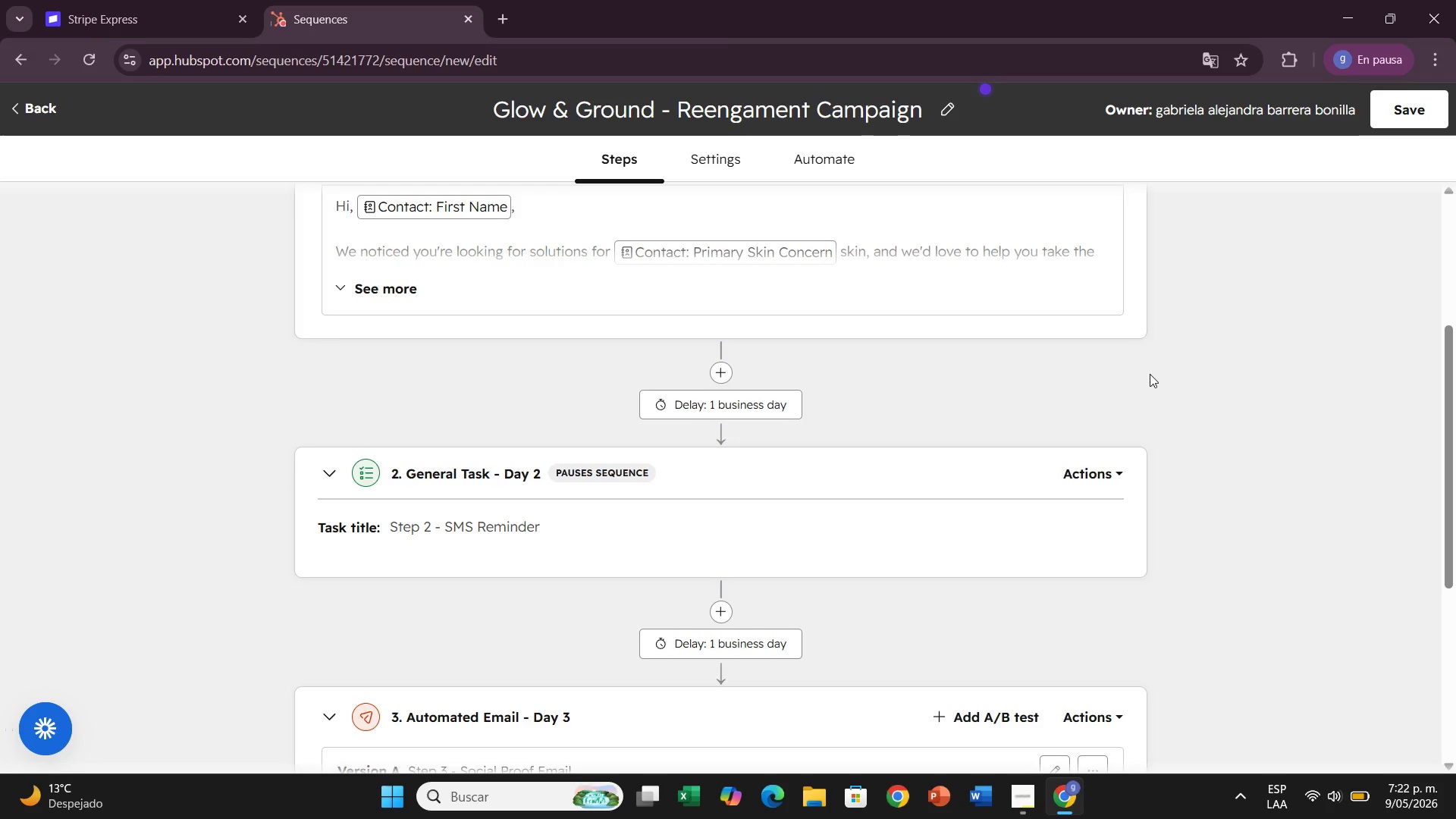 
scroll: coordinate [996, 442], scroll_direction: up, amount: 4.0
 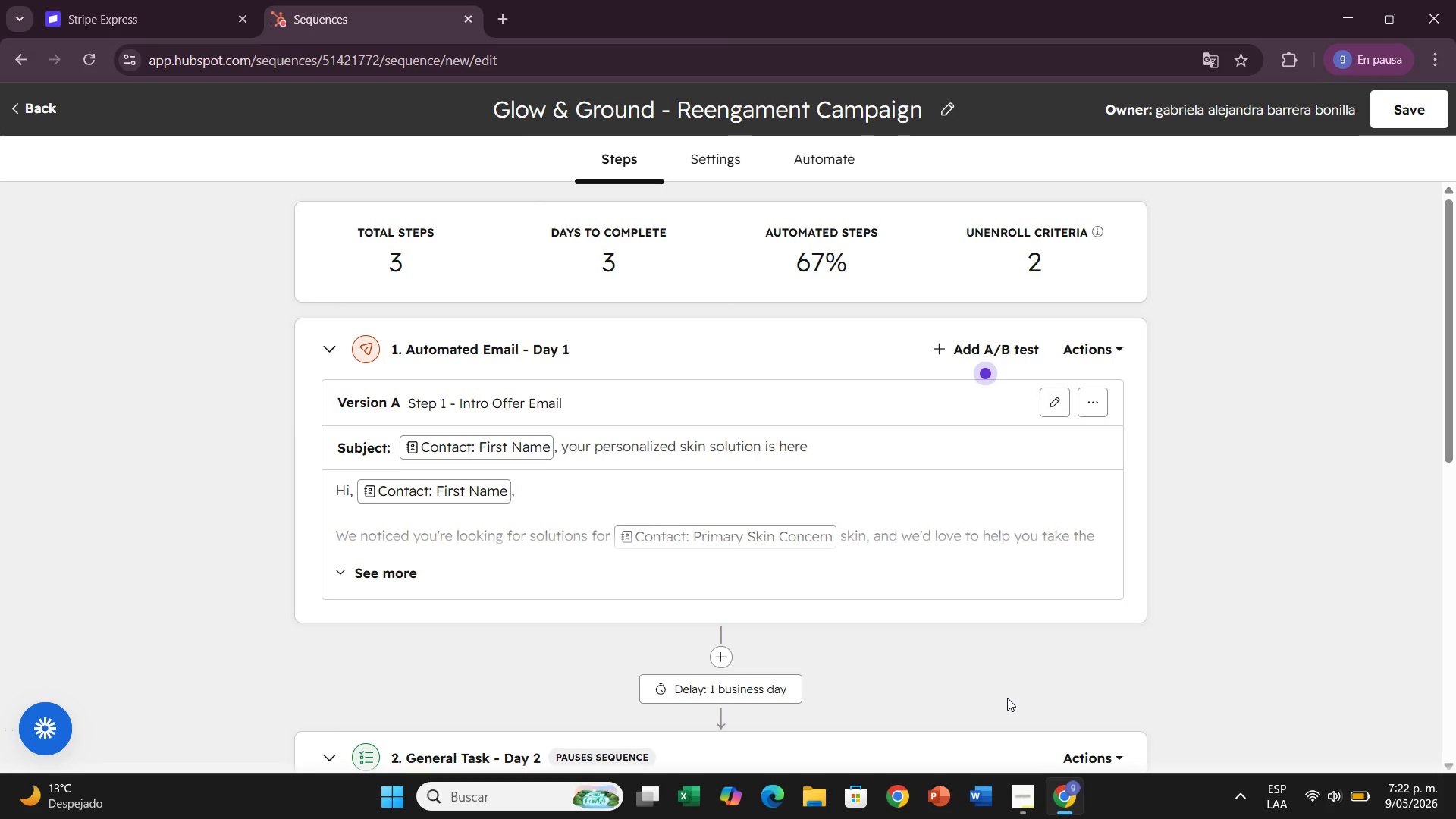 
scroll: coordinate [771, 585], scroll_direction: down, amount: 3.0
 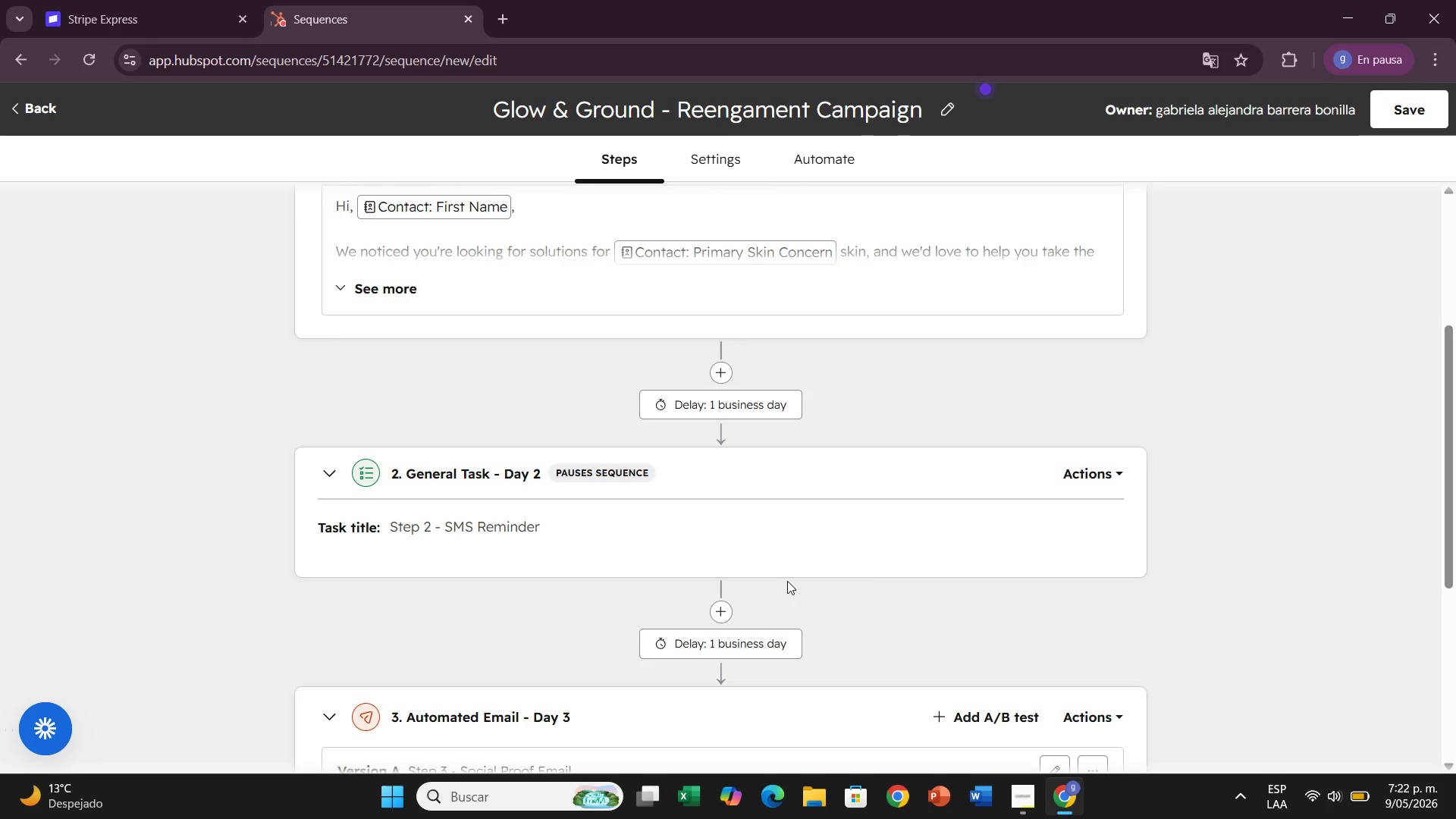 
scroll: coordinate [766, 552], scroll_direction: up, amount: 4.0
 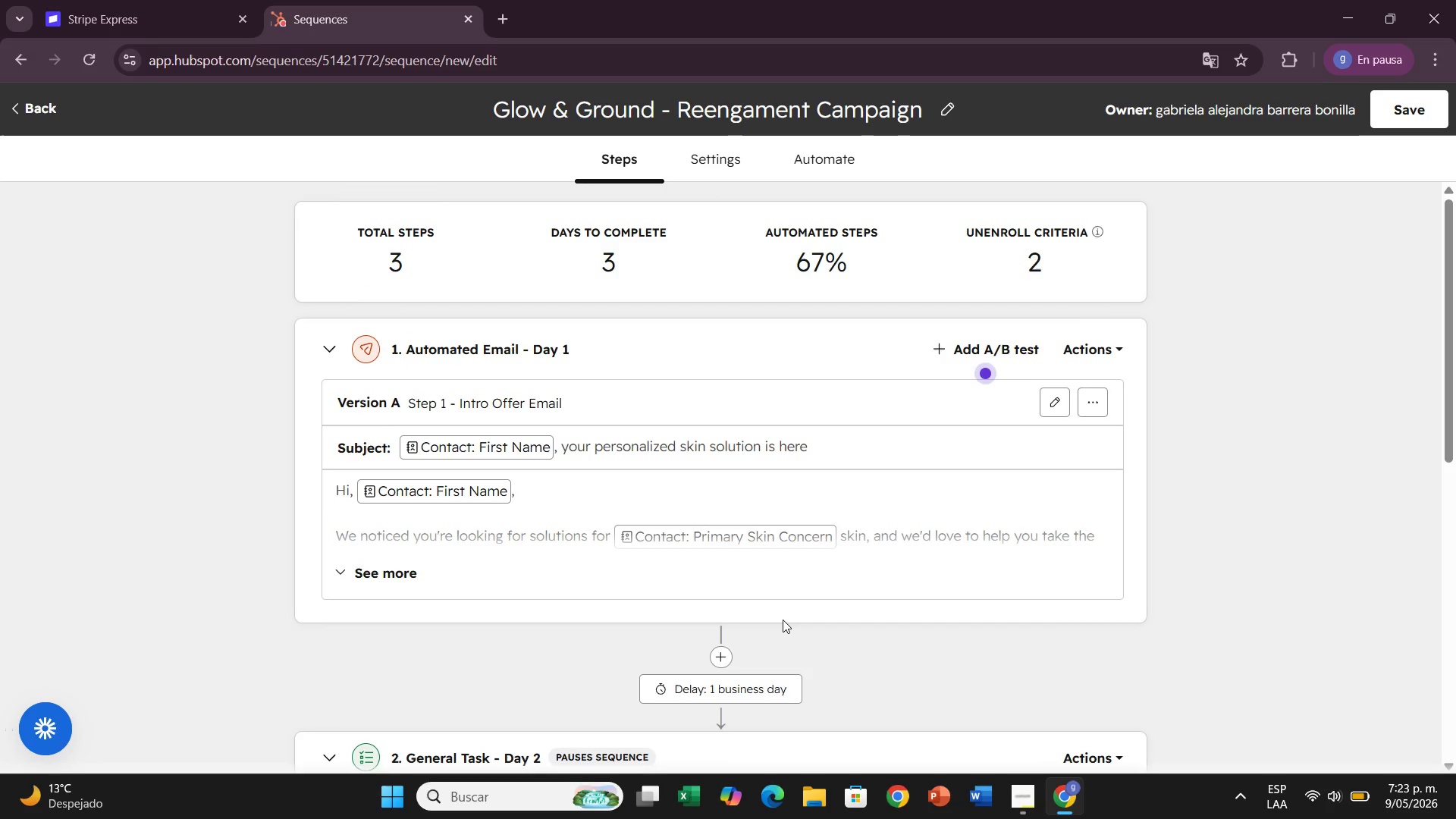 
left_click([730, 497])
 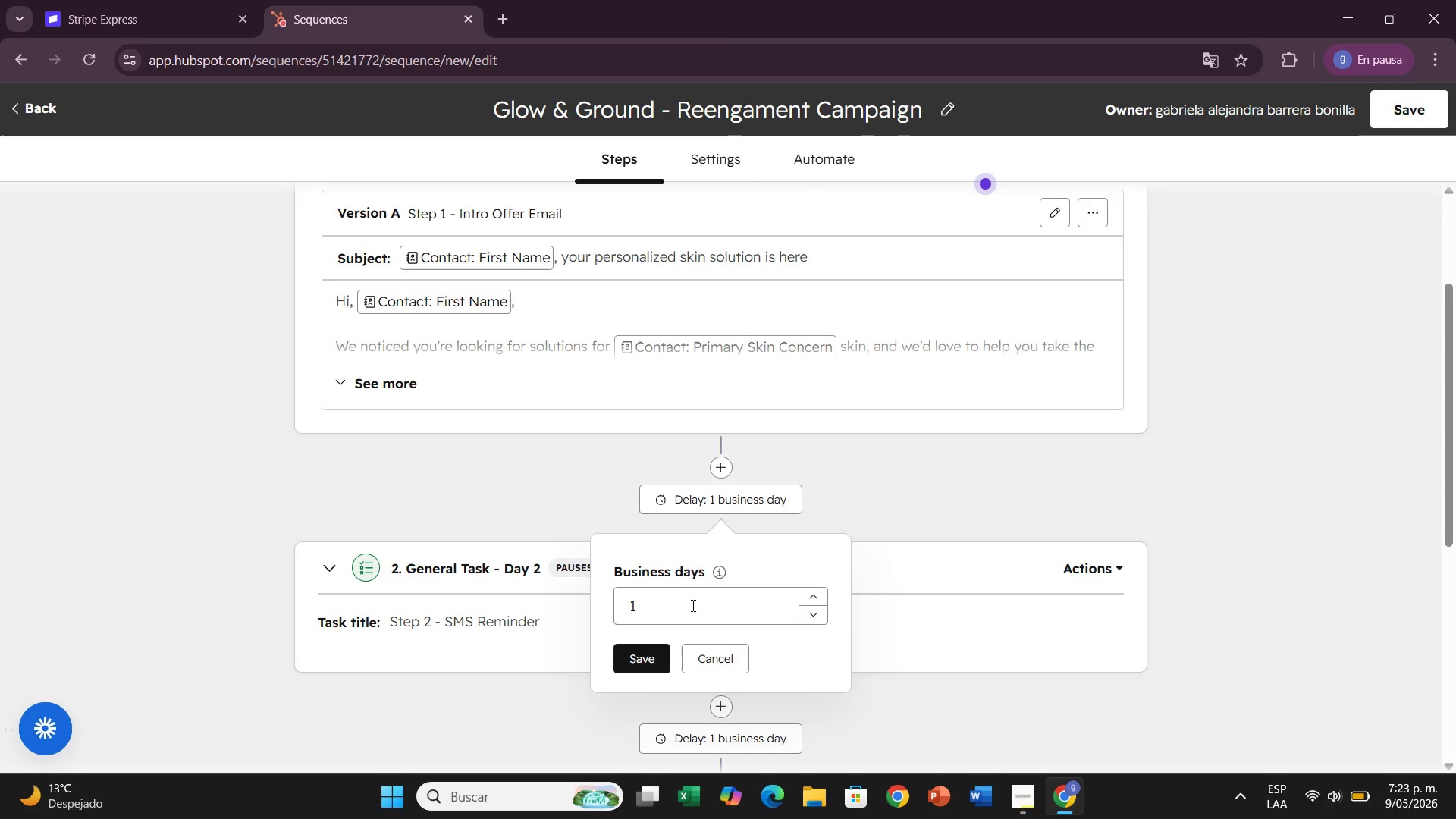 
scroll: coordinate [783, 620], scroll_direction: down, amount: 2.0
 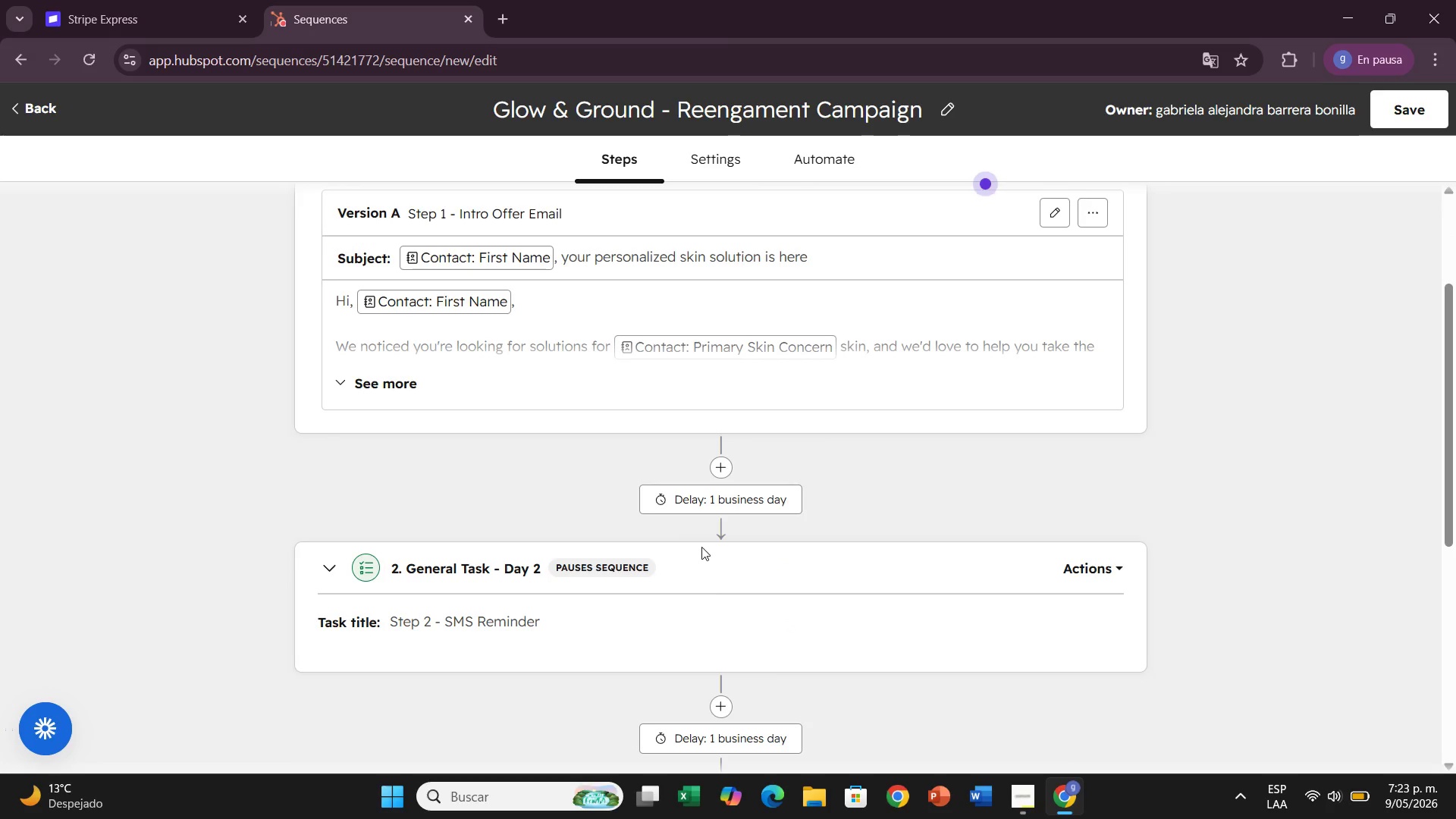 
left_click([688, 608])
 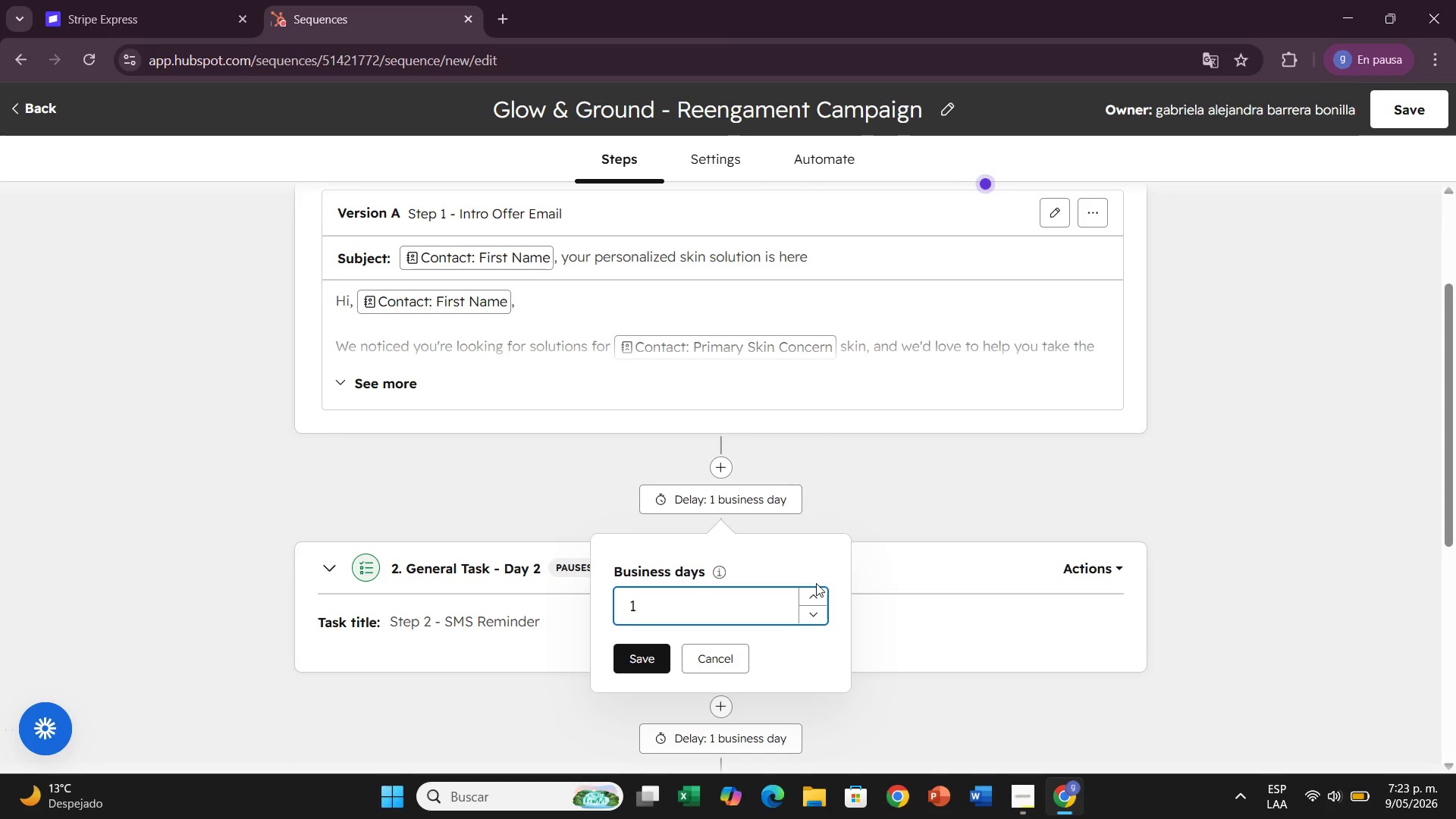 
left_click([814, 595])
 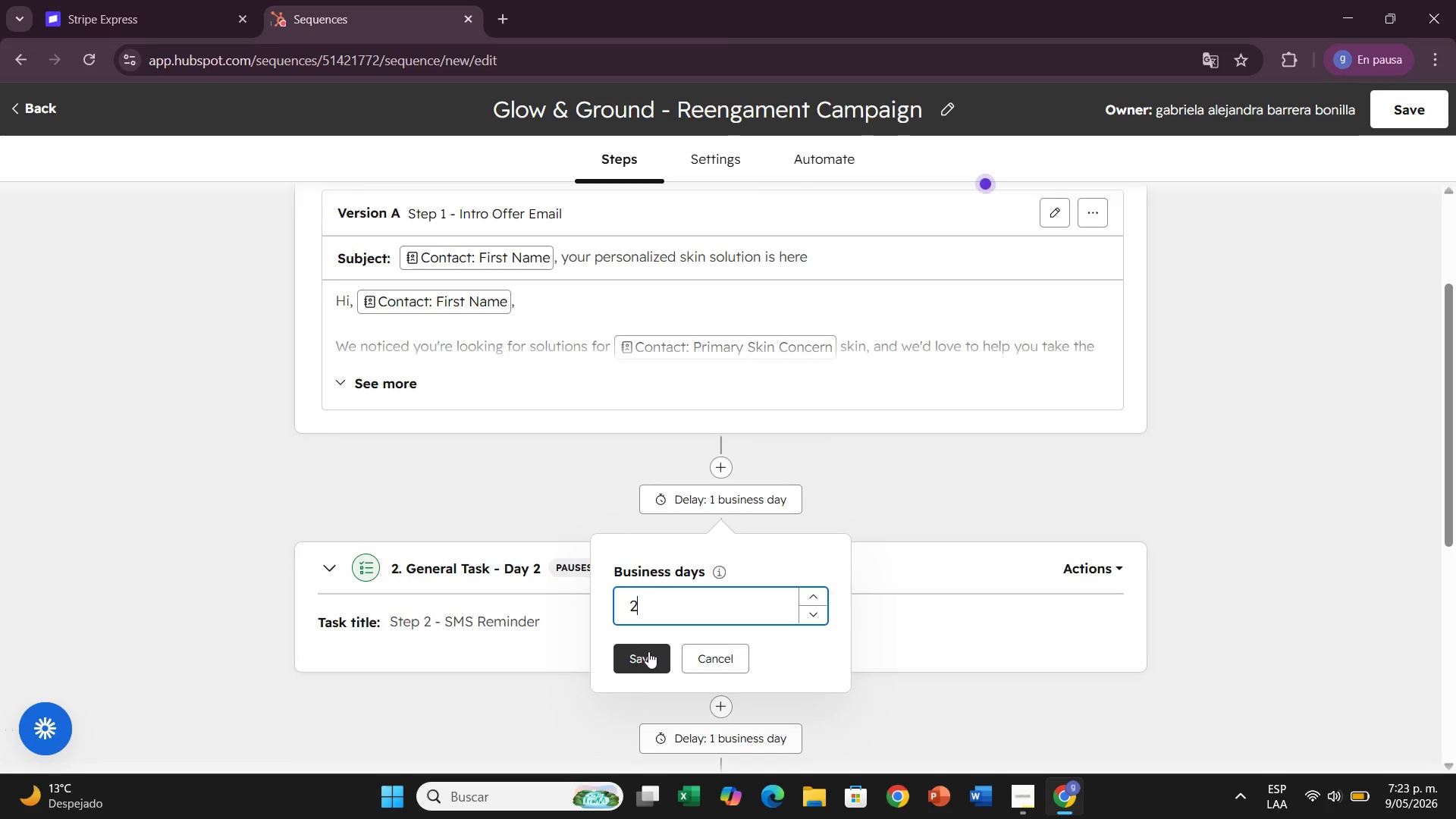 
left_click([648, 651])
 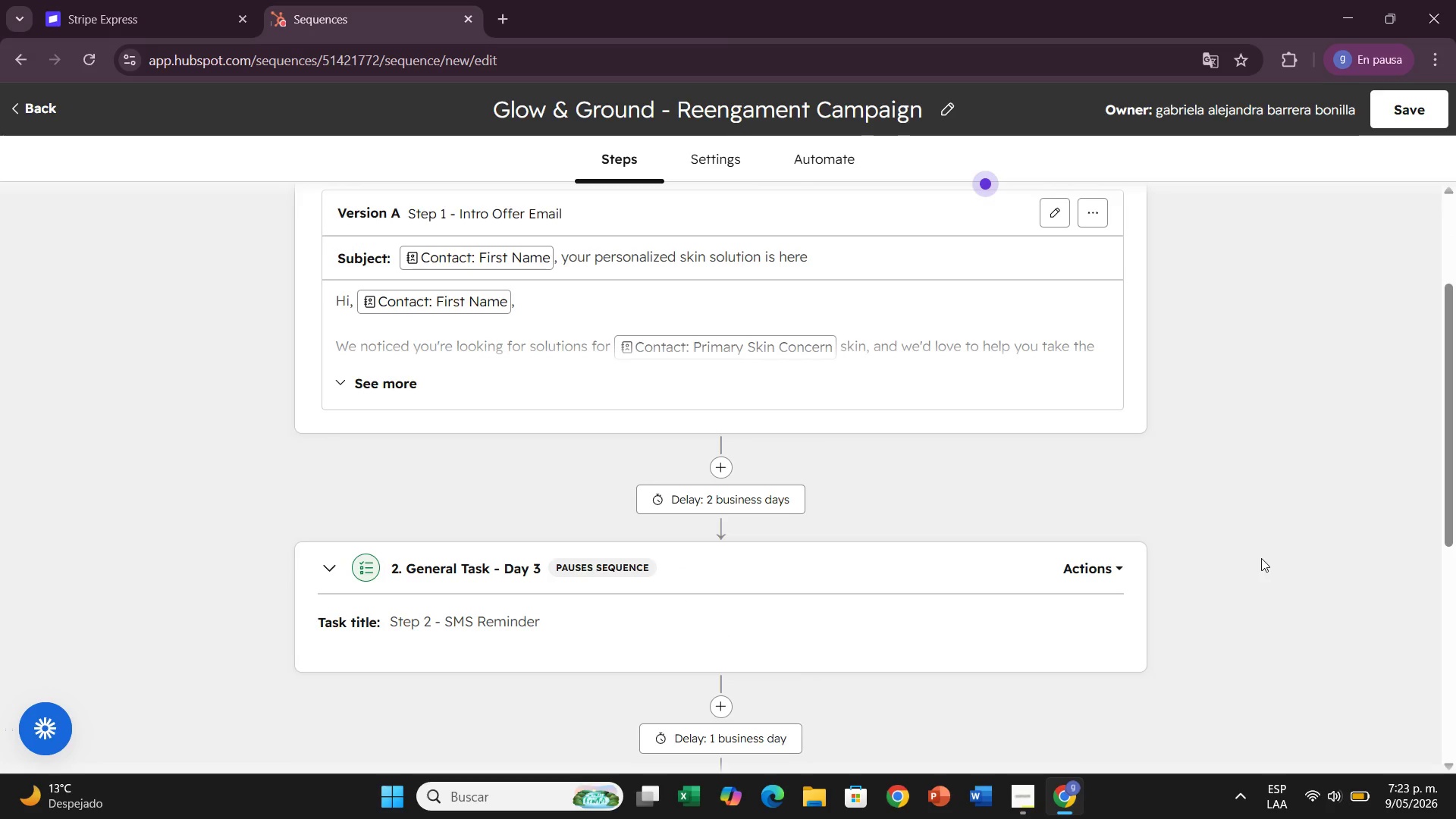 
scroll: coordinate [1238, 577], scroll_direction: down, amount: 3.0
 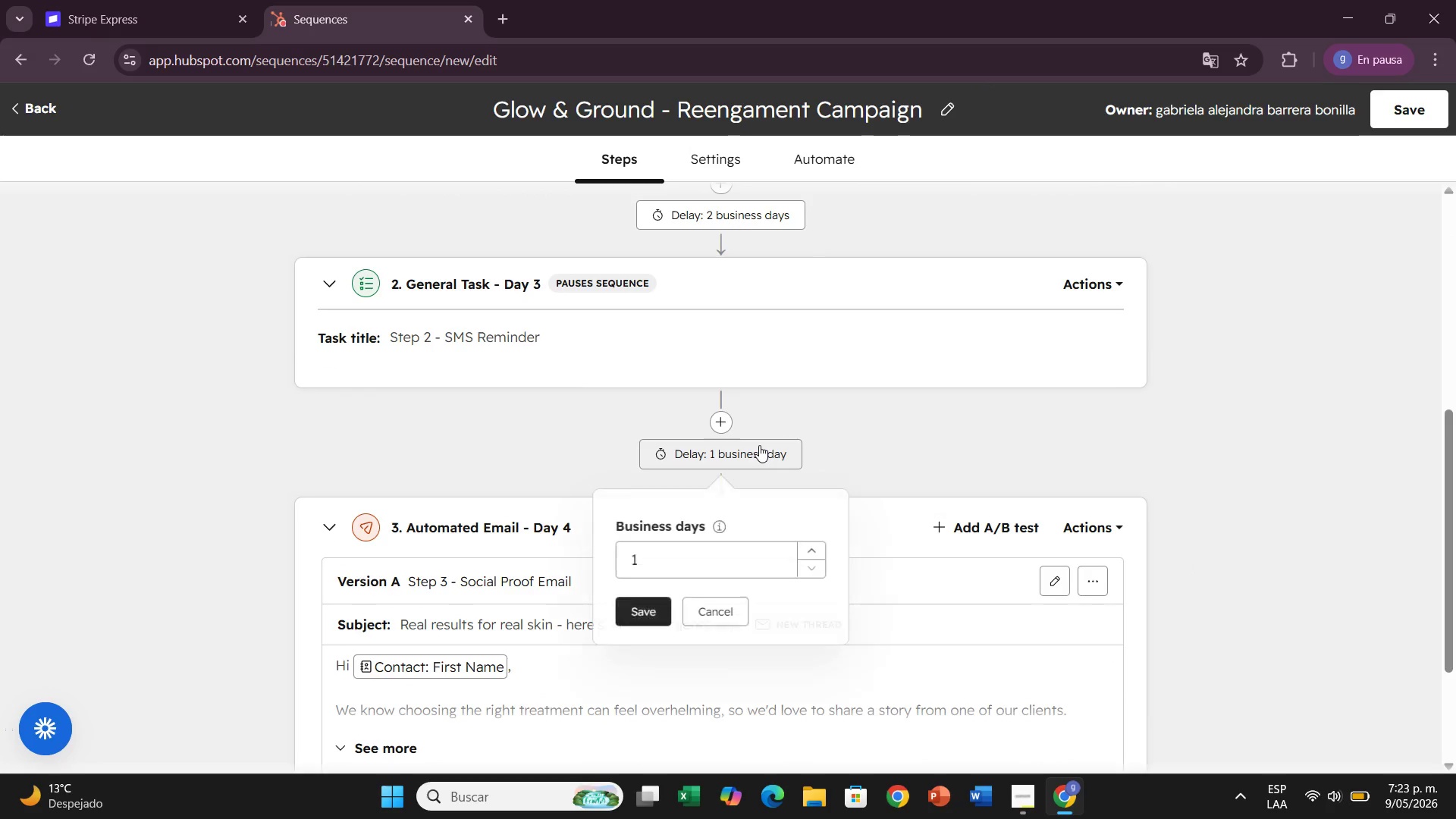 
left_click([821, 545])
 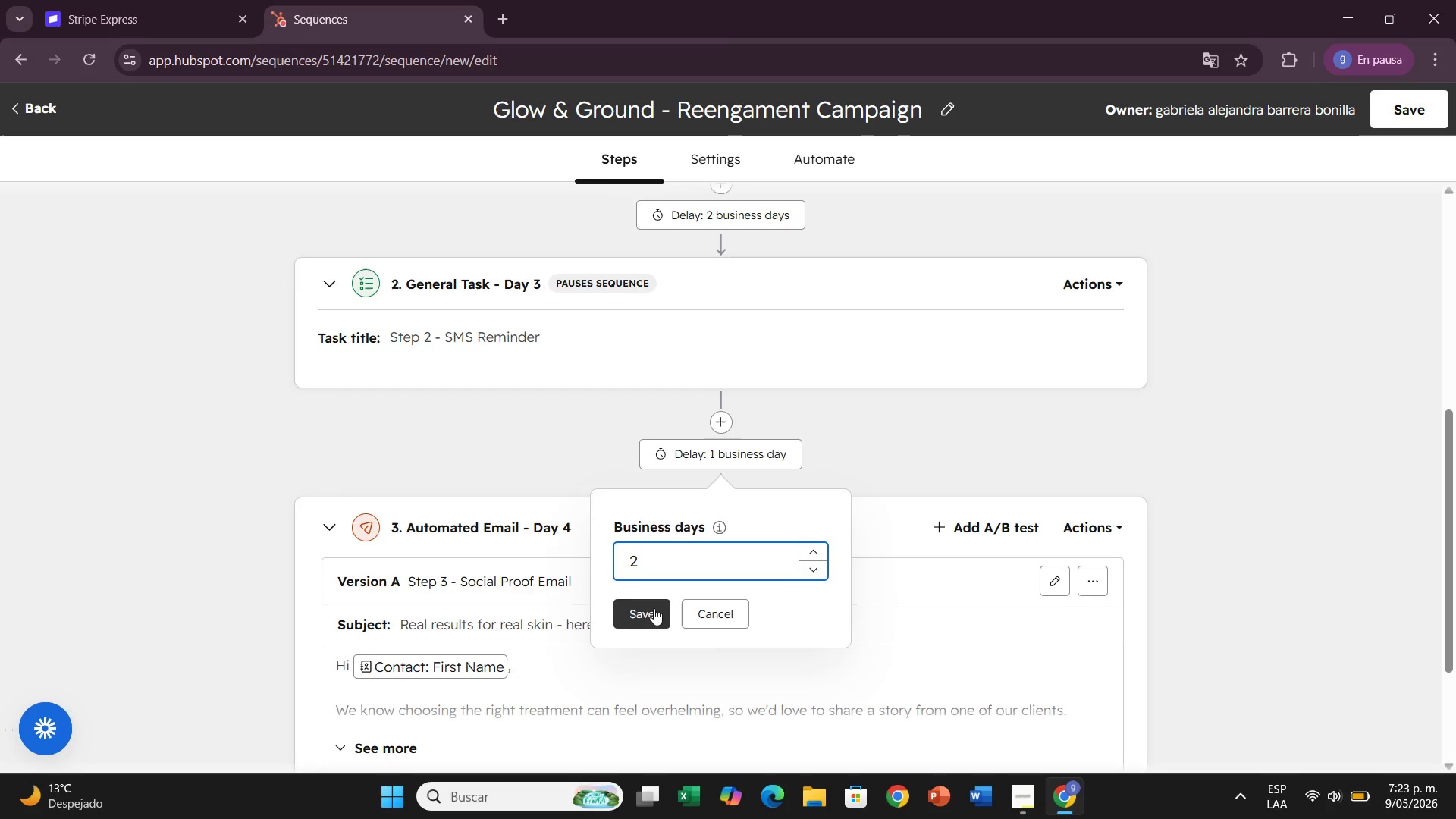 
left_click([654, 608])
 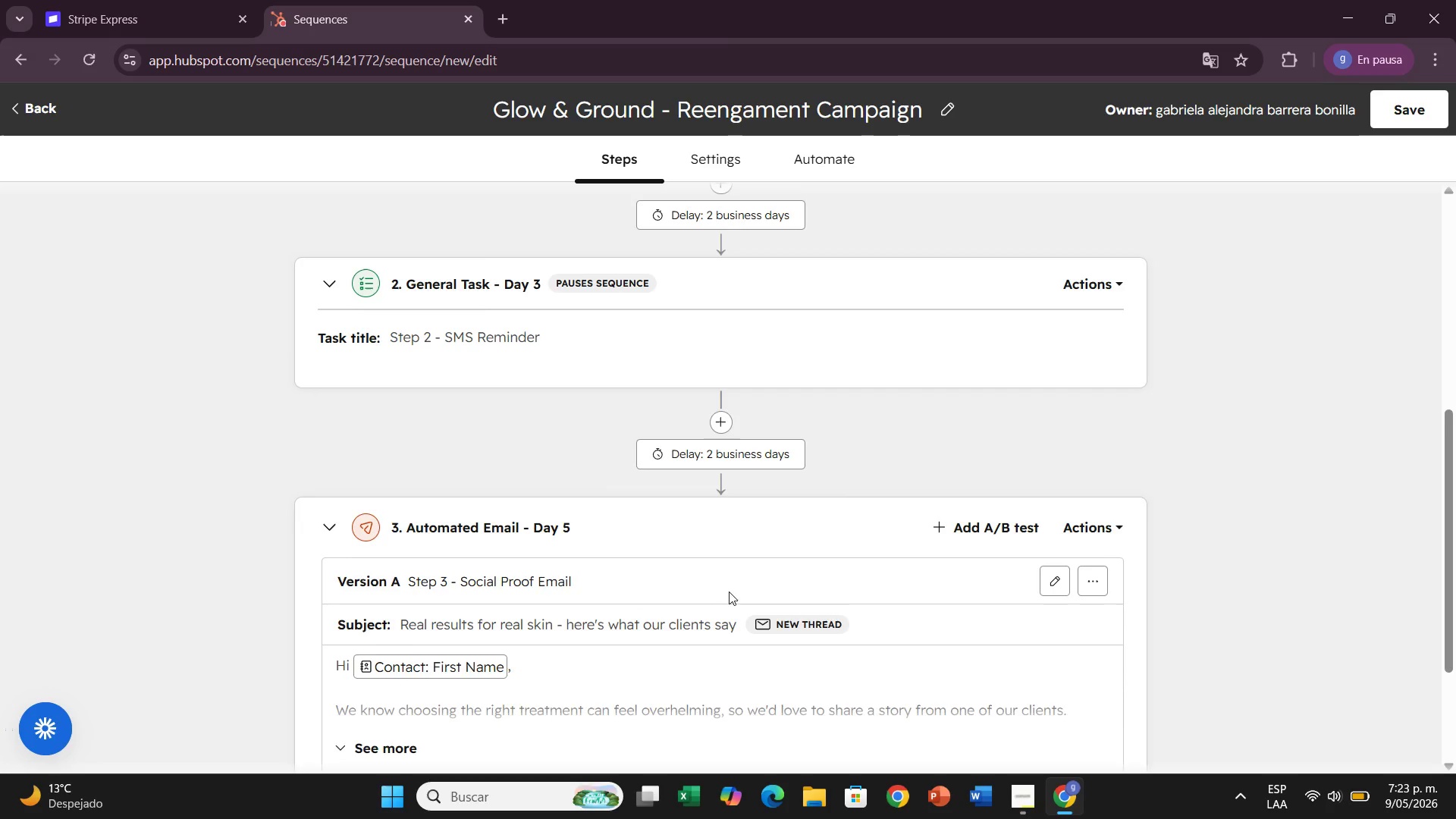 
scroll: coordinate [740, 592], scroll_direction: down, amount: 3.0
 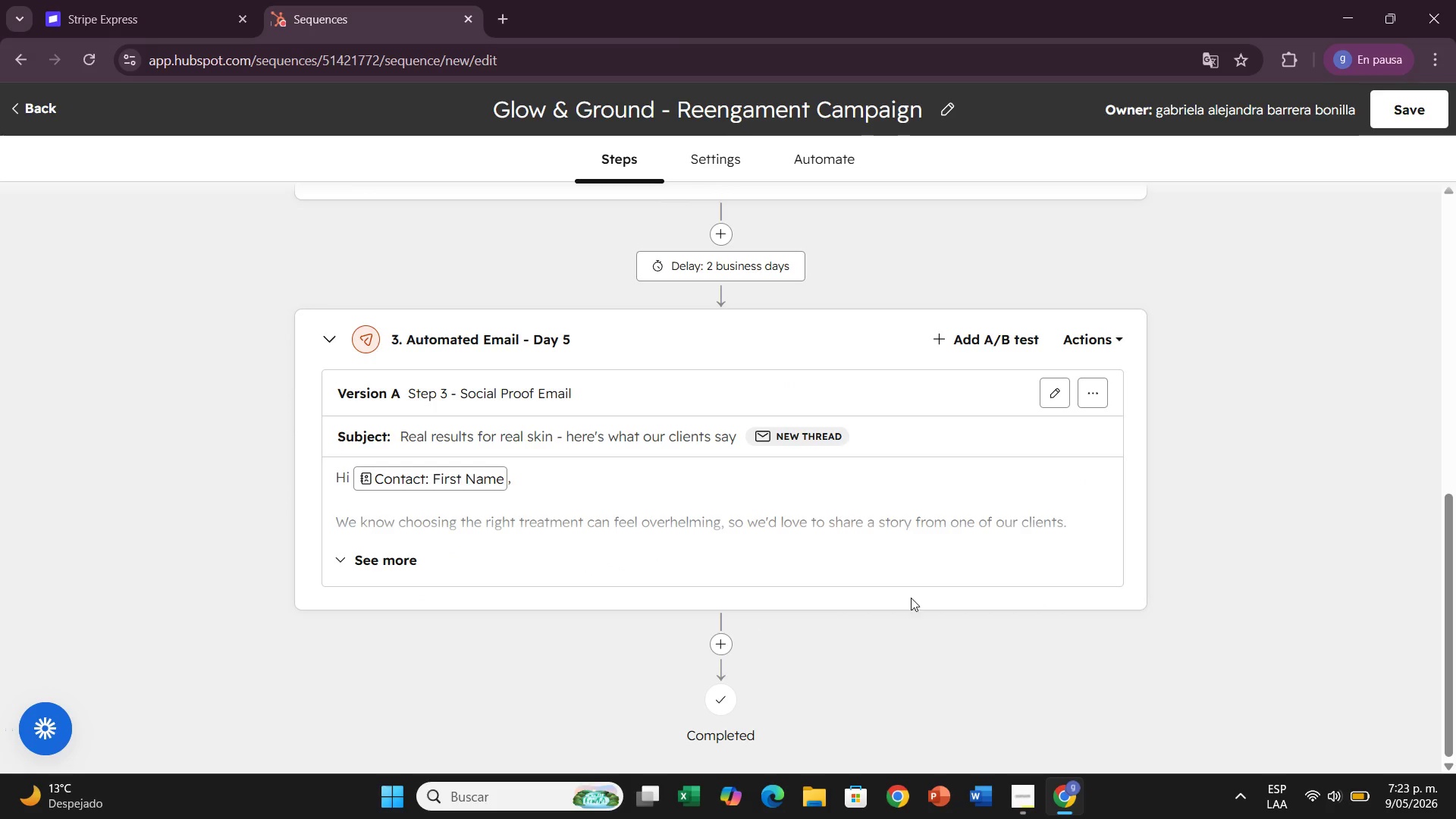 
scroll: coordinate [912, 601], scroll_direction: up, amount: 6.0
 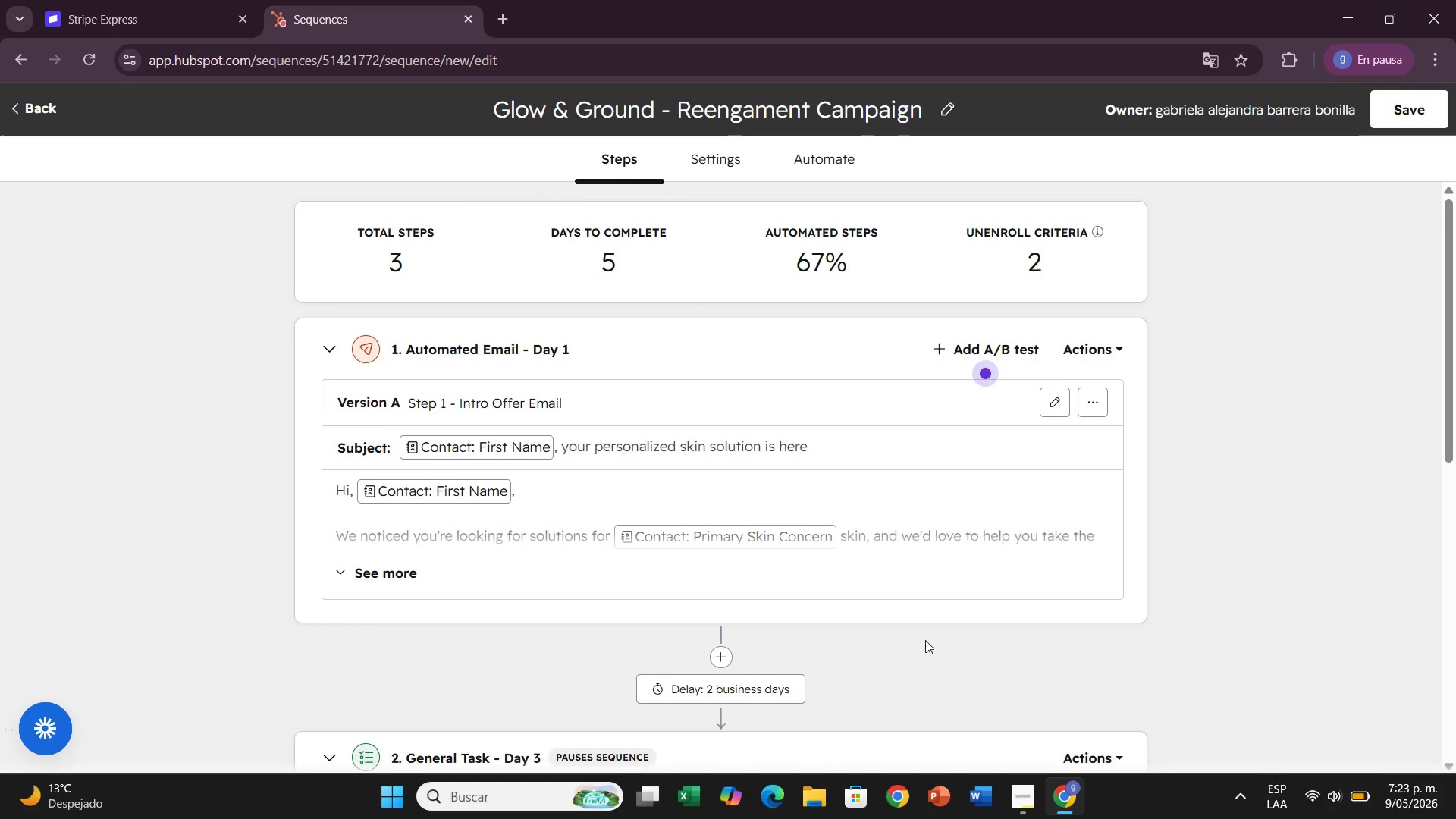 
scroll: coordinate [893, 664], scroll_direction: down, amount: 8.0
 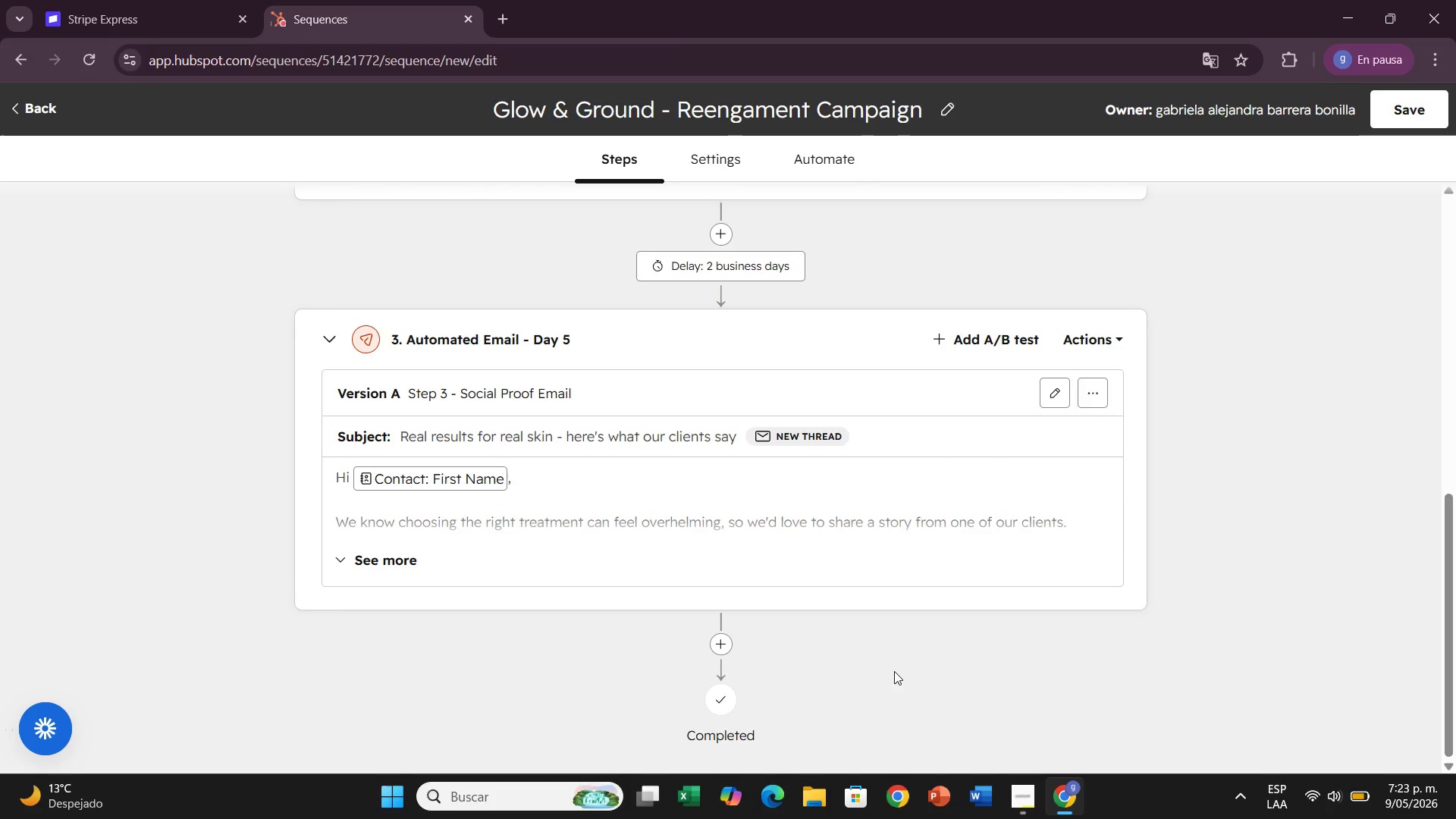 
left_click([718, 645])
 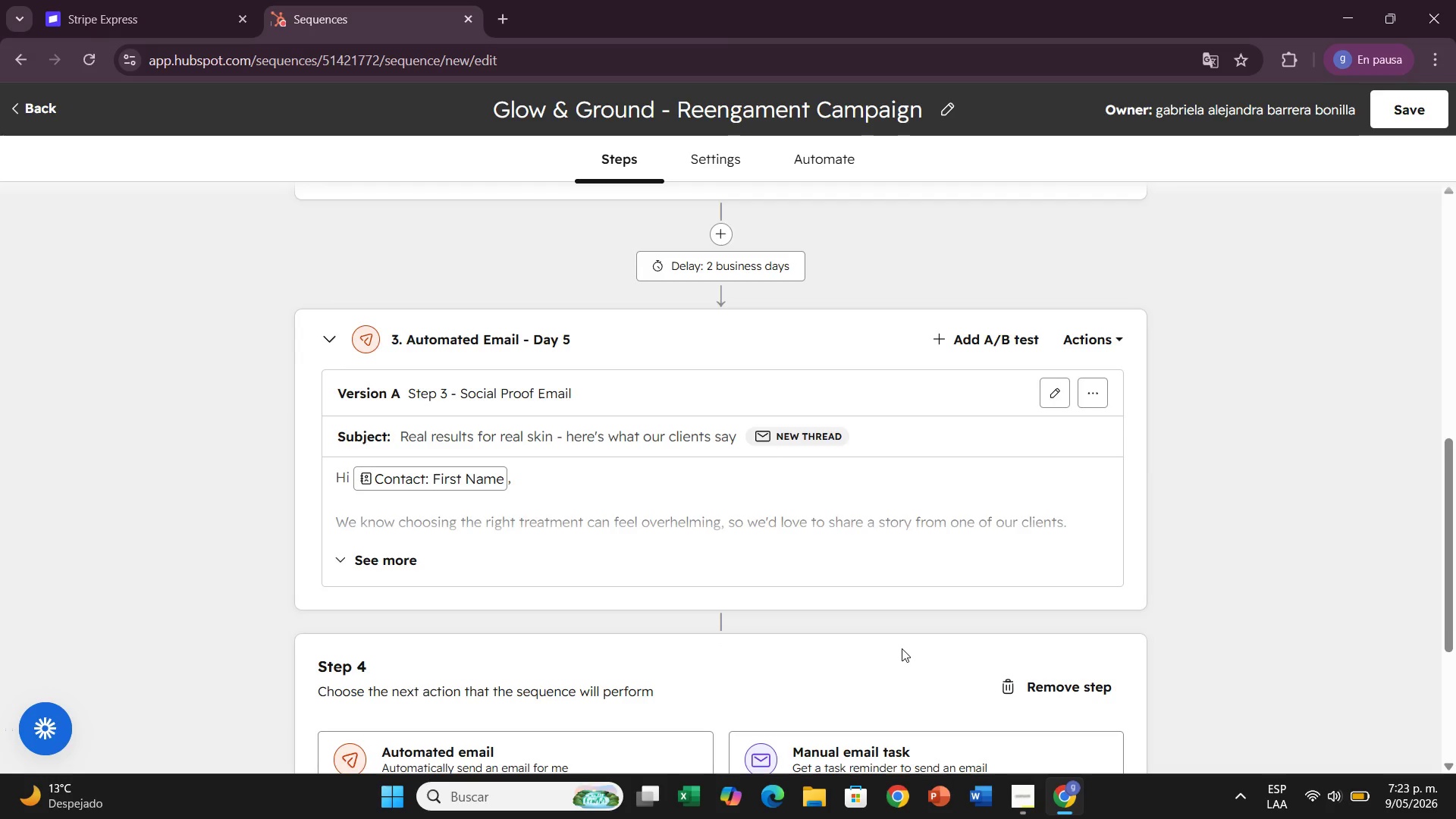 
scroll: coordinate [903, 648], scroll_direction: down, amount: 2.0
 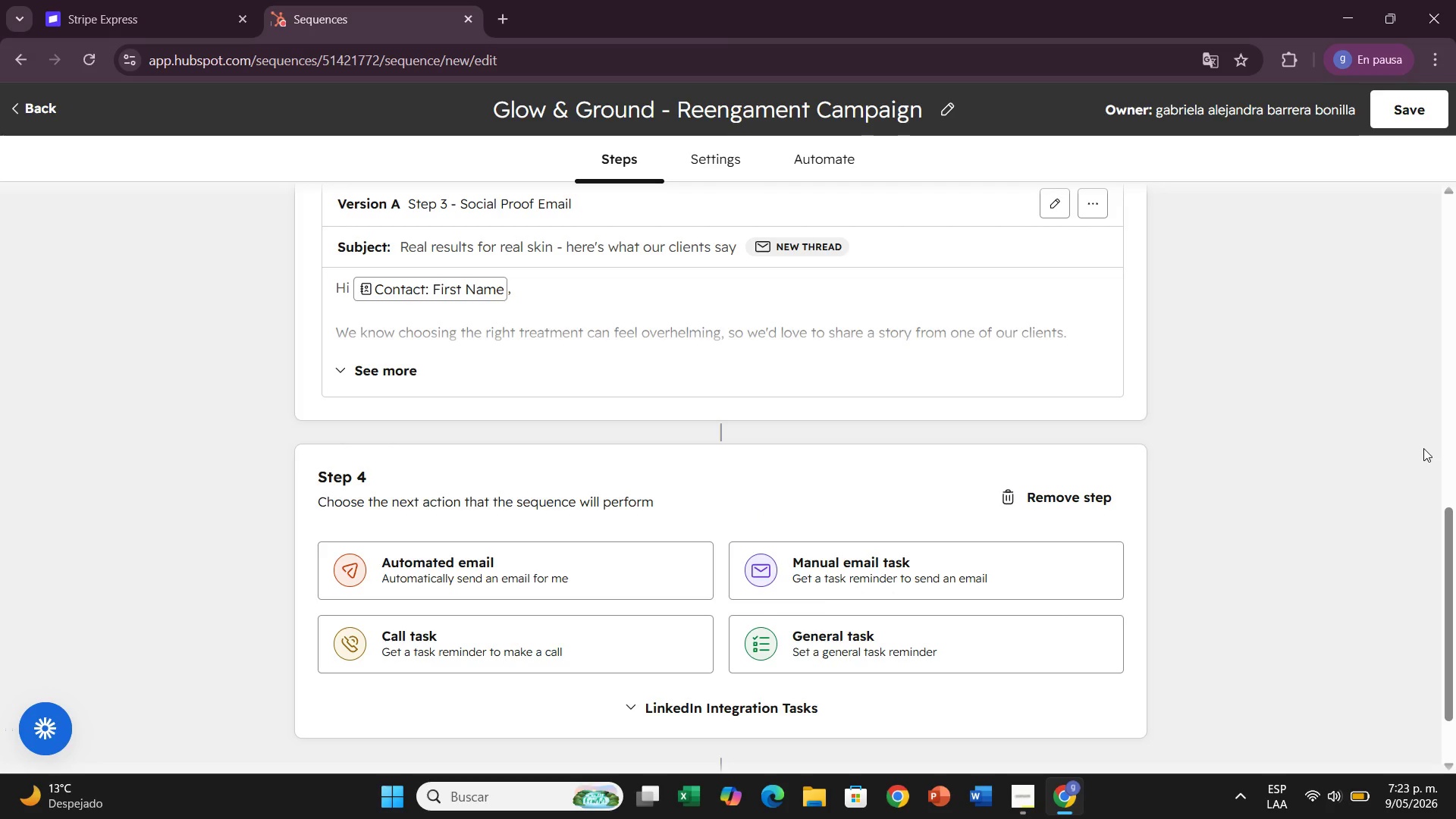 
wait(32.88)
 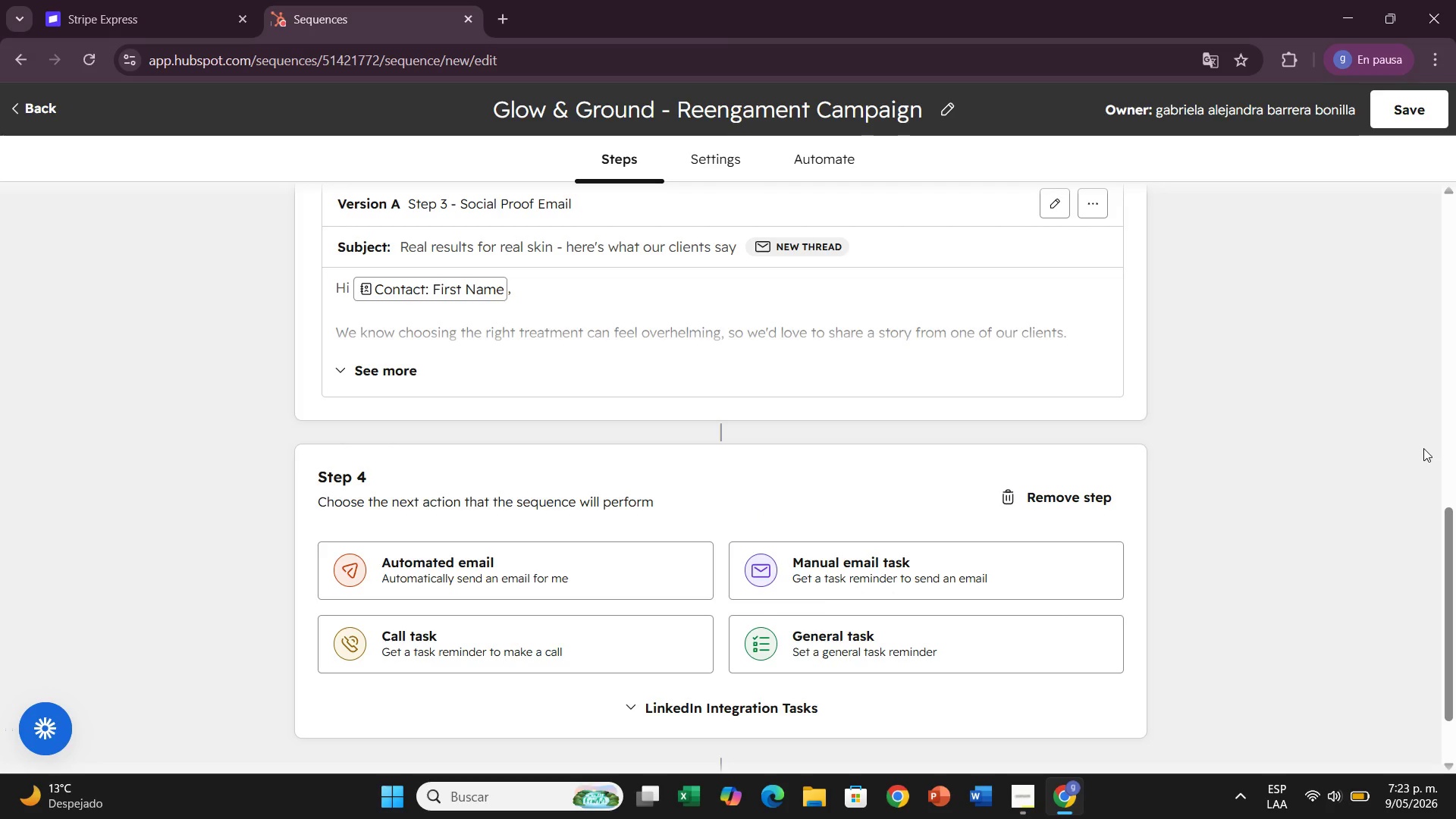 
left_click([799, 703])
 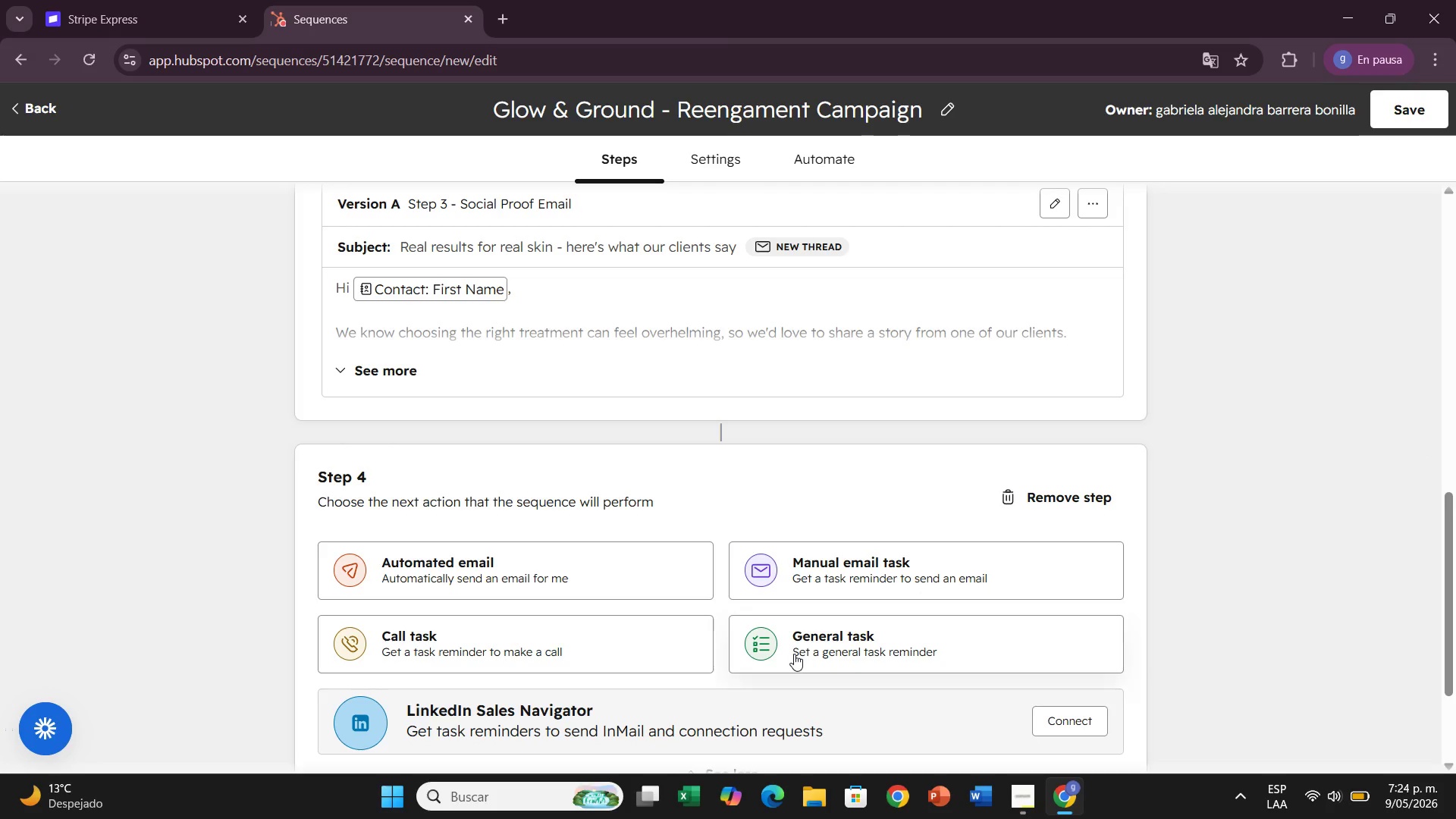 
scroll: coordinate [794, 654], scroll_direction: down, amount: 2.0
 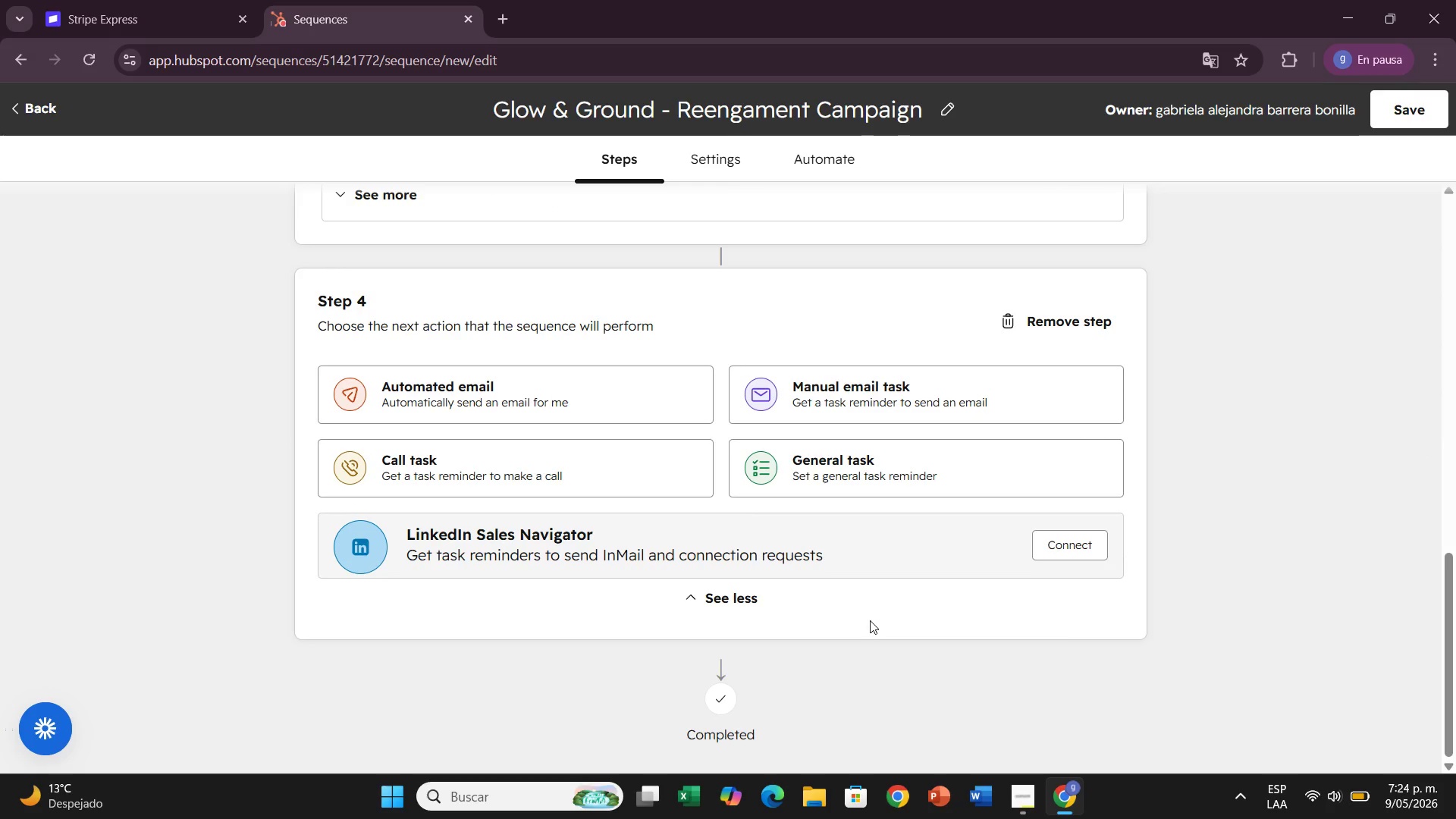 
wait(21.73)
 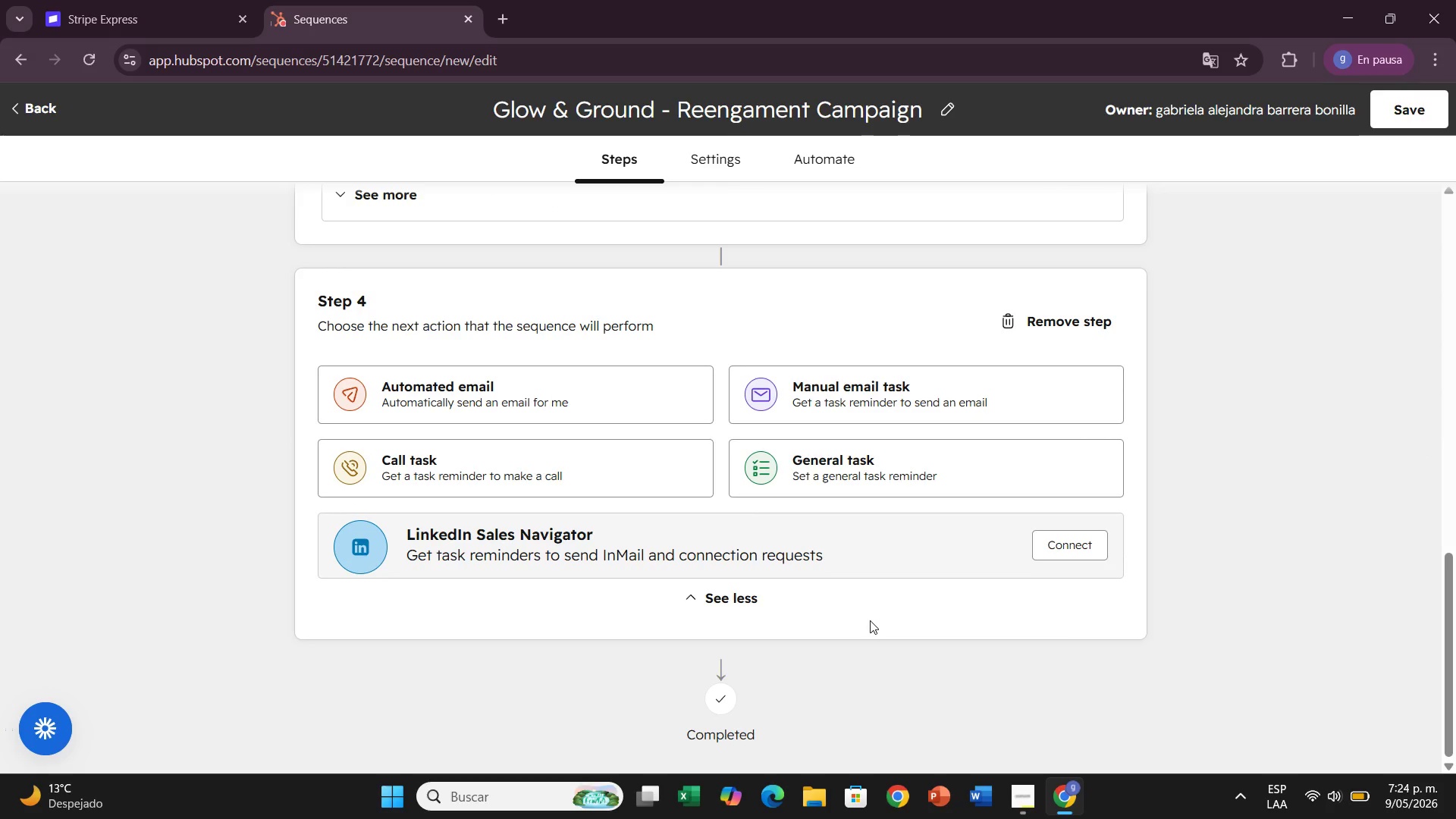 
left_click([1037, 544])
 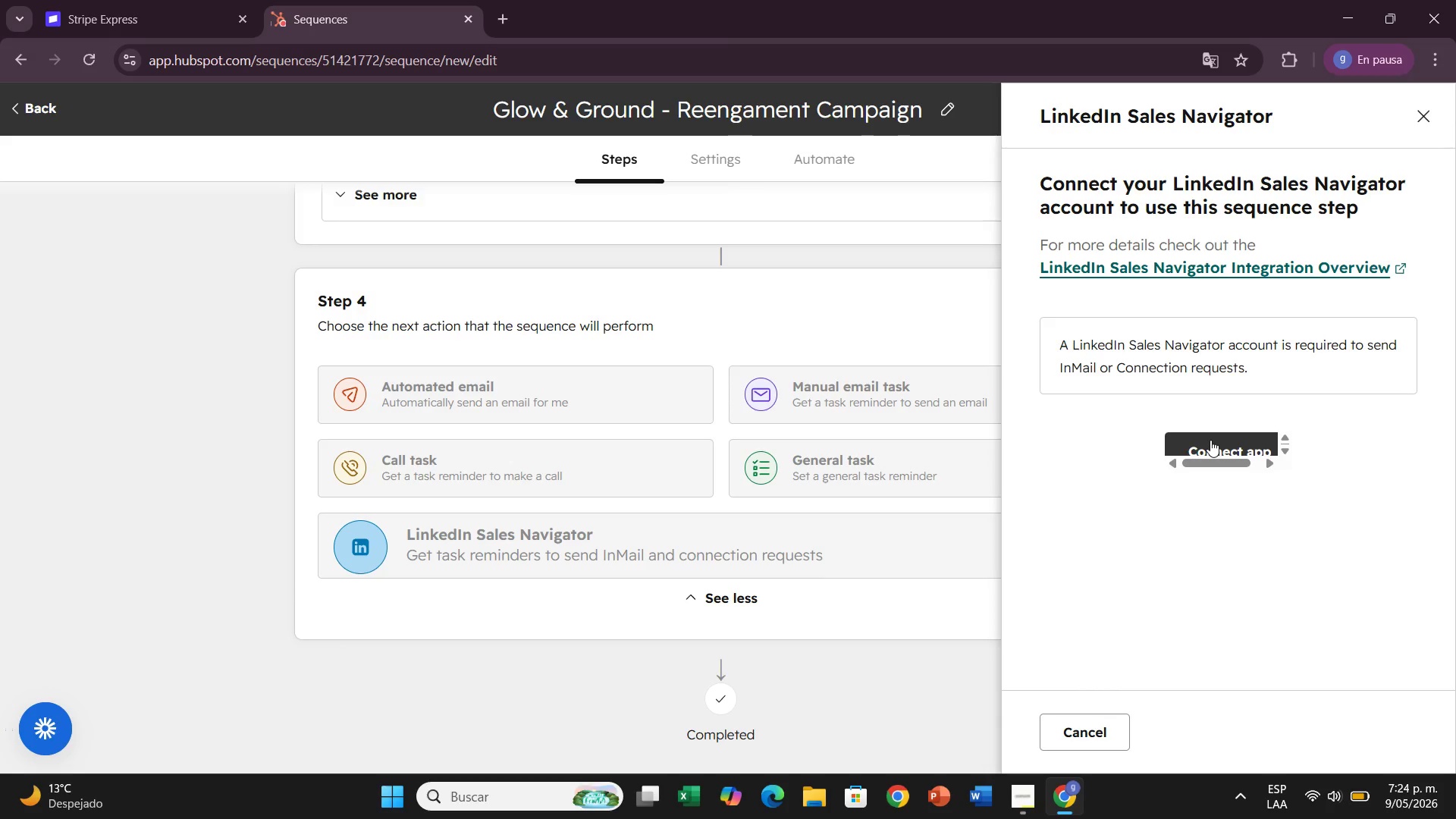 
left_click([1210, 440])
 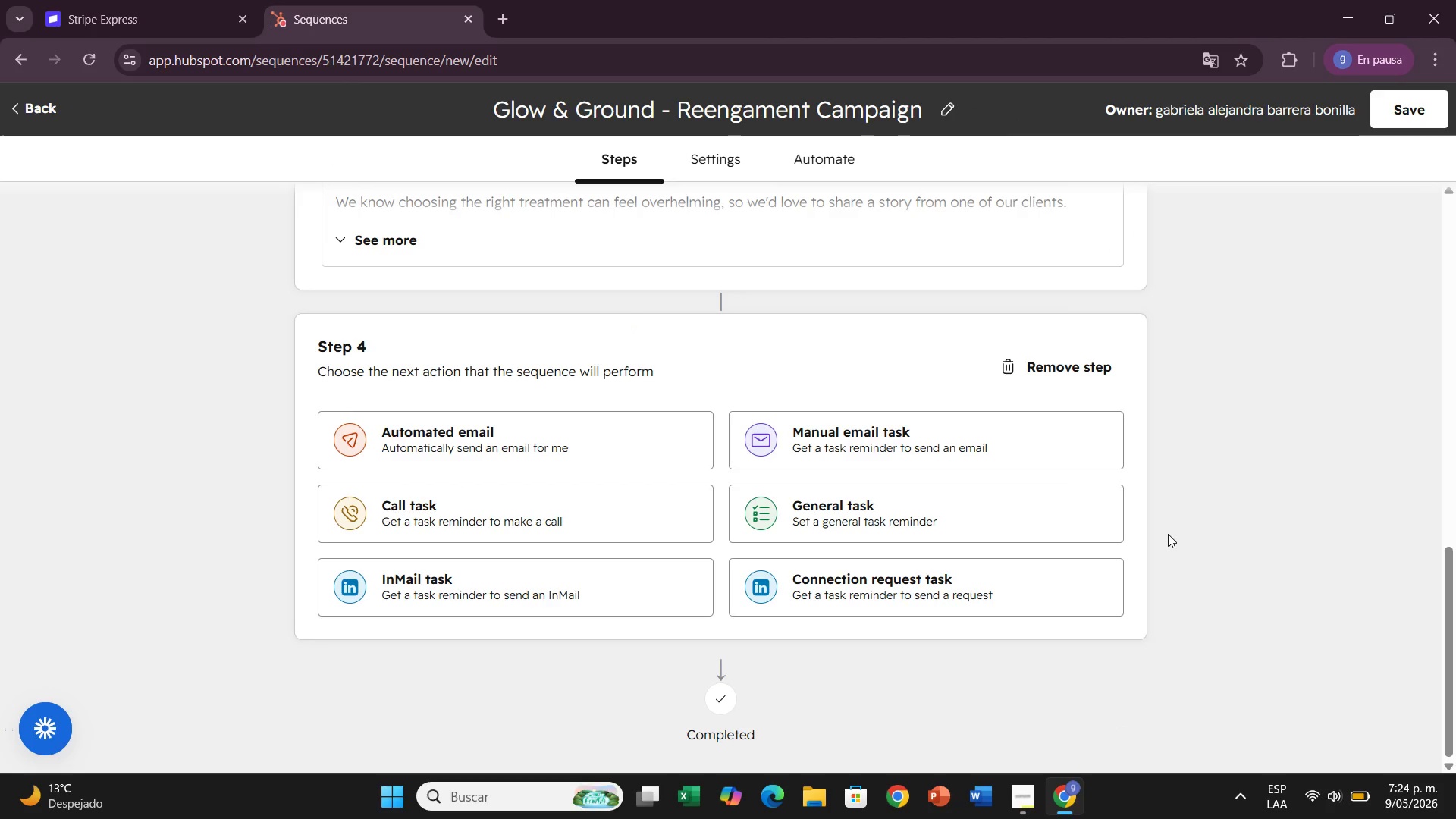 
wait(11.25)
 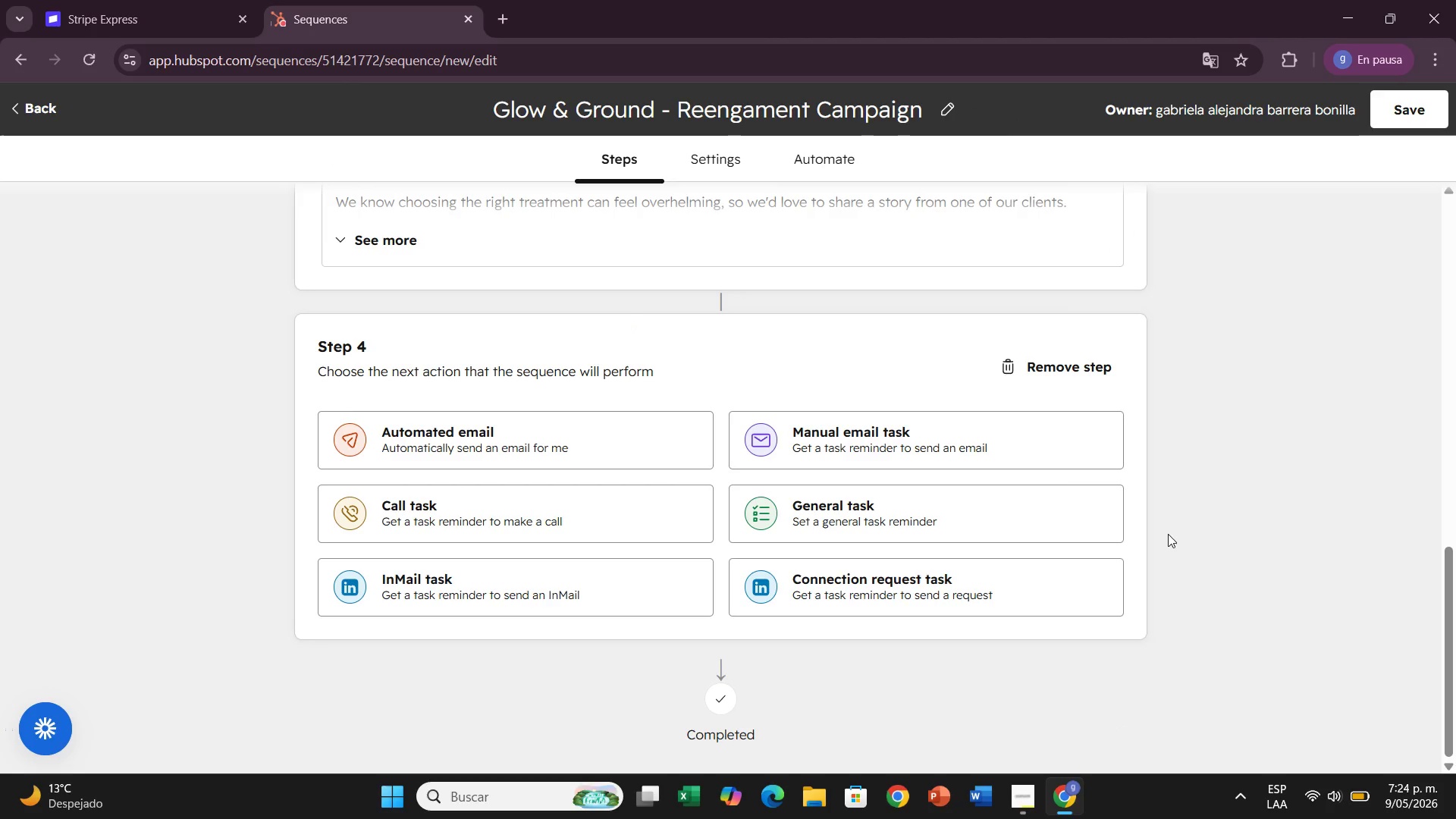 
left_click([977, 588])
 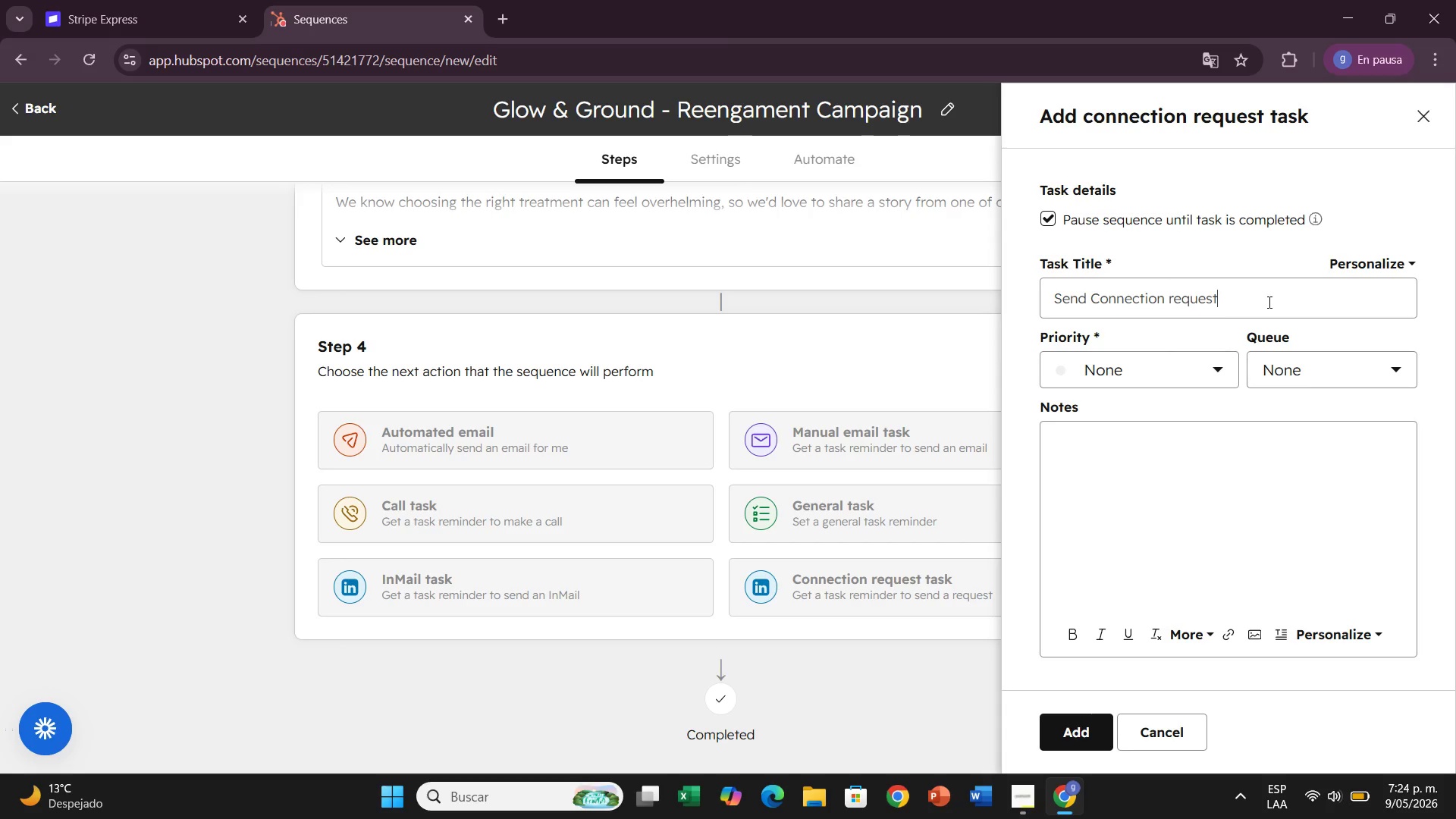 
wait(6.67)
 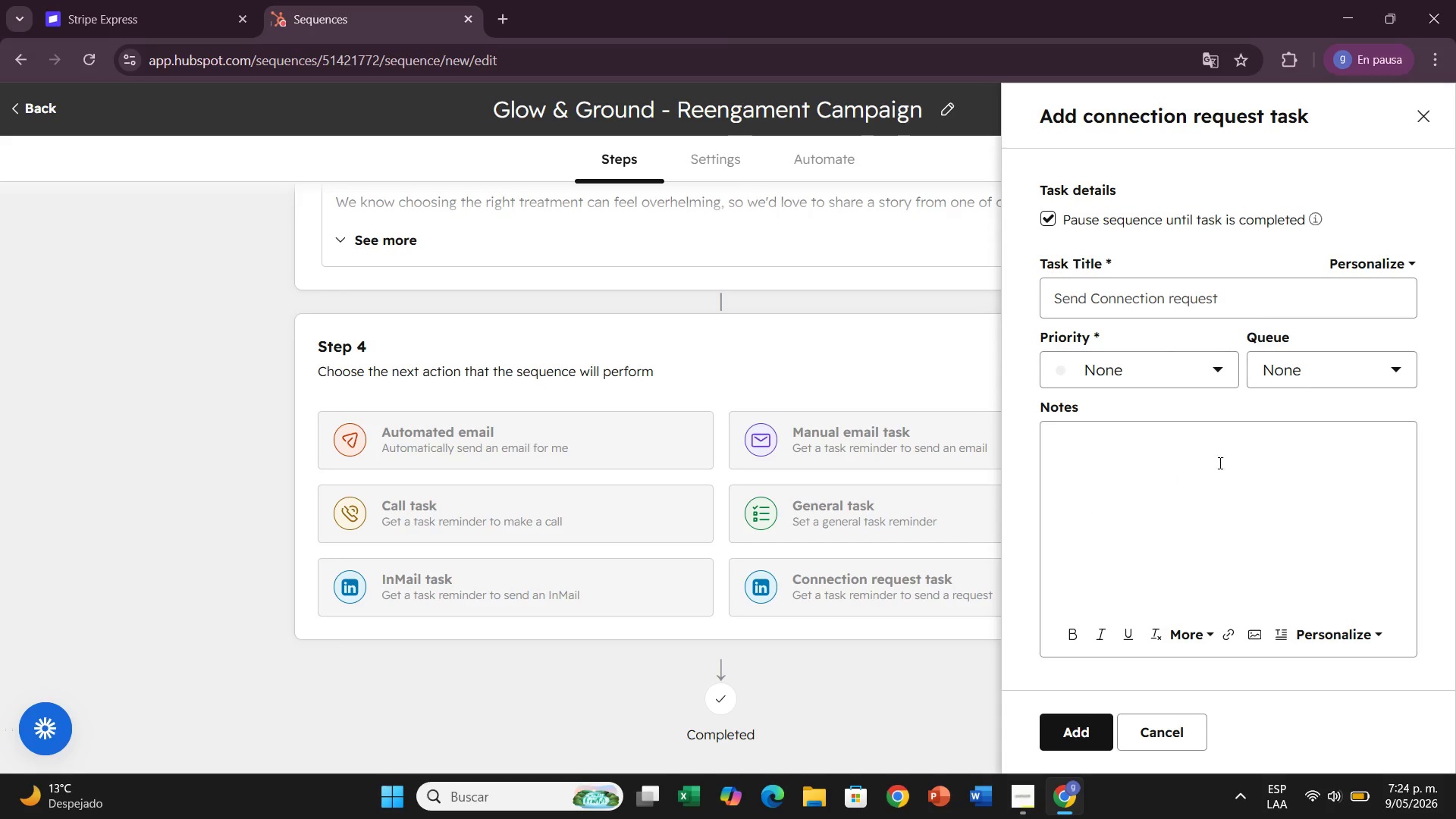 
hold_key(key=Backspace, duration=1.5)
 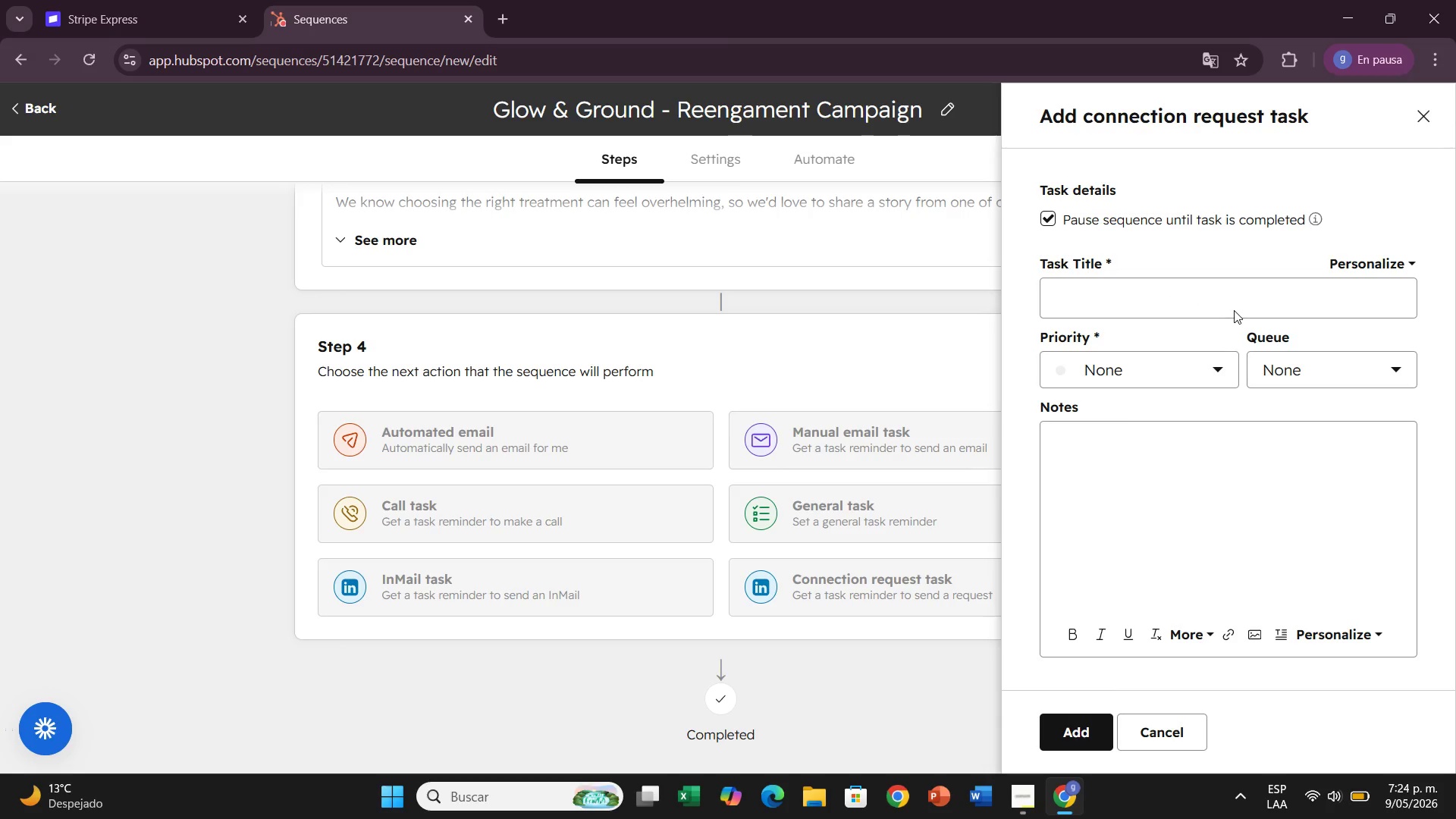 
hold_key(key=Backspace, duration=0.75)
 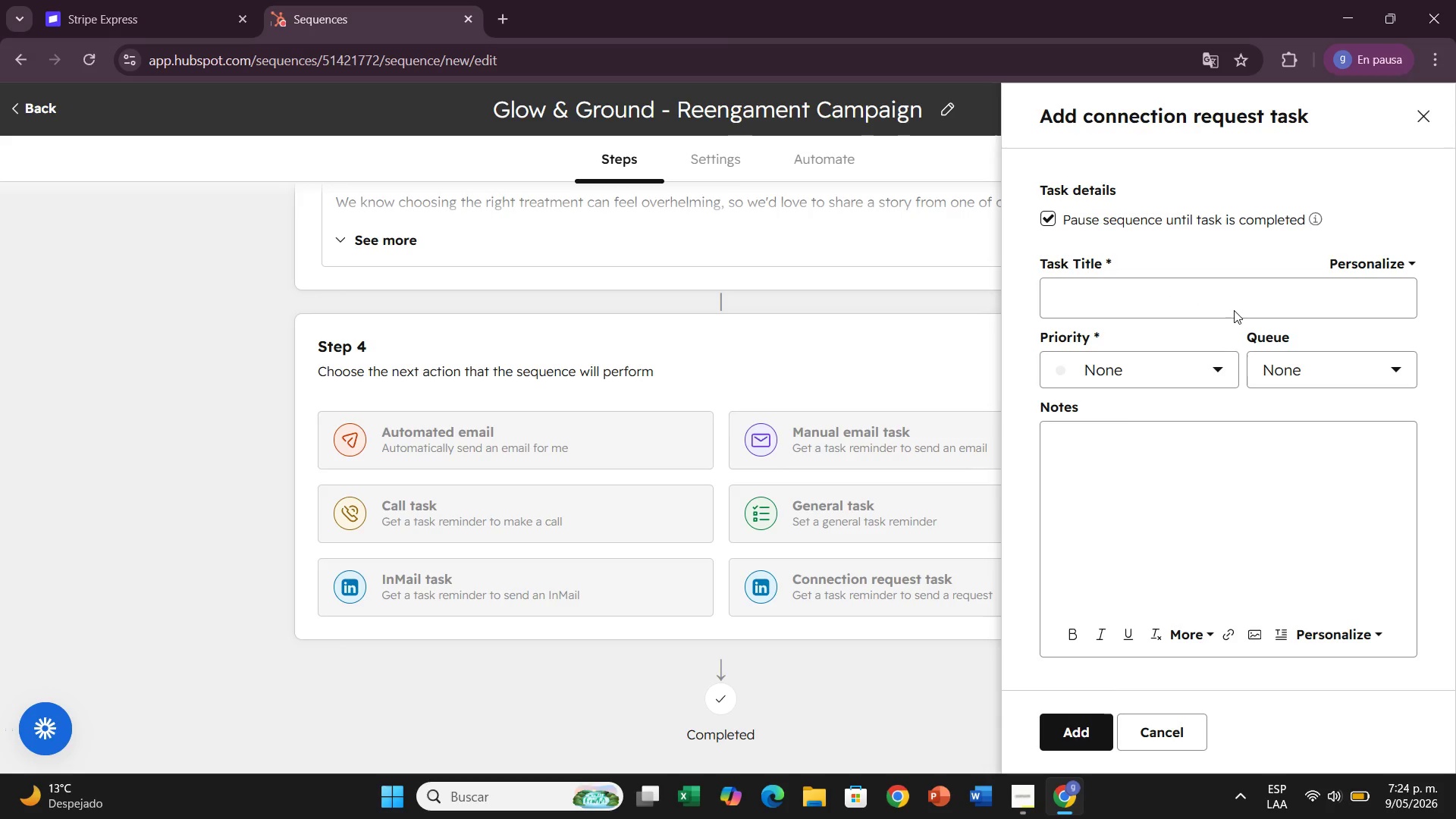 
type(Step 4 - LinkedIN)
key(Backspace)
type(n Personal Outreach)
 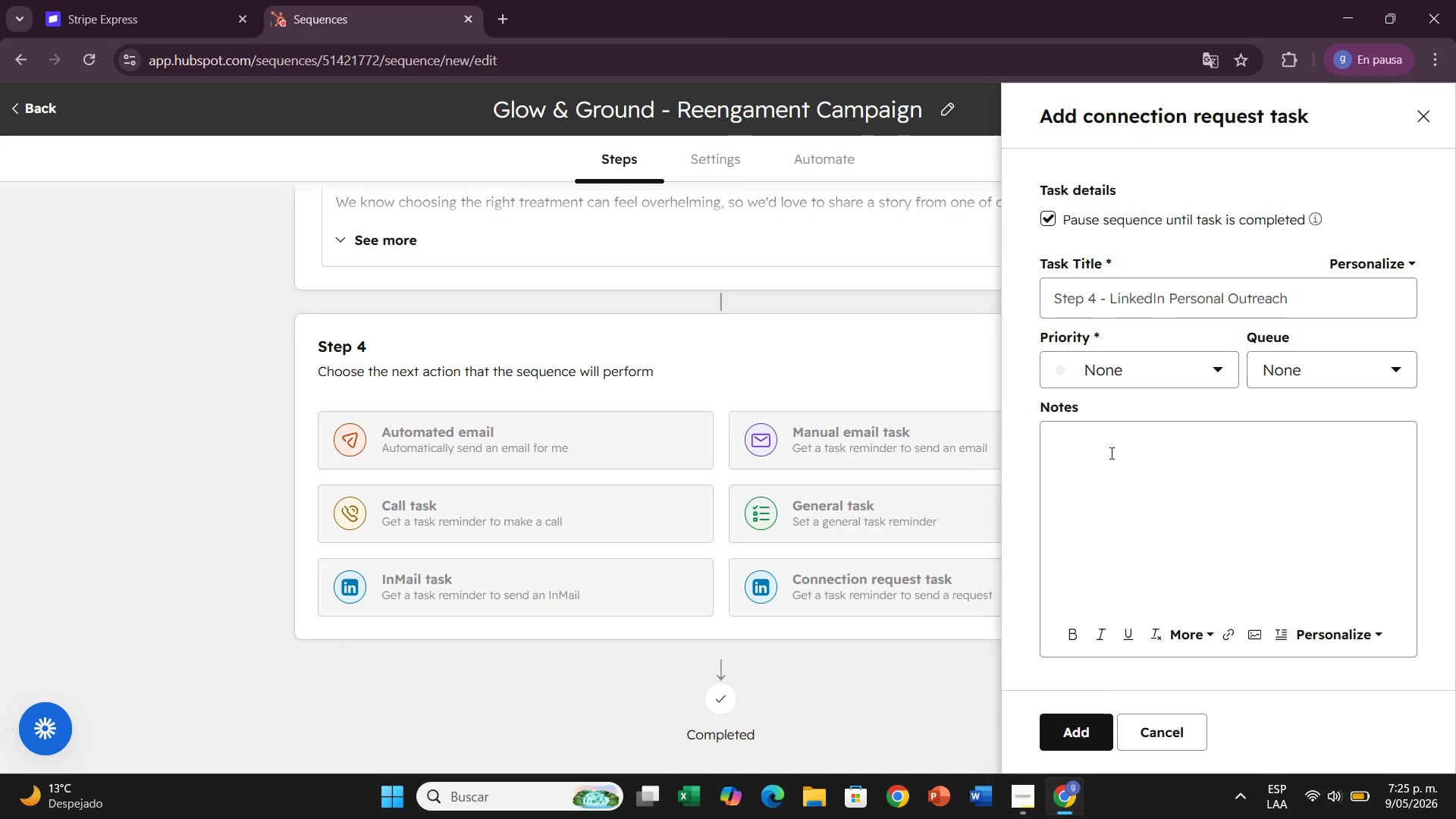 
left_click([1110, 453])
 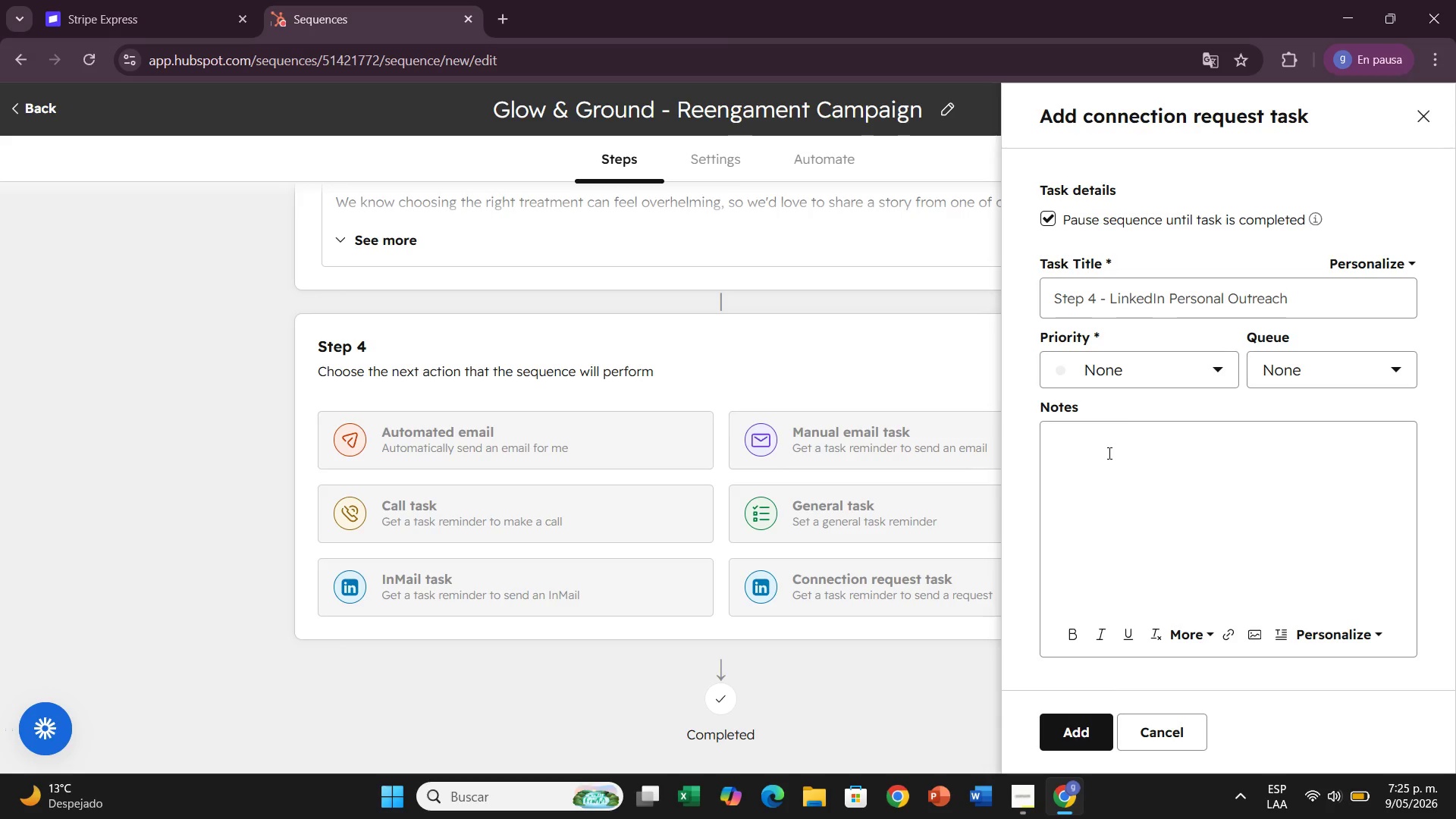 
left_click([1108, 453])
 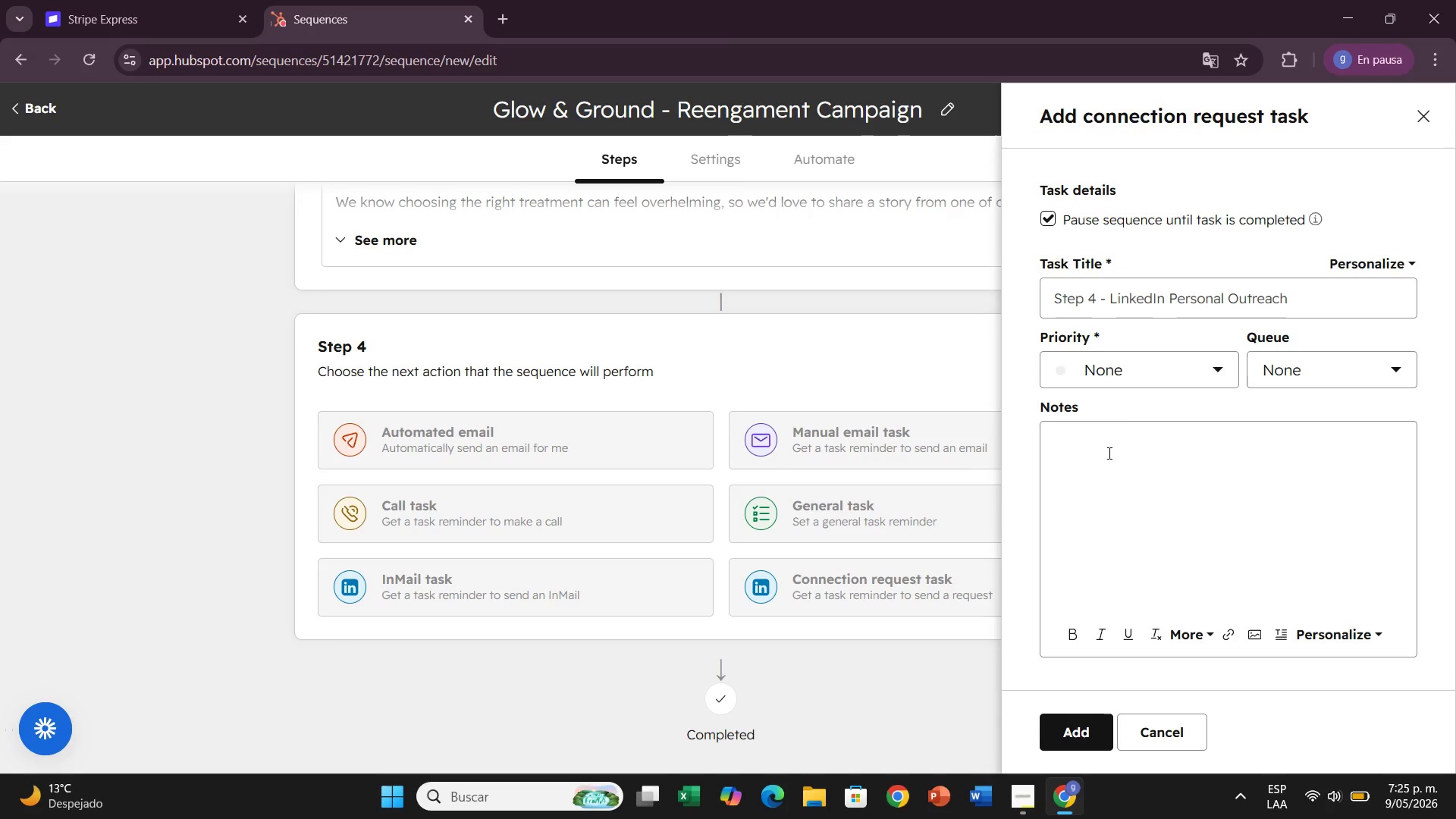 
type(Send a personal LinkedIn coo)
key(Backspace)
type(nnection request to )
 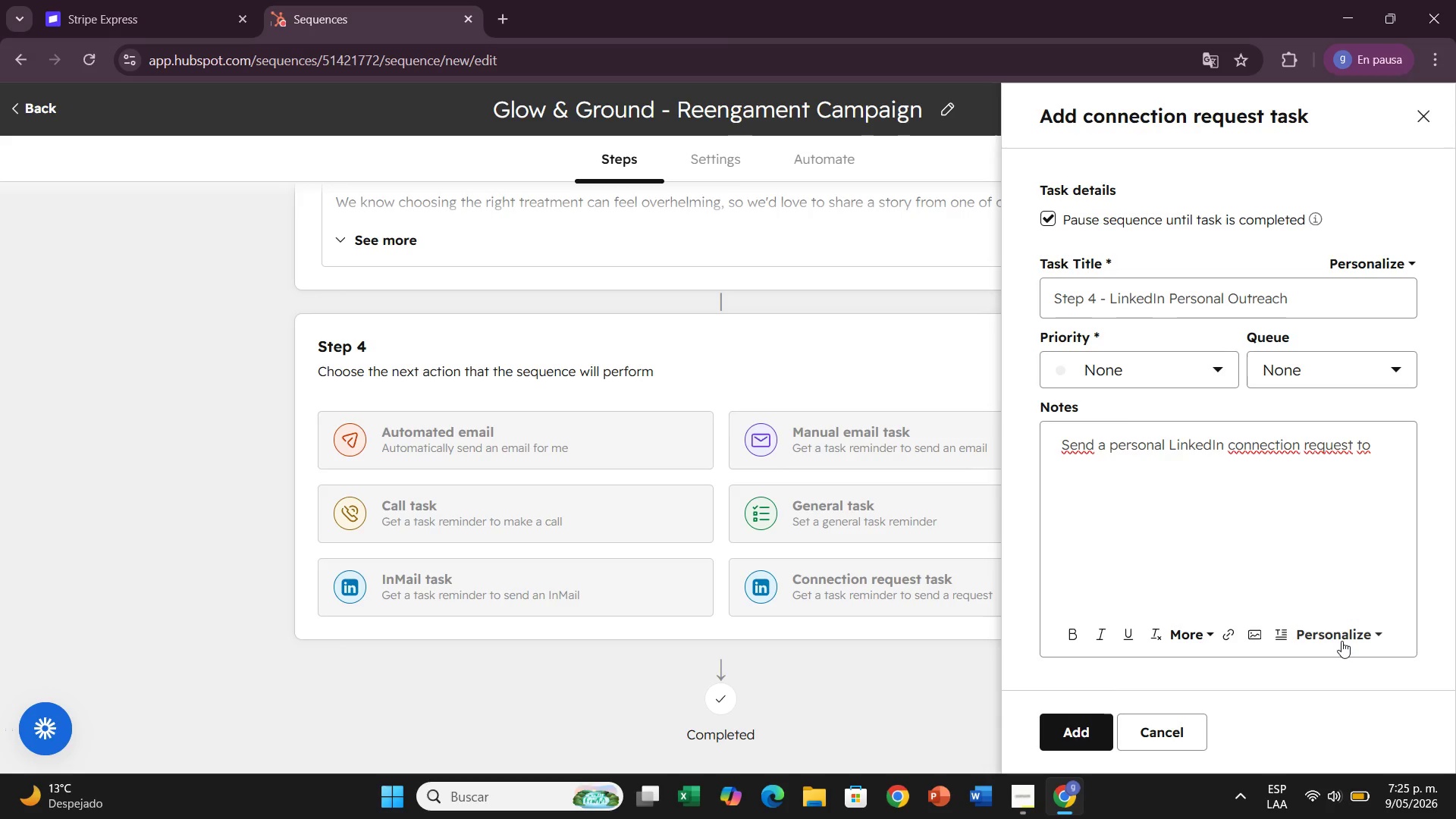 
left_click([1341, 641])
 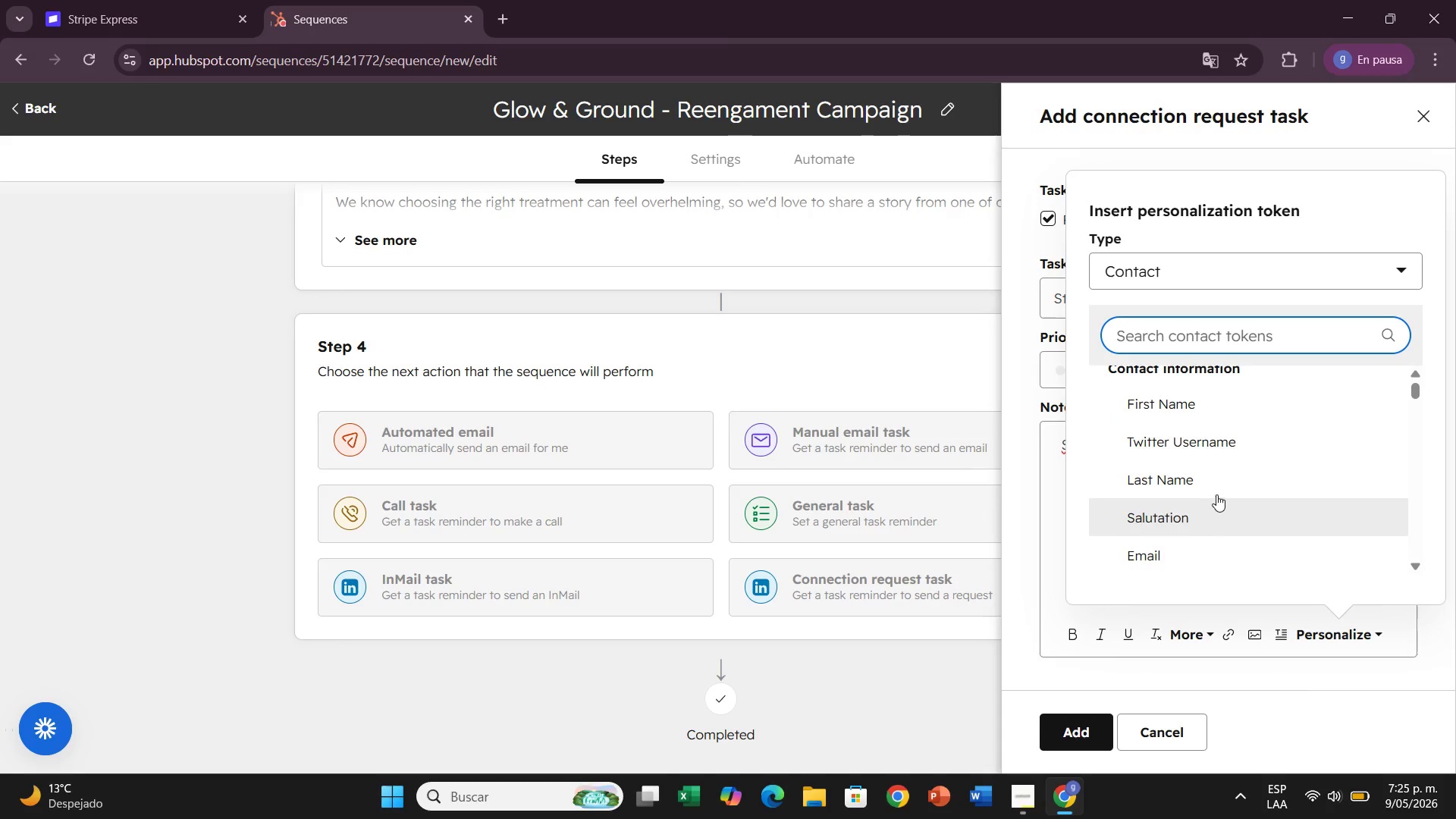 
left_click([1190, 404])
 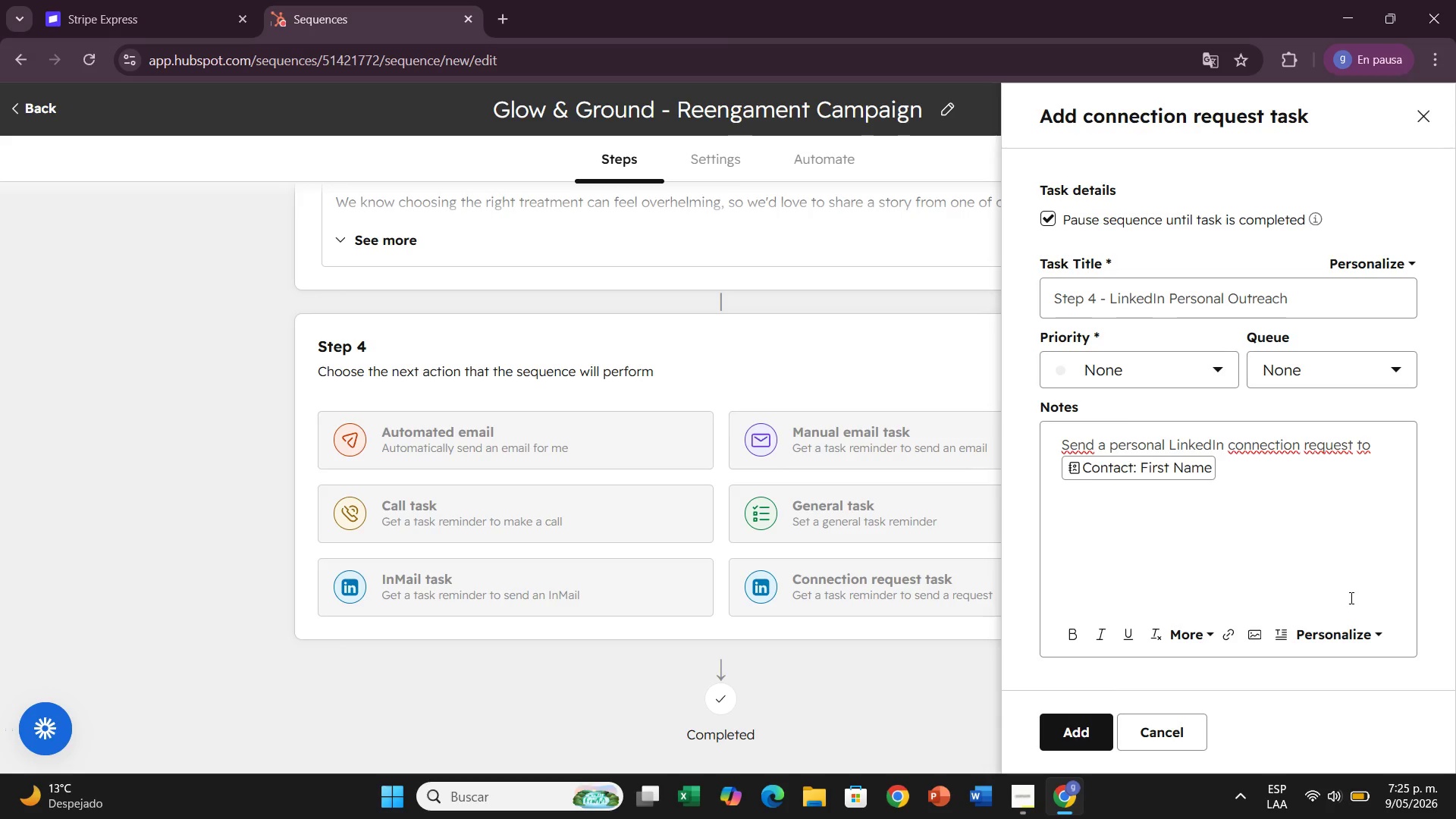 
wait(15.61)
 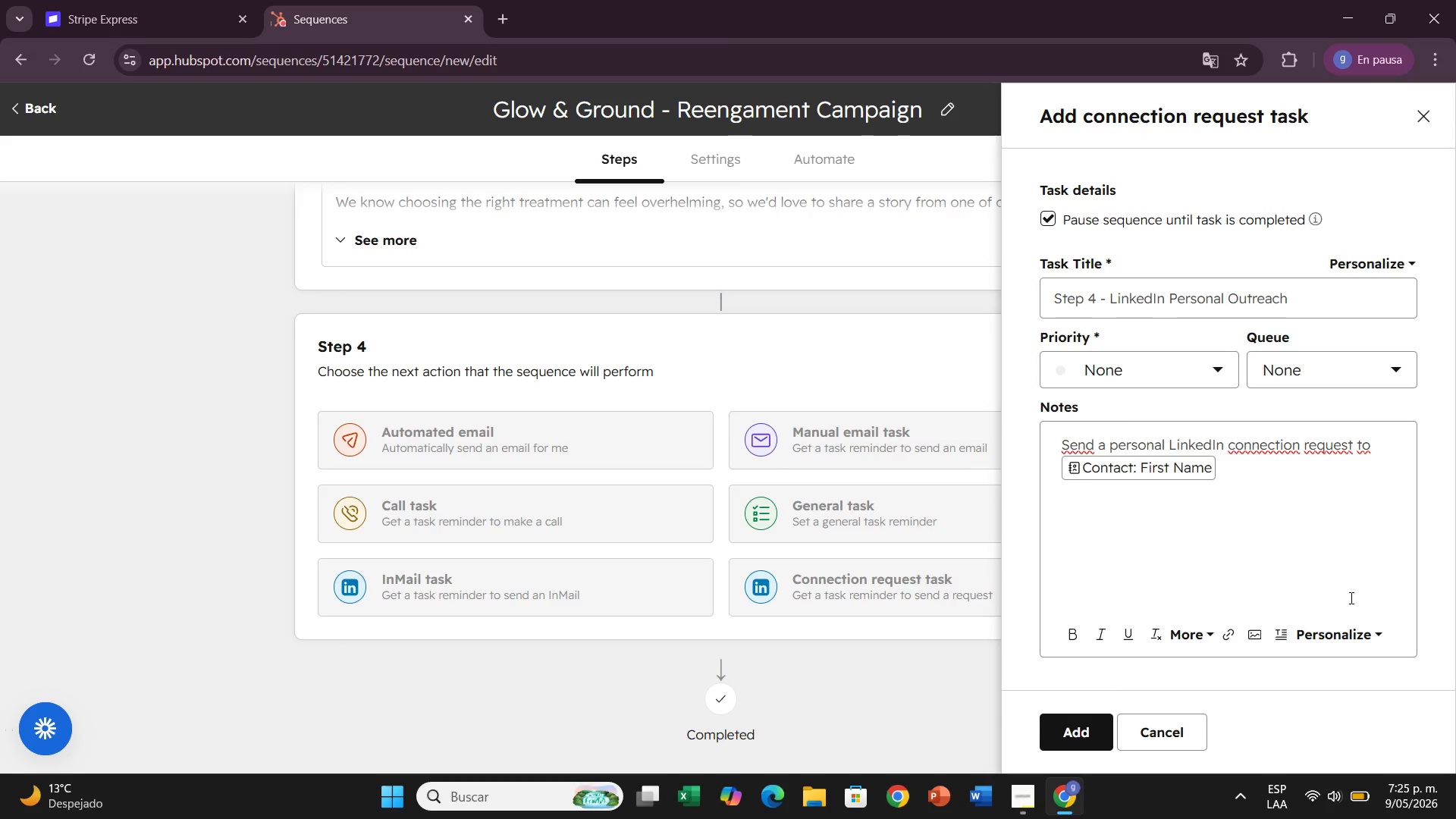 
left_click([1266, 538])
 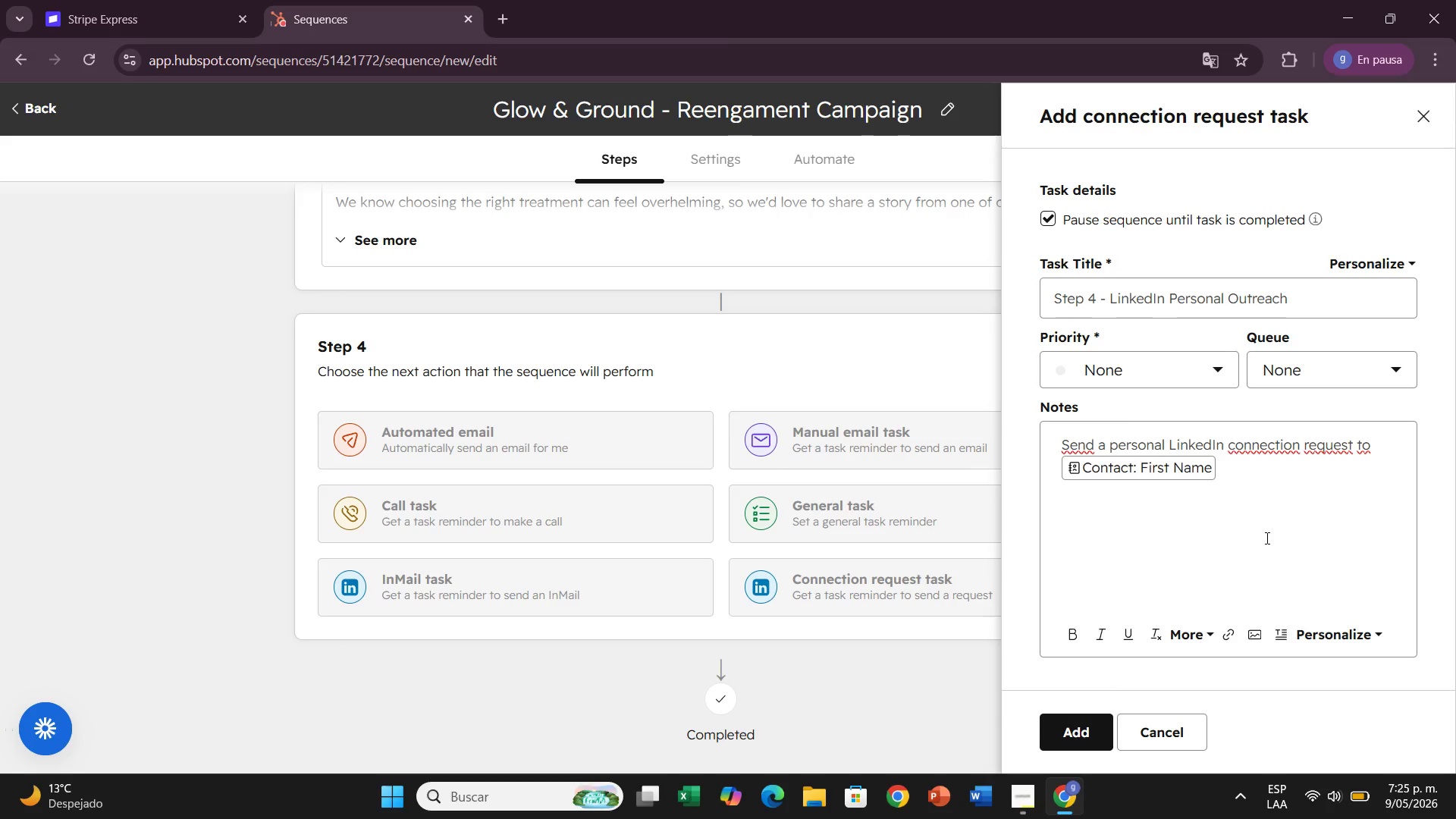 
key(Enter)
 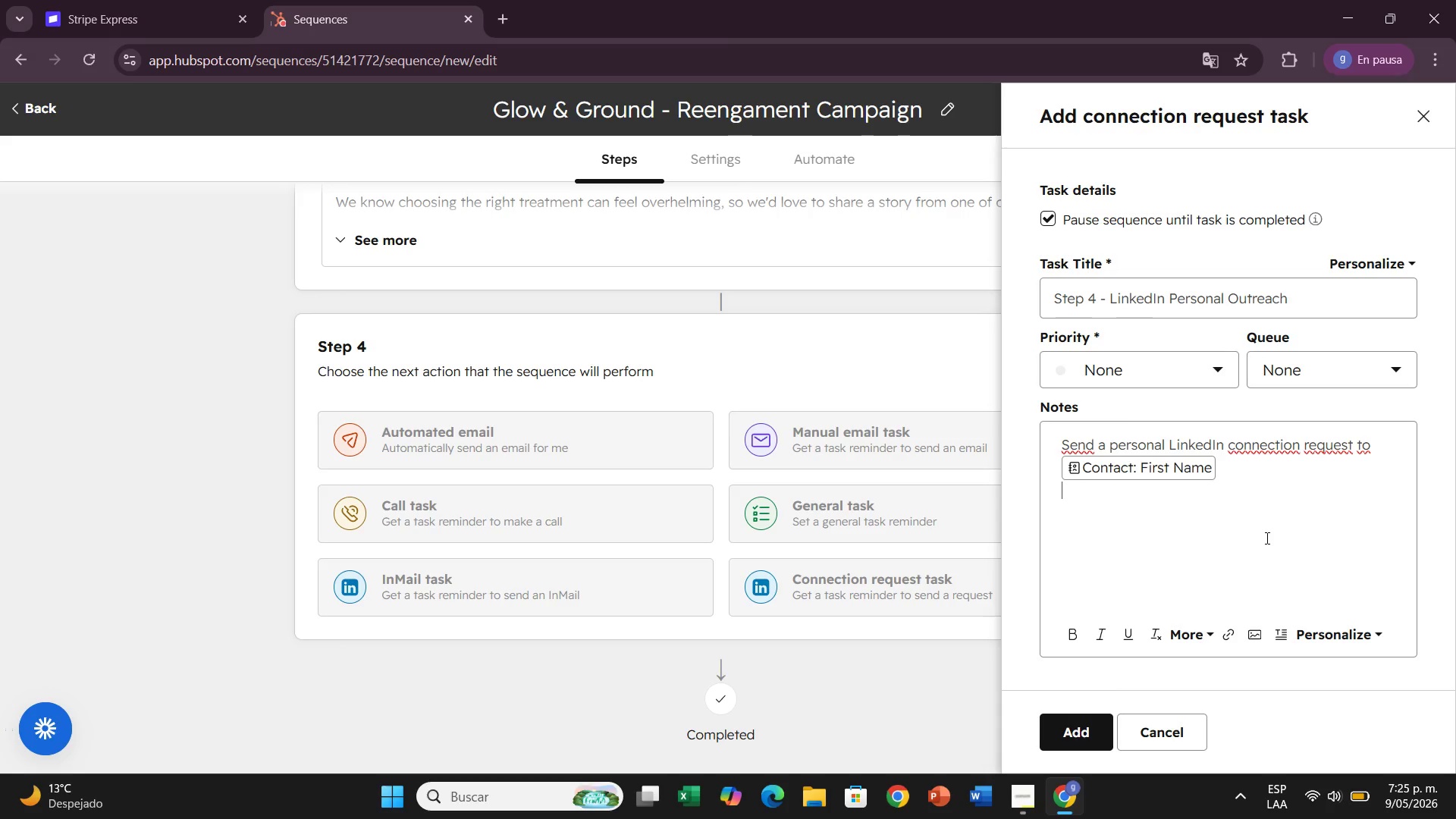 
key(Enter)
 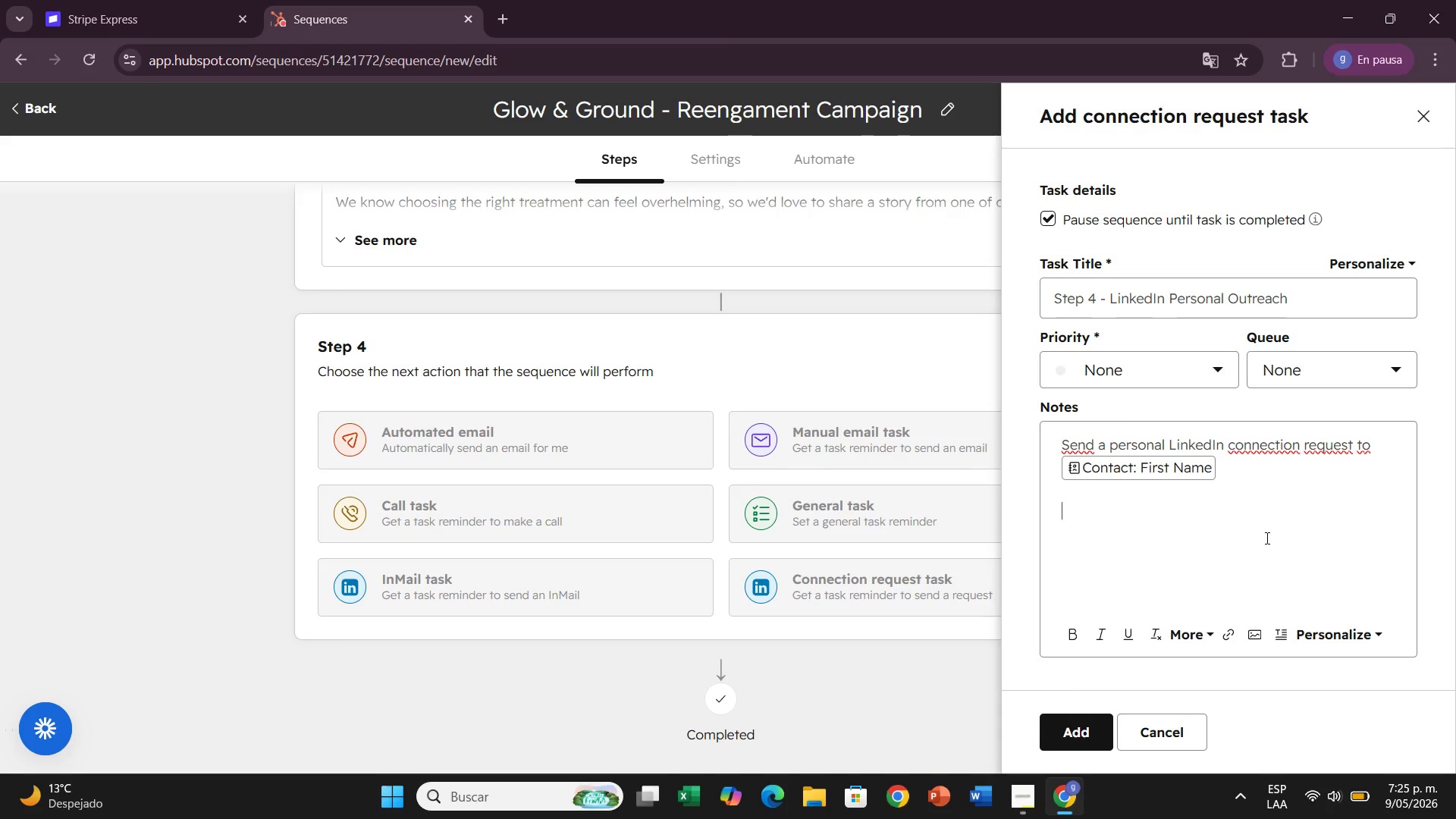 
key(CapsLock)
 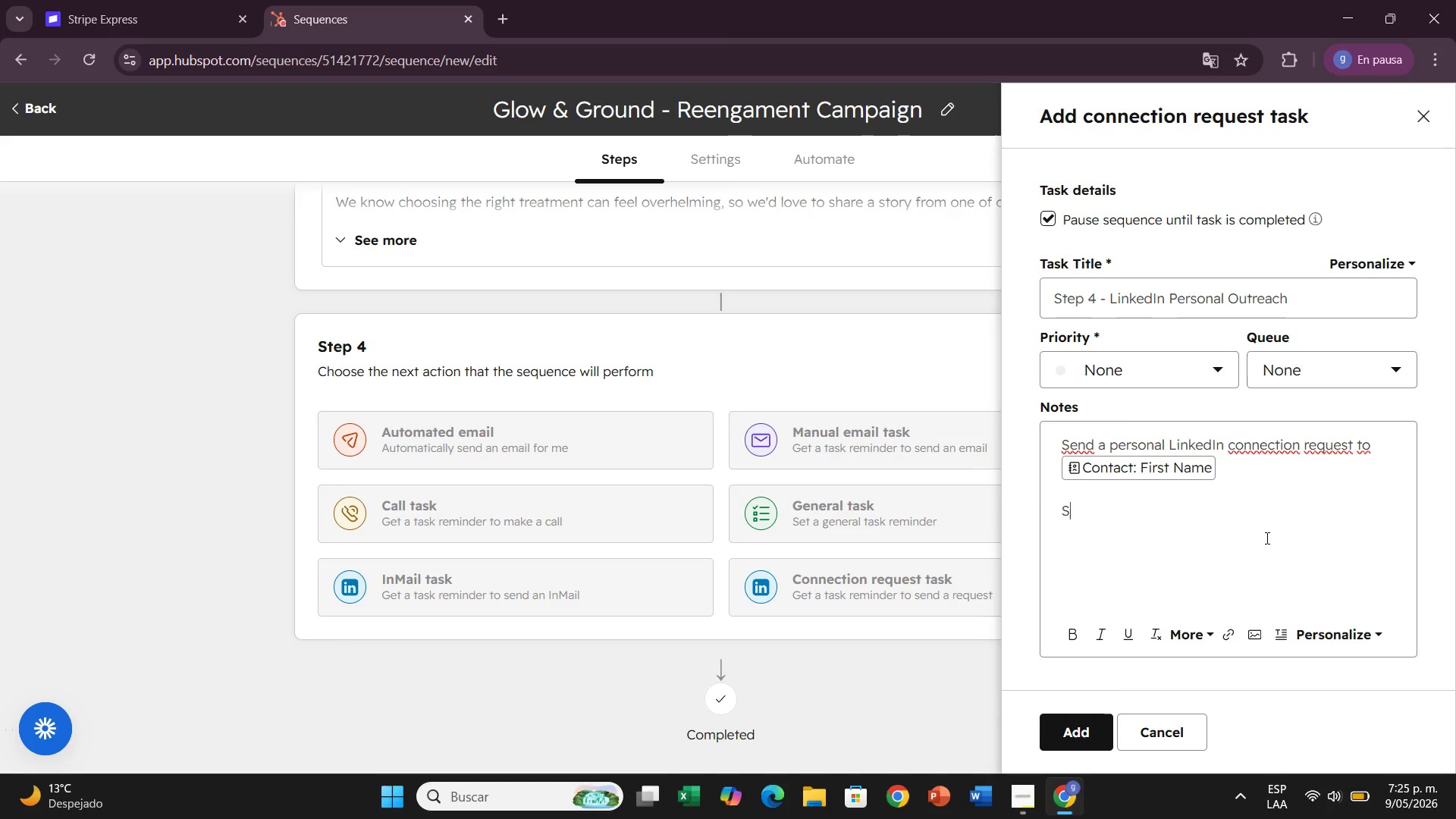 
type(Suggested message)
 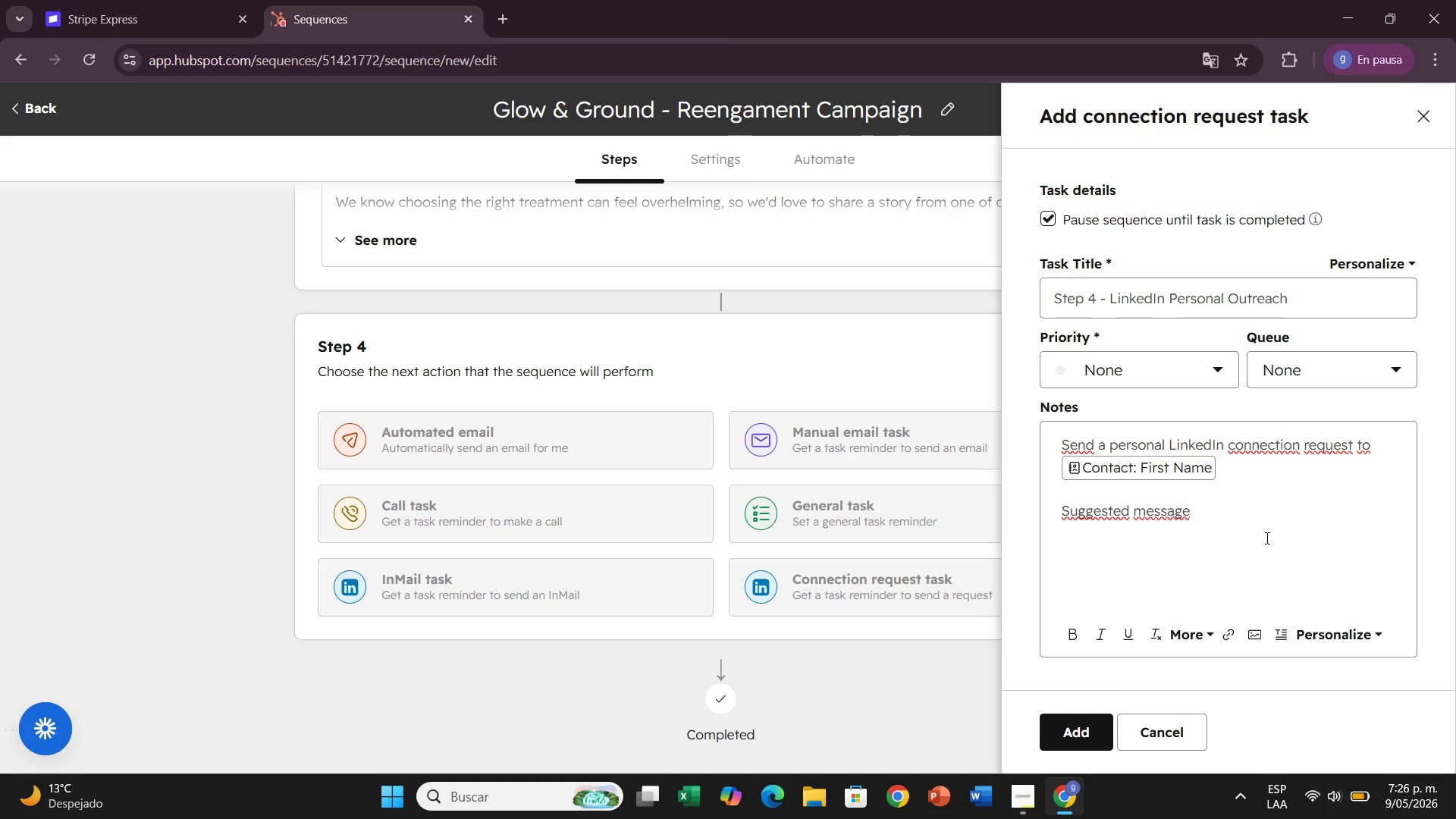 
wait(7.92)
 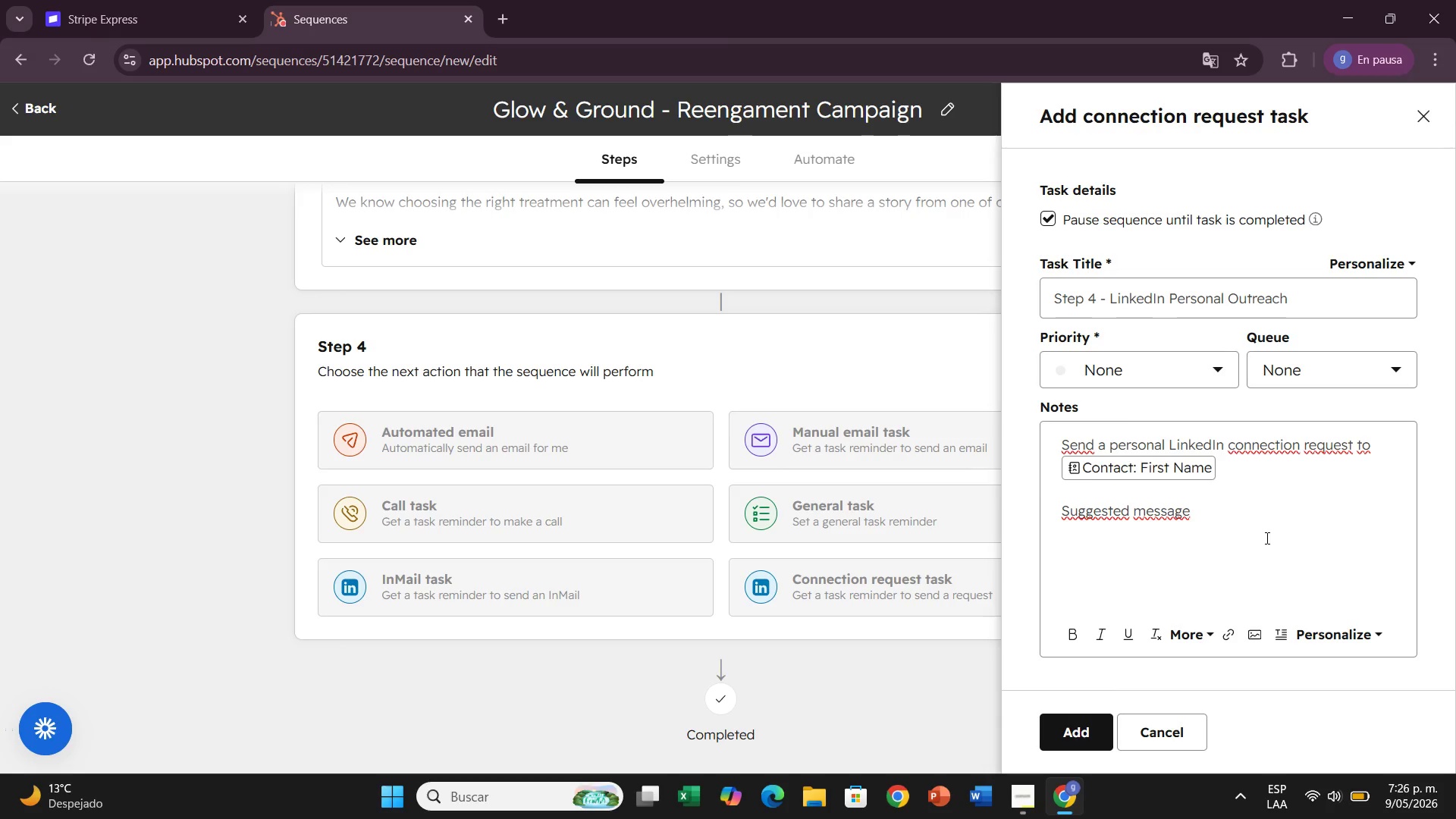 
key(Shift+Comma)
 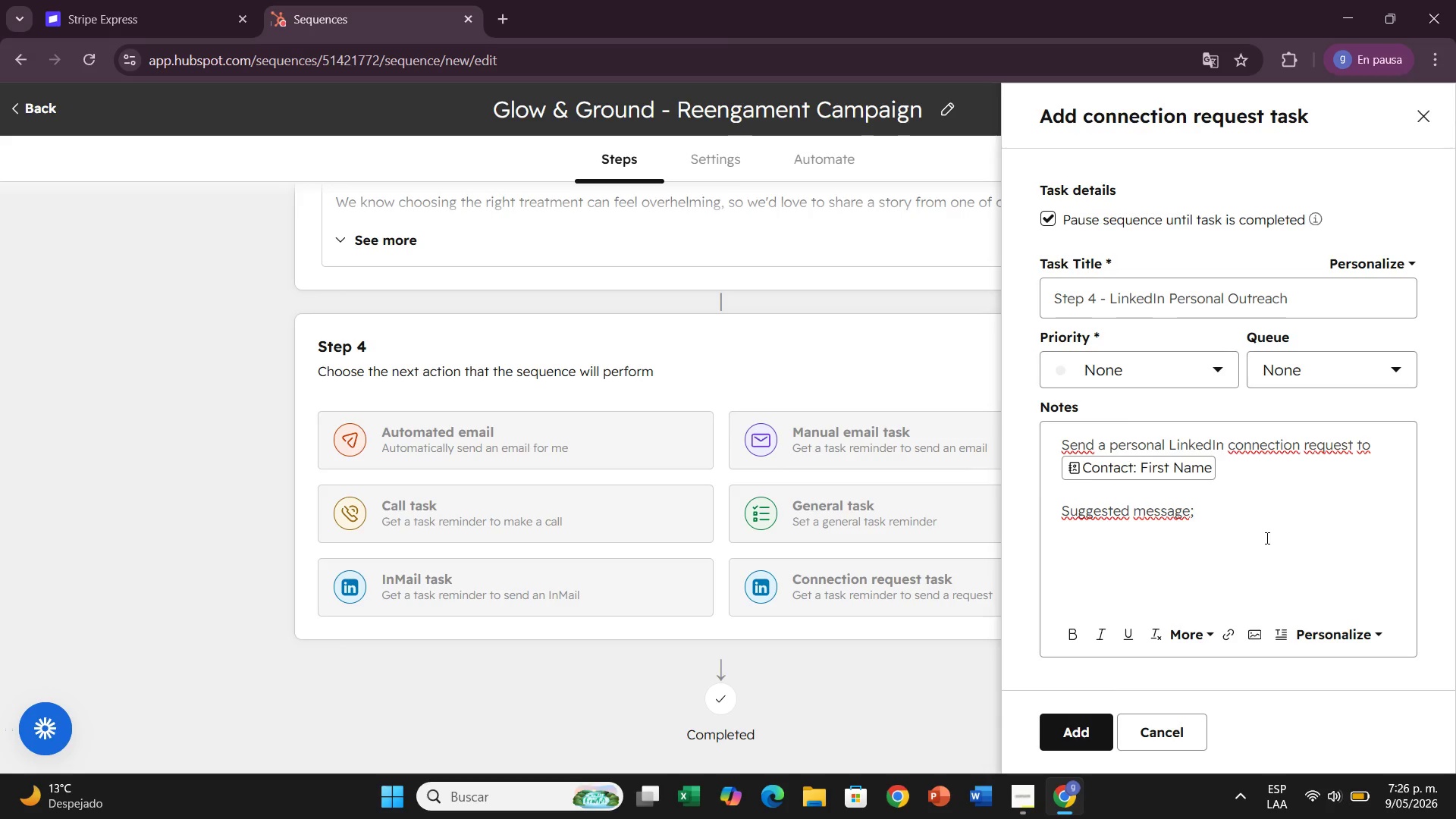 
key(Backspace)
 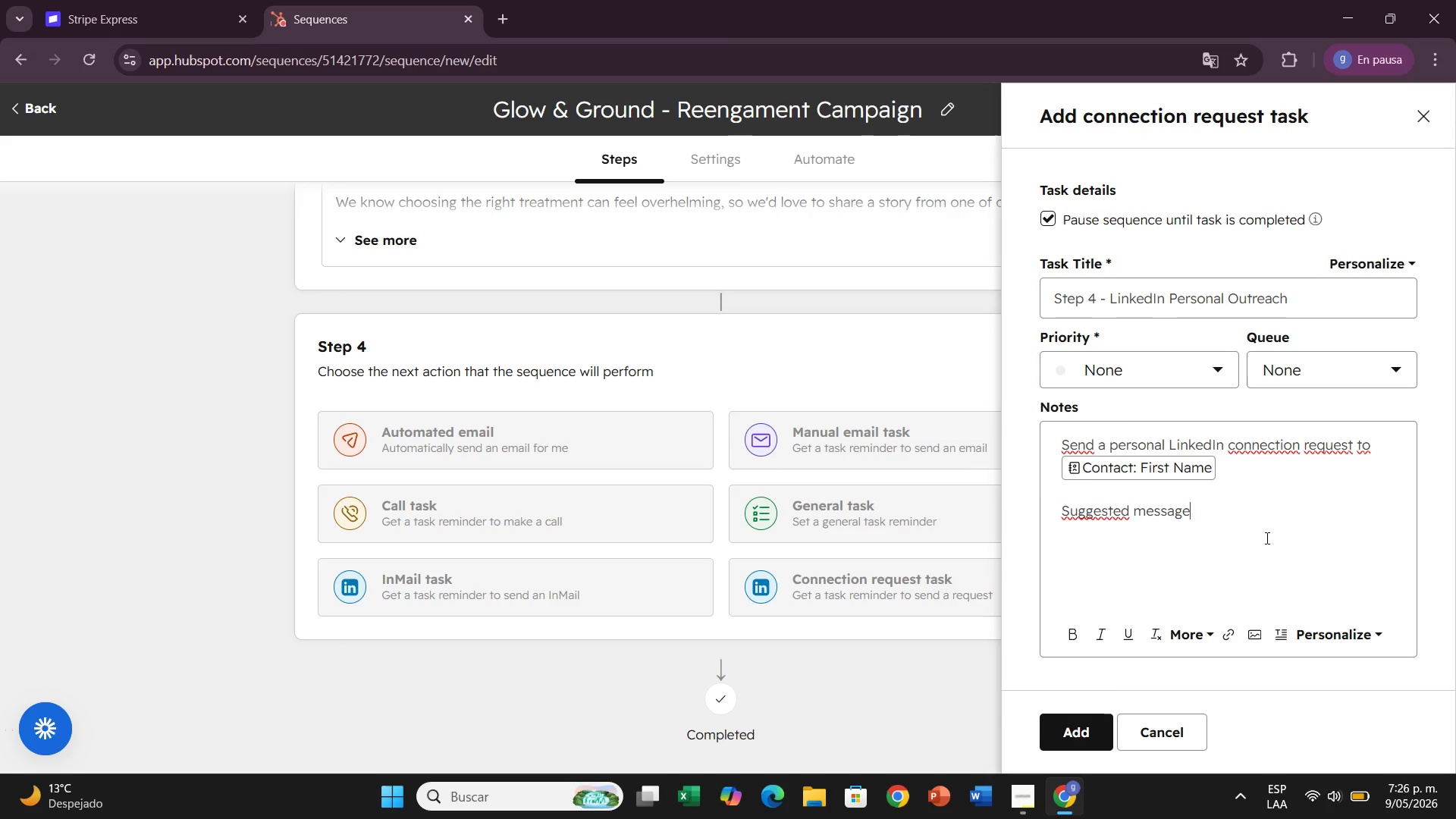 
key(Shift+ShiftRight)
 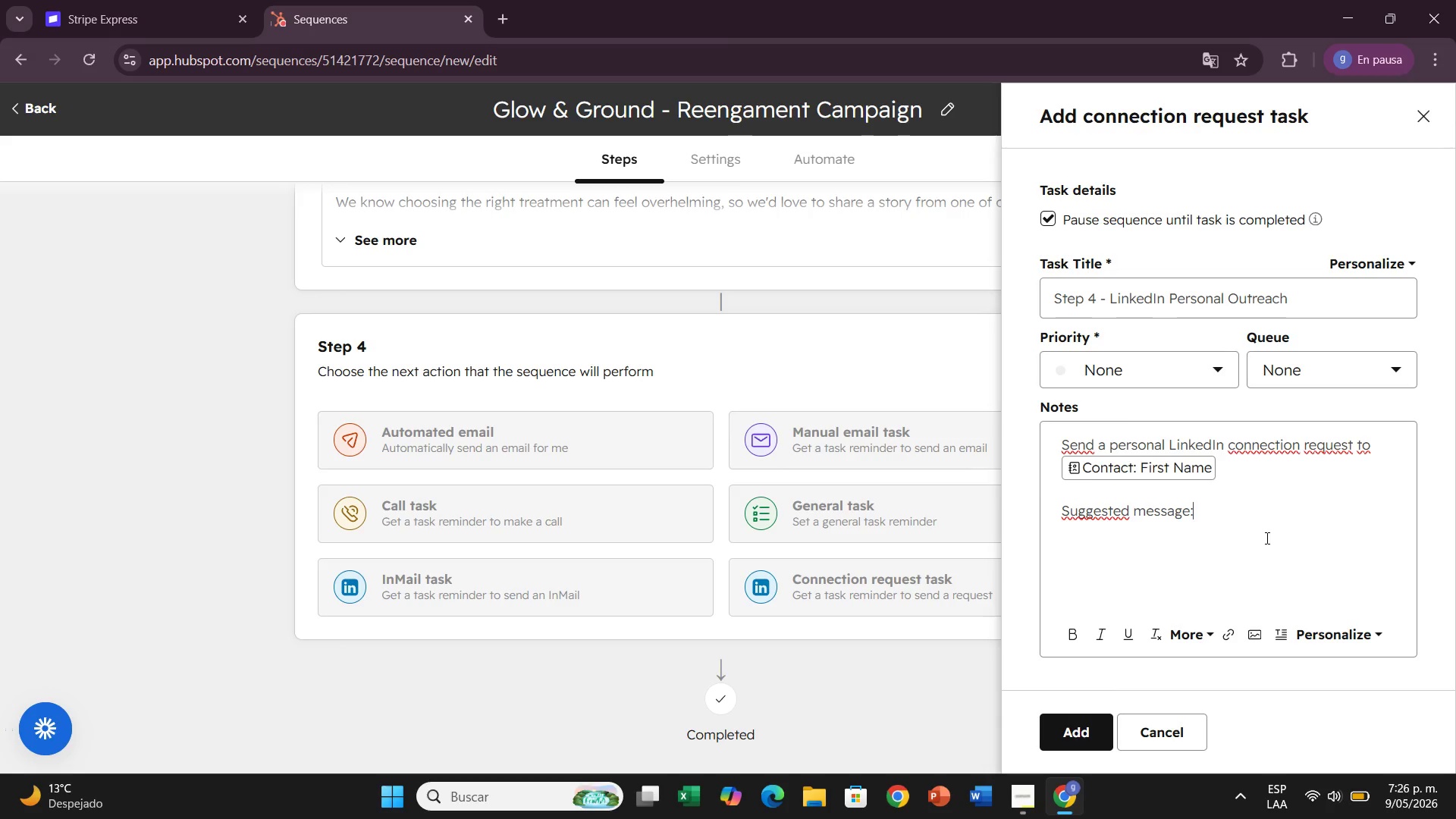 
key(Shift+Period)
 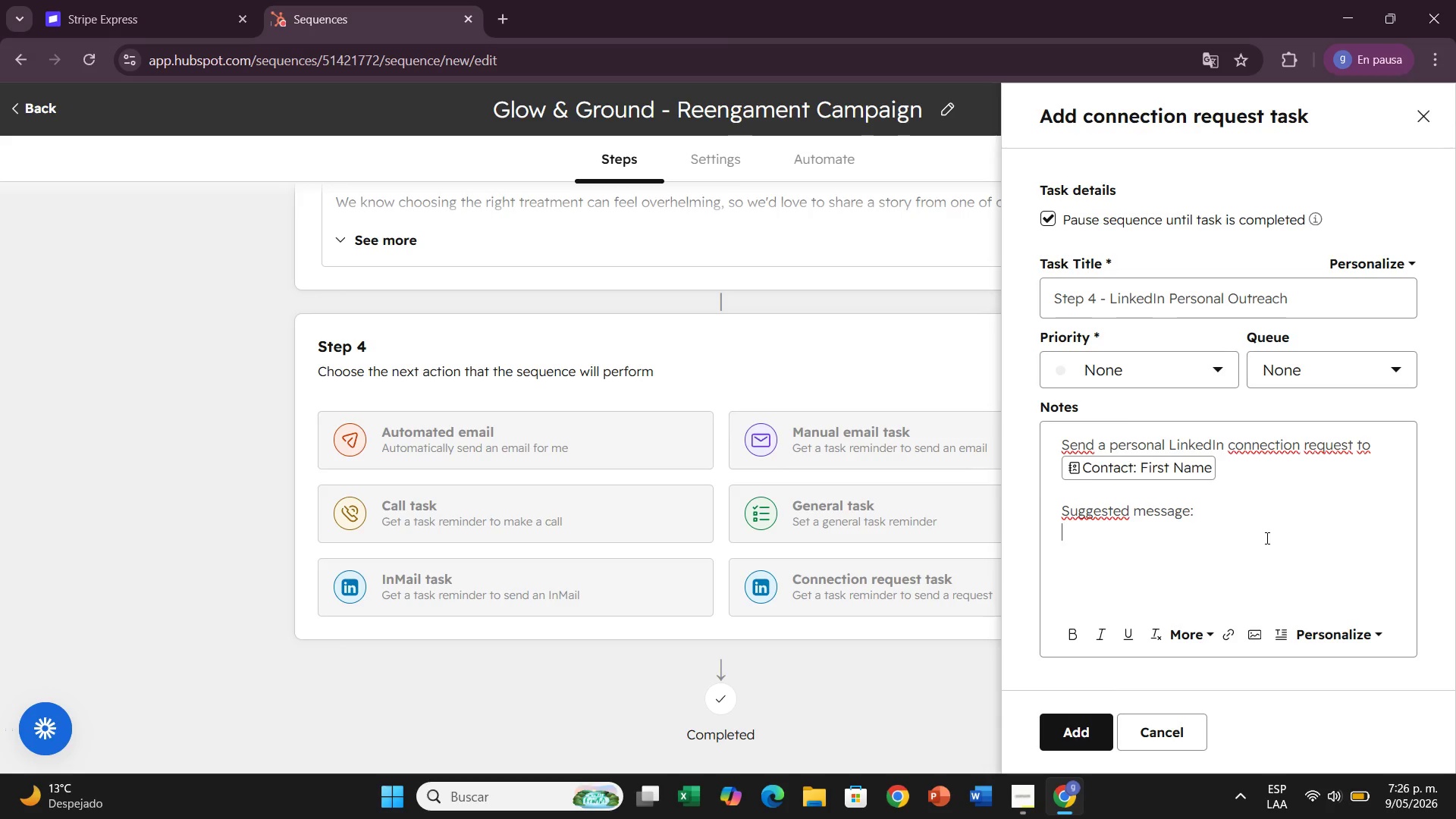 
key(Enter)
 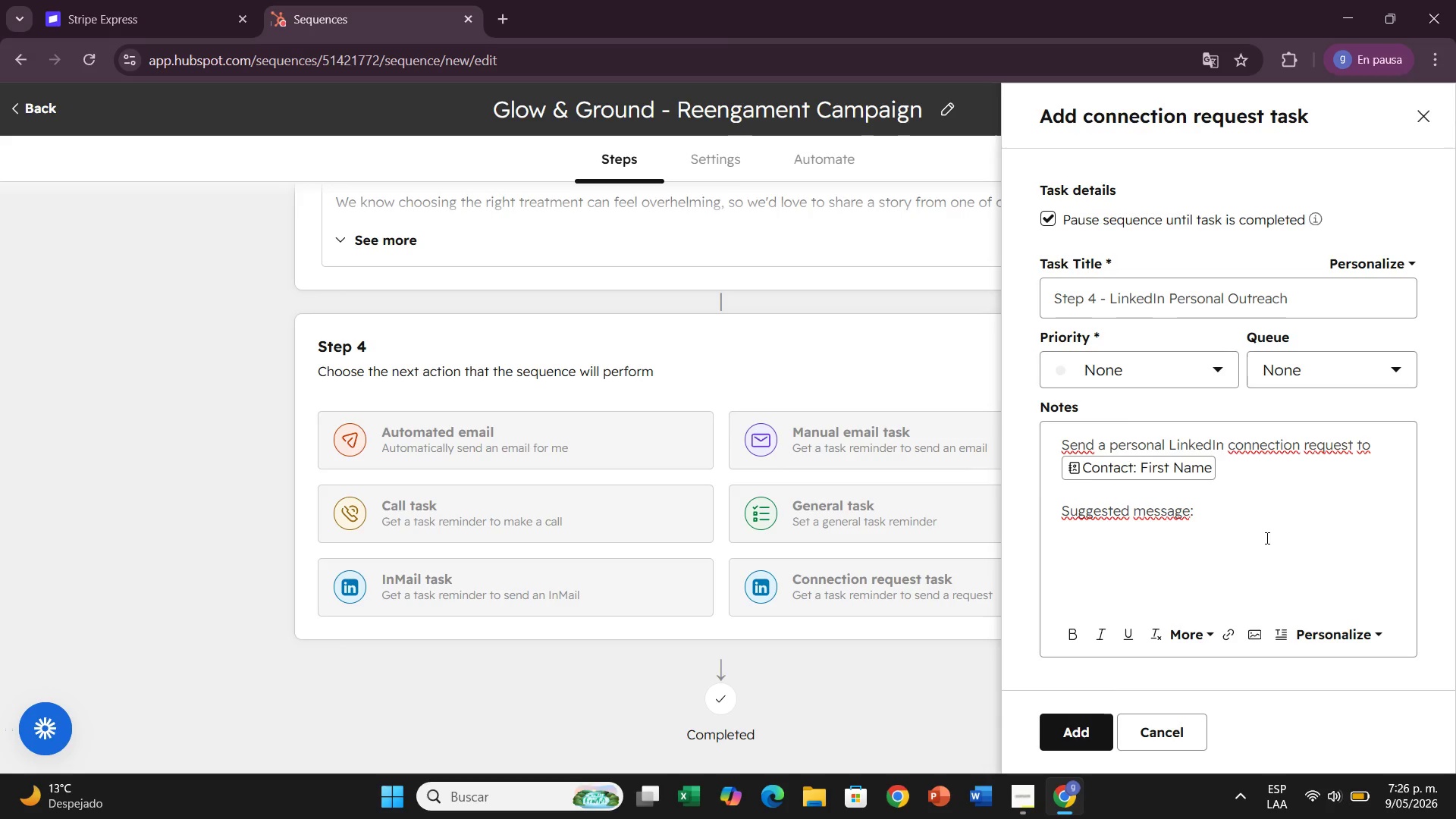 
key(Shift+2)
 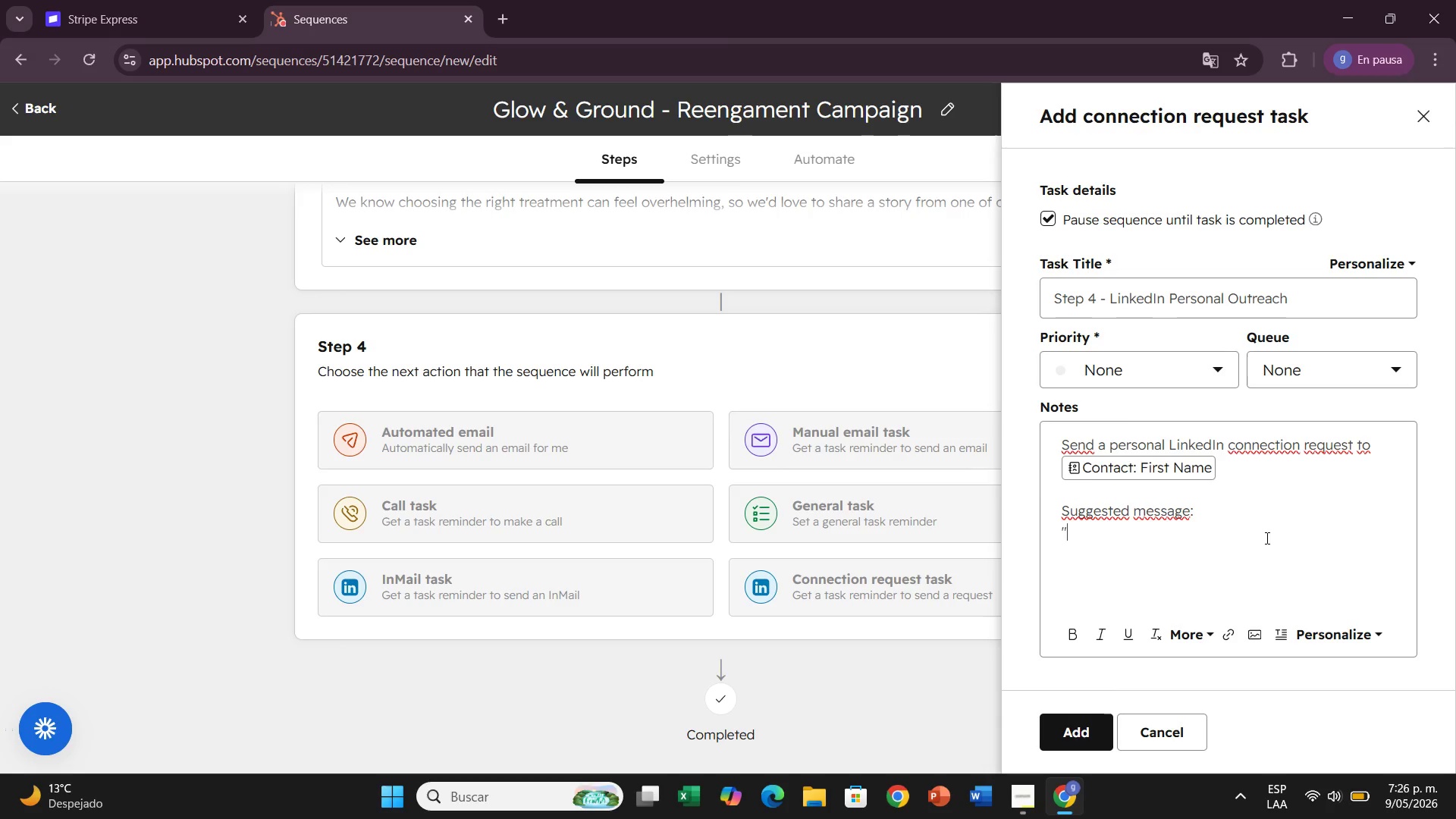 
key(CapsLock)
 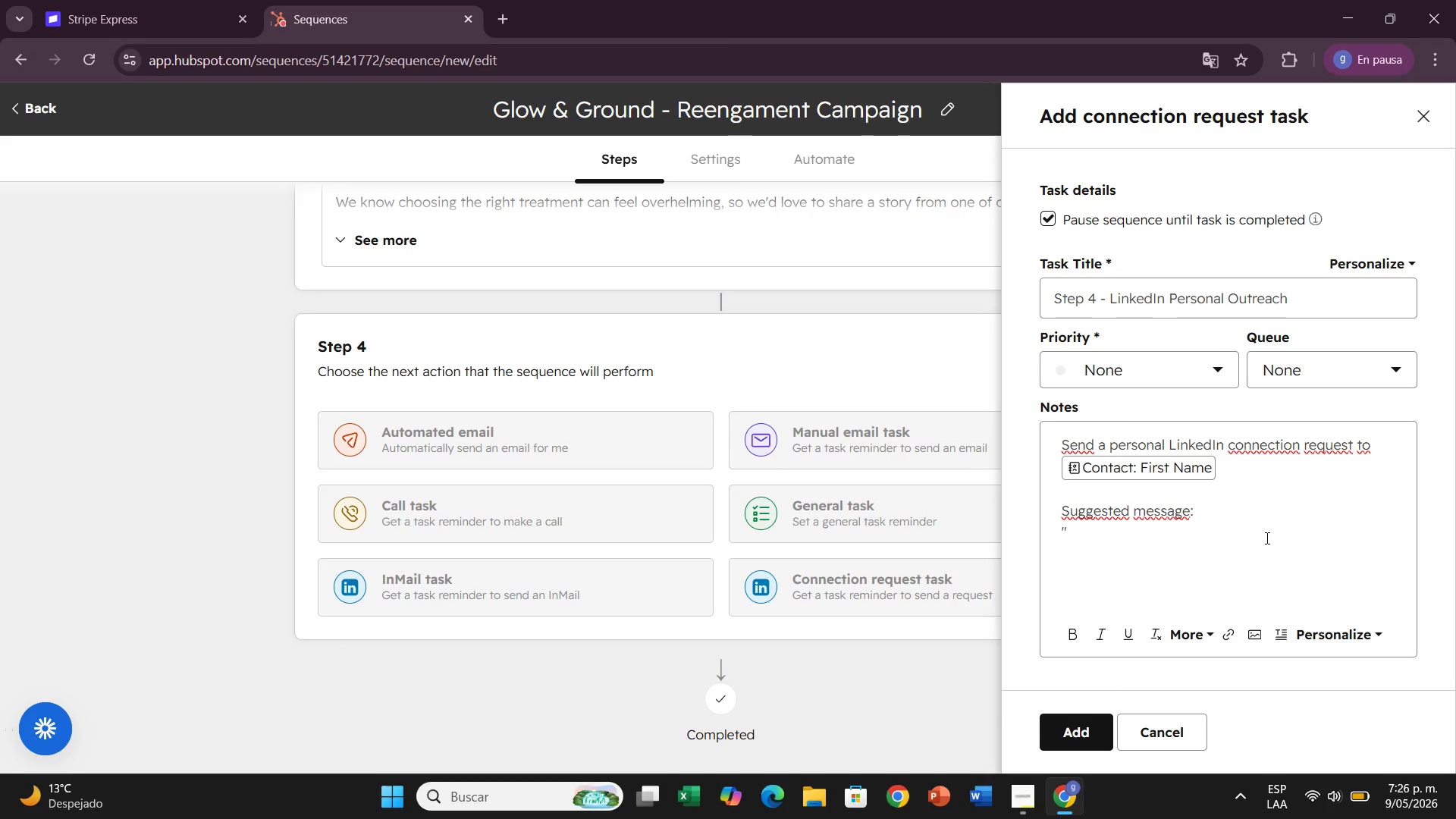 
key(H)
 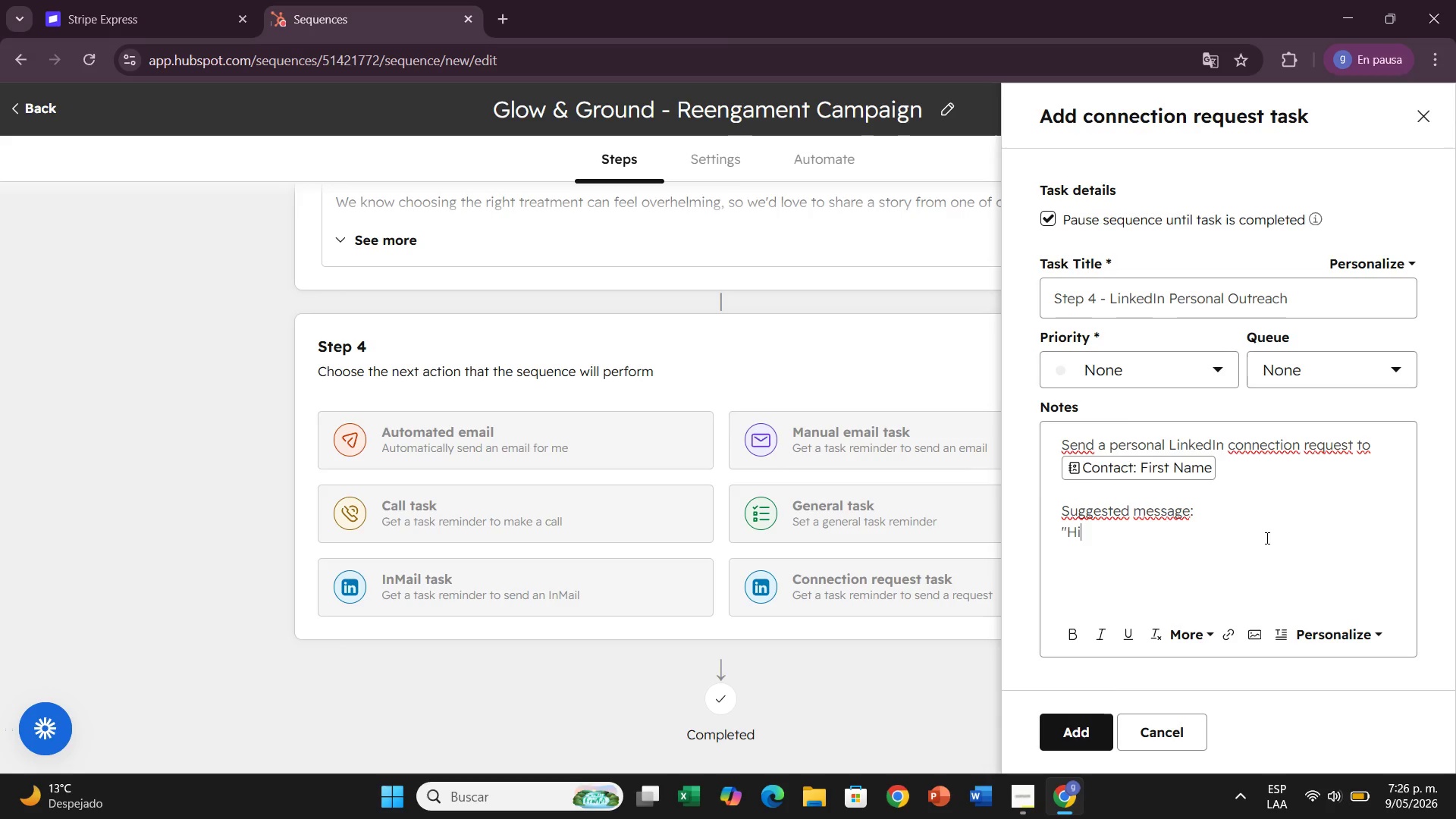 
key(CapsLock)
 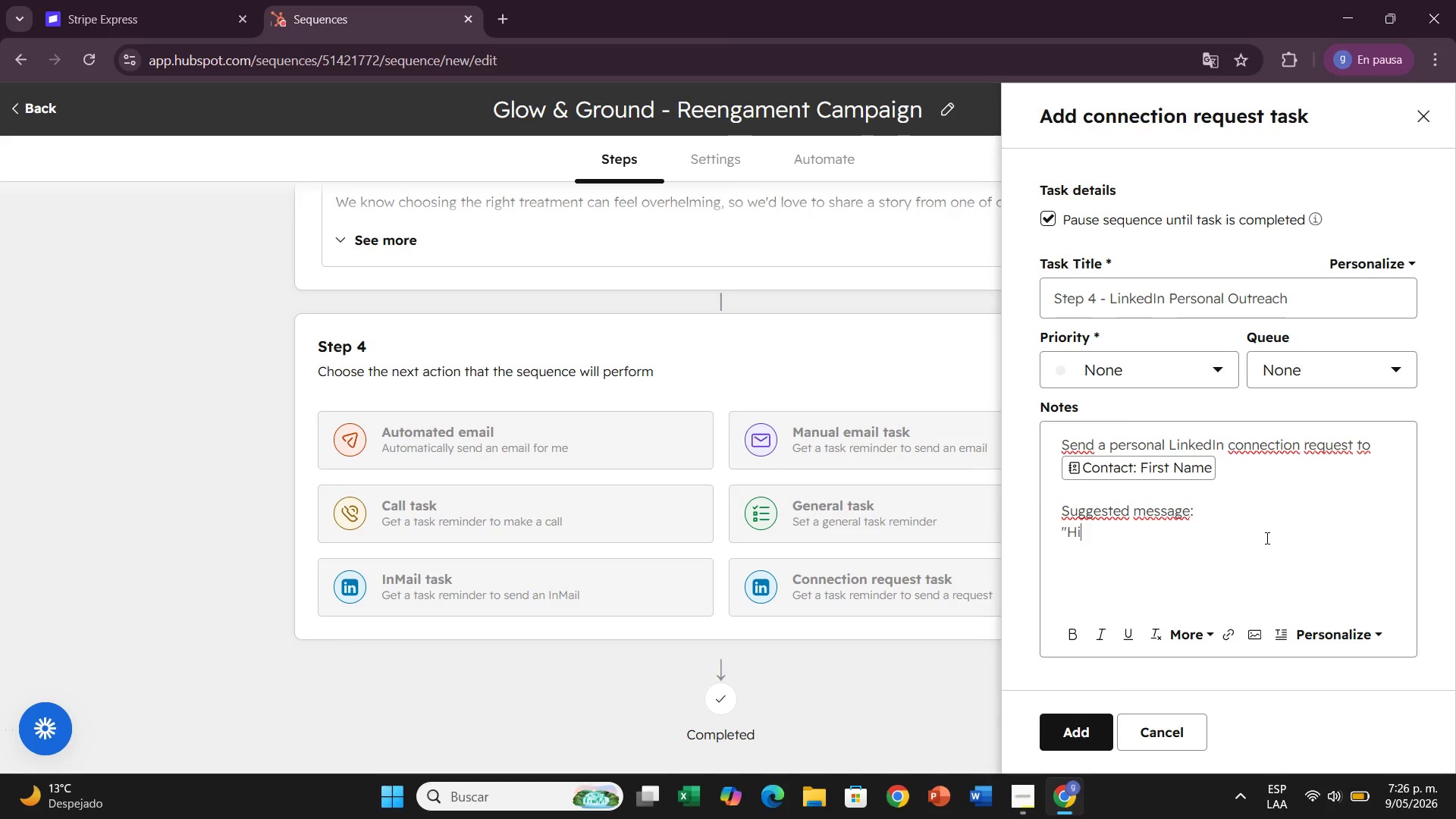 
key(I)
 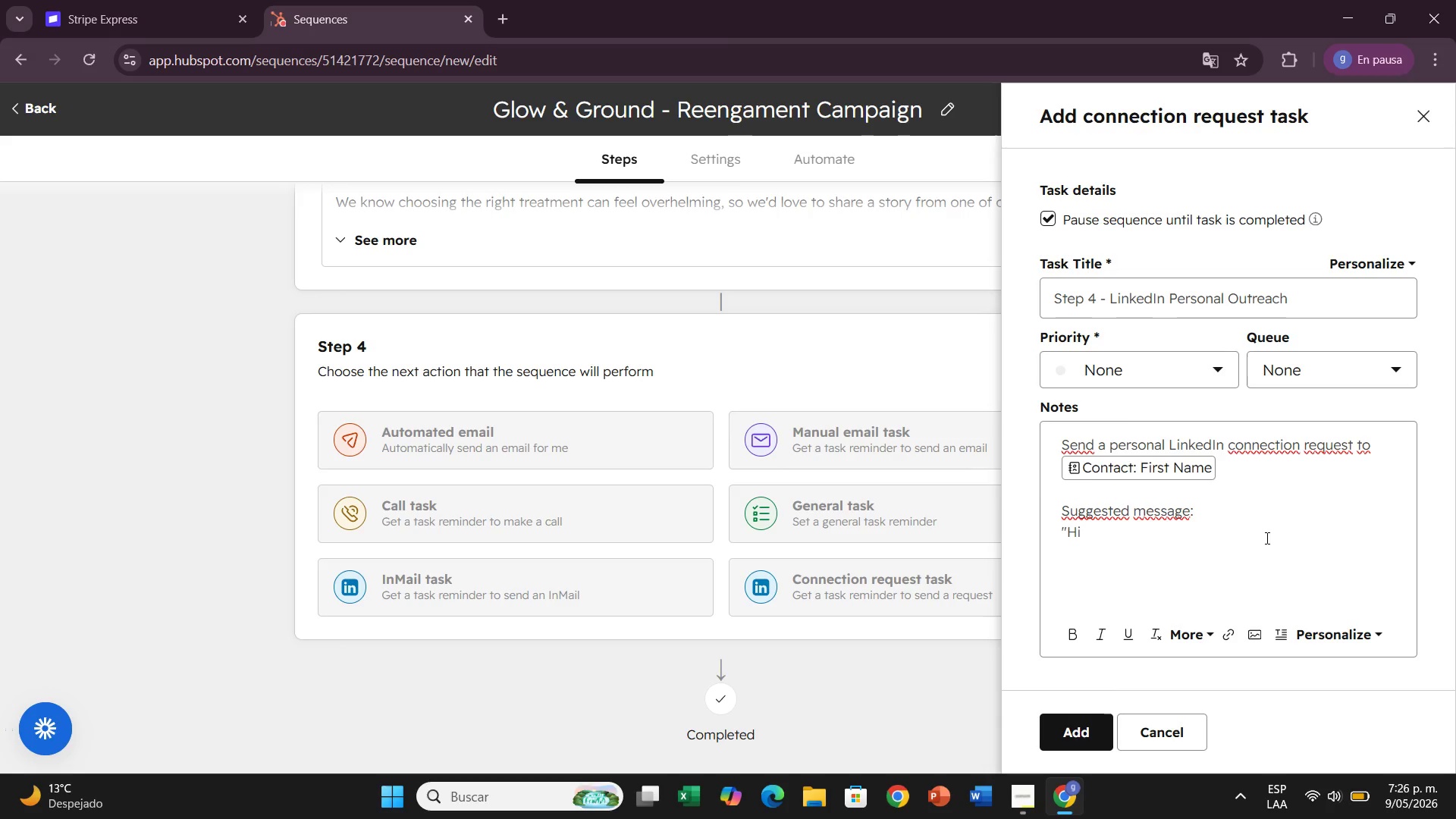 
key(Space)
 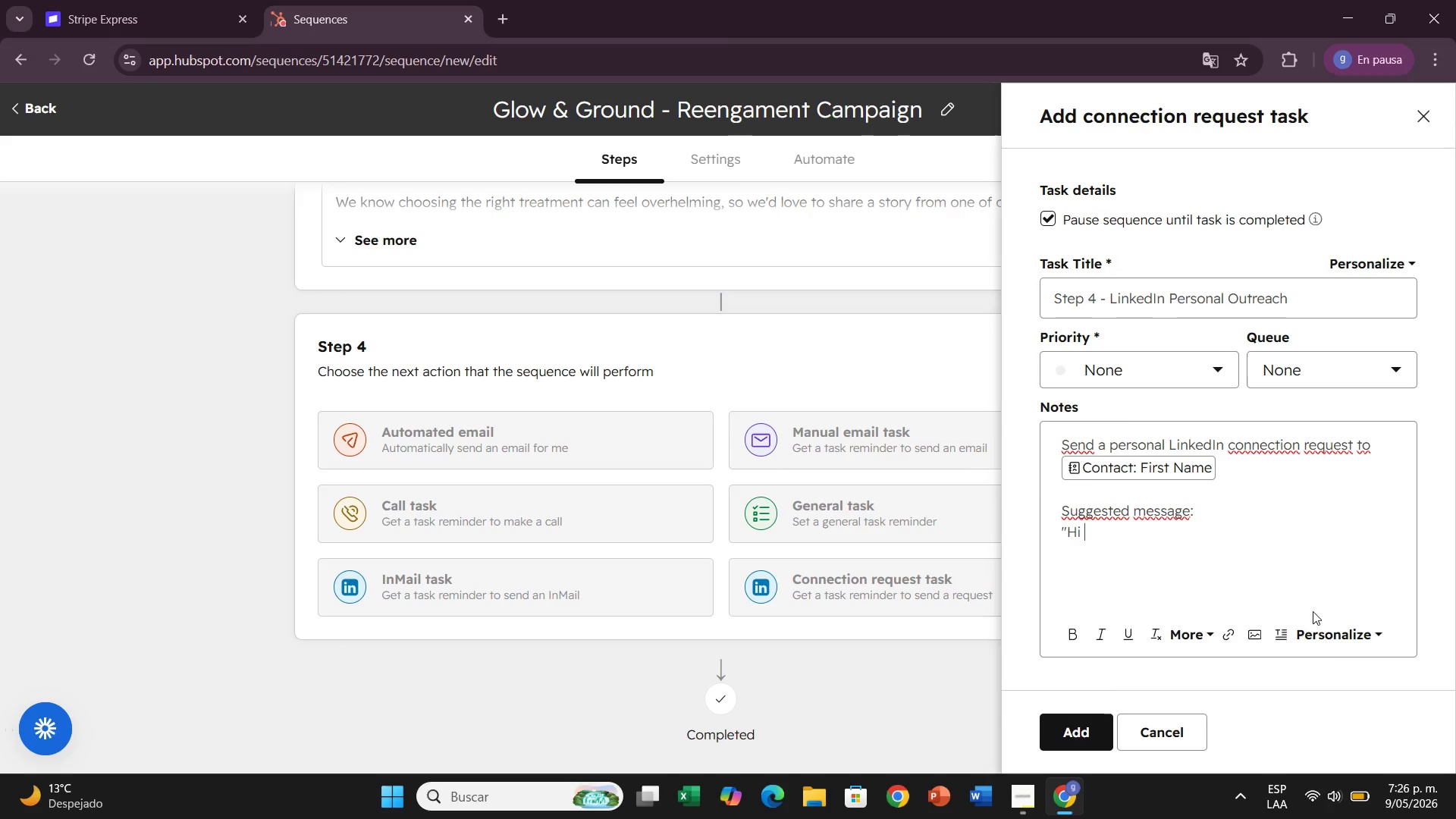 
left_click([1328, 645])
 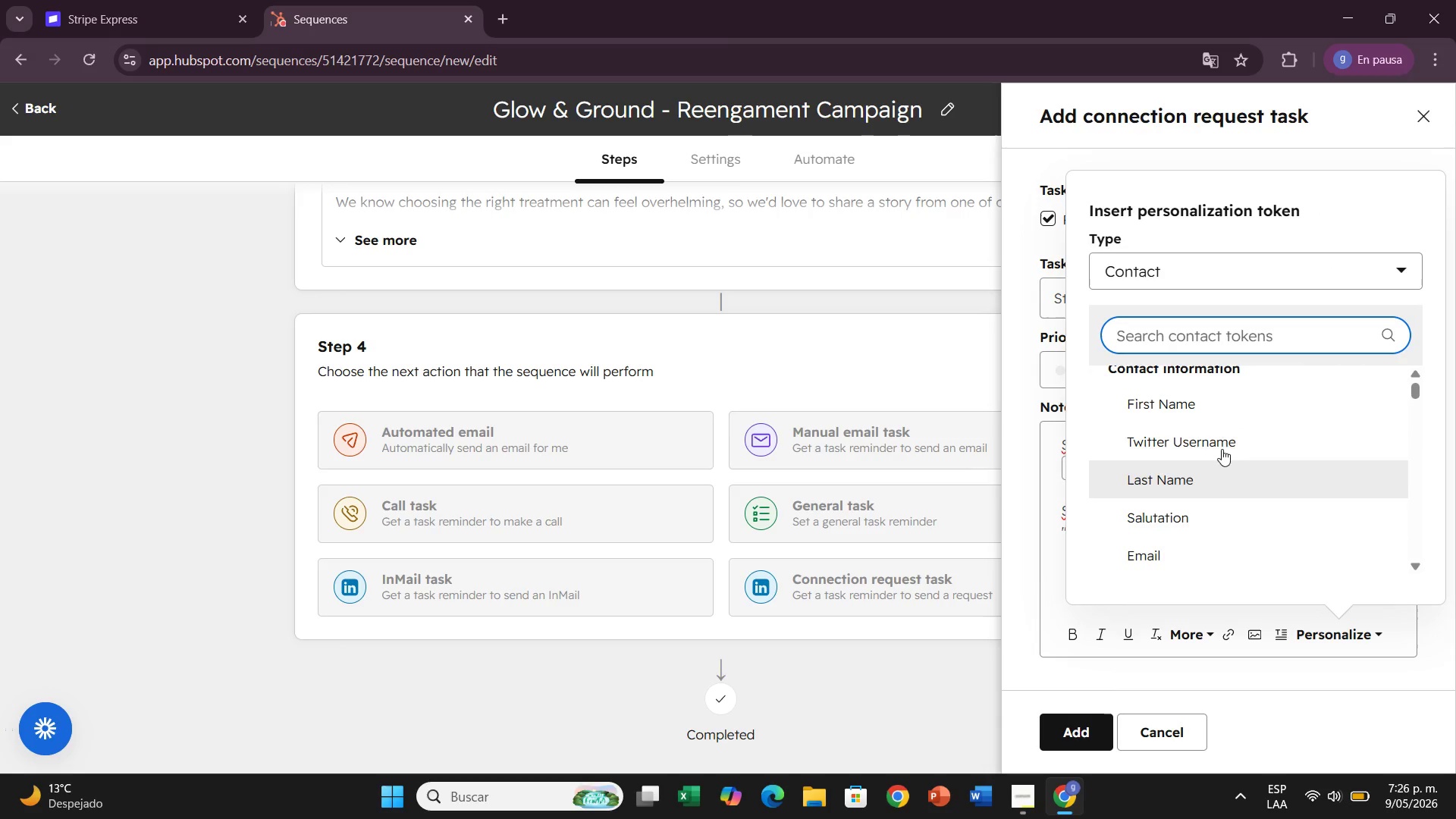 
left_click([1210, 410])
 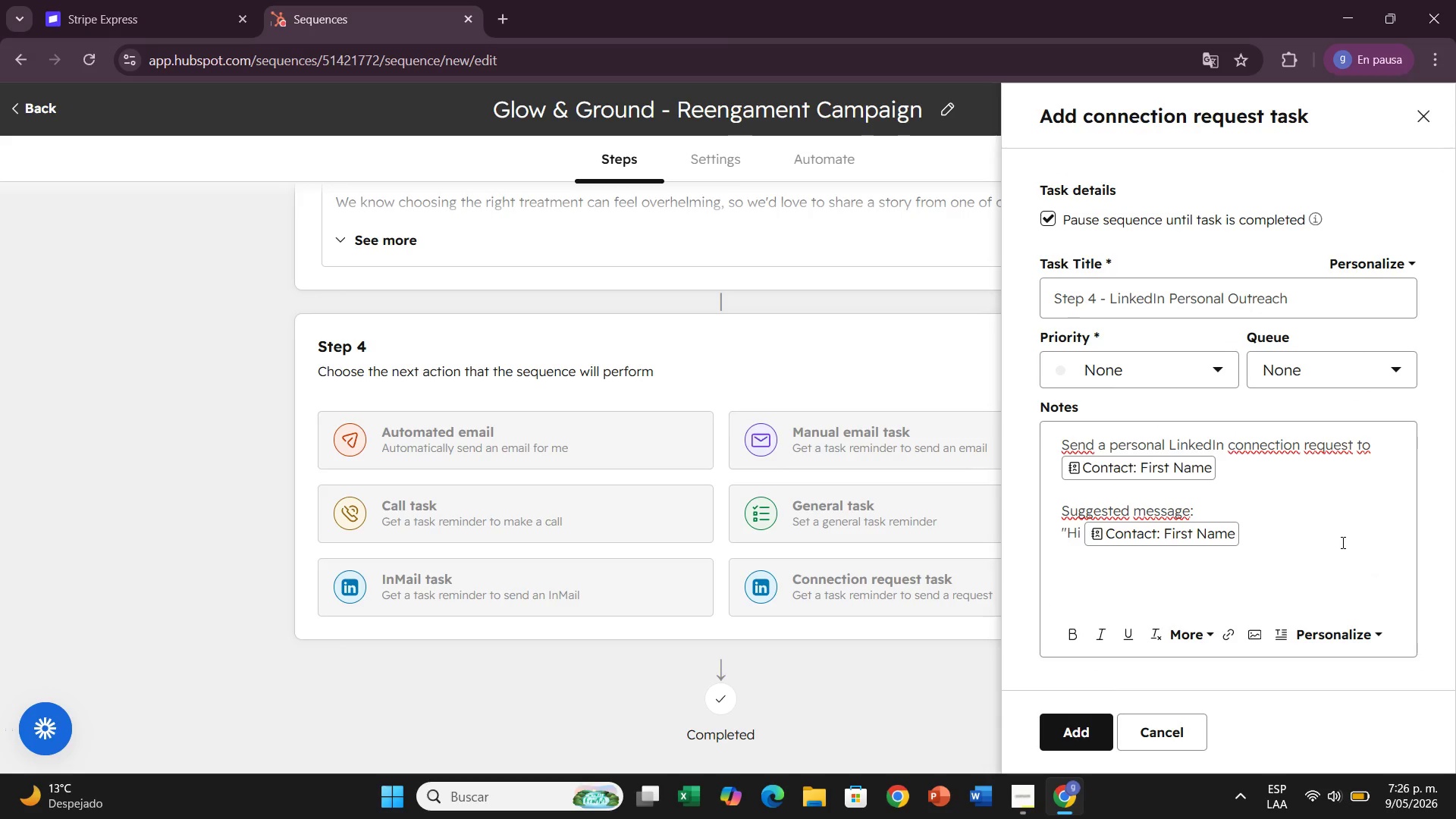 
key(Space)
 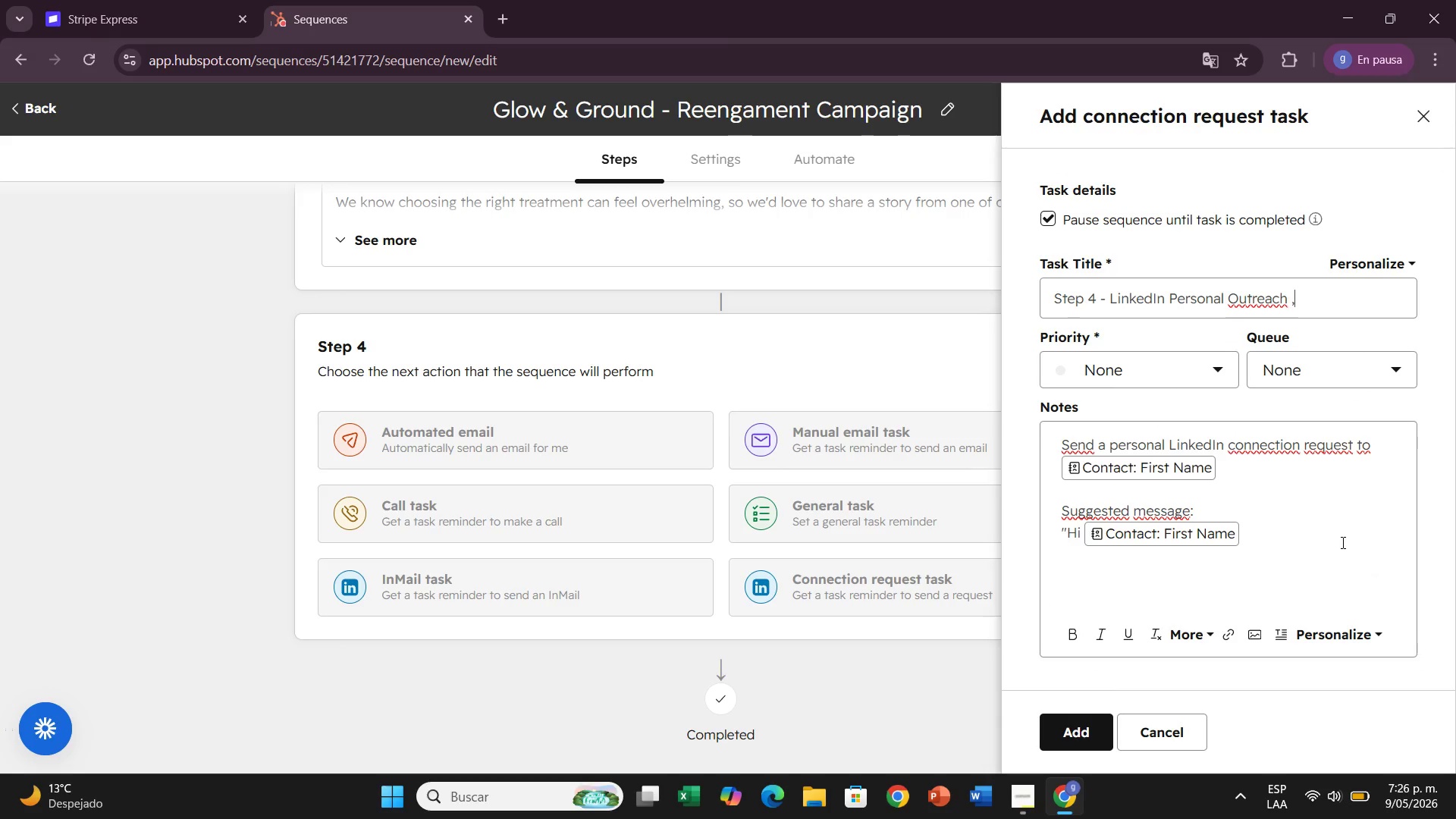 
key(Comma)
 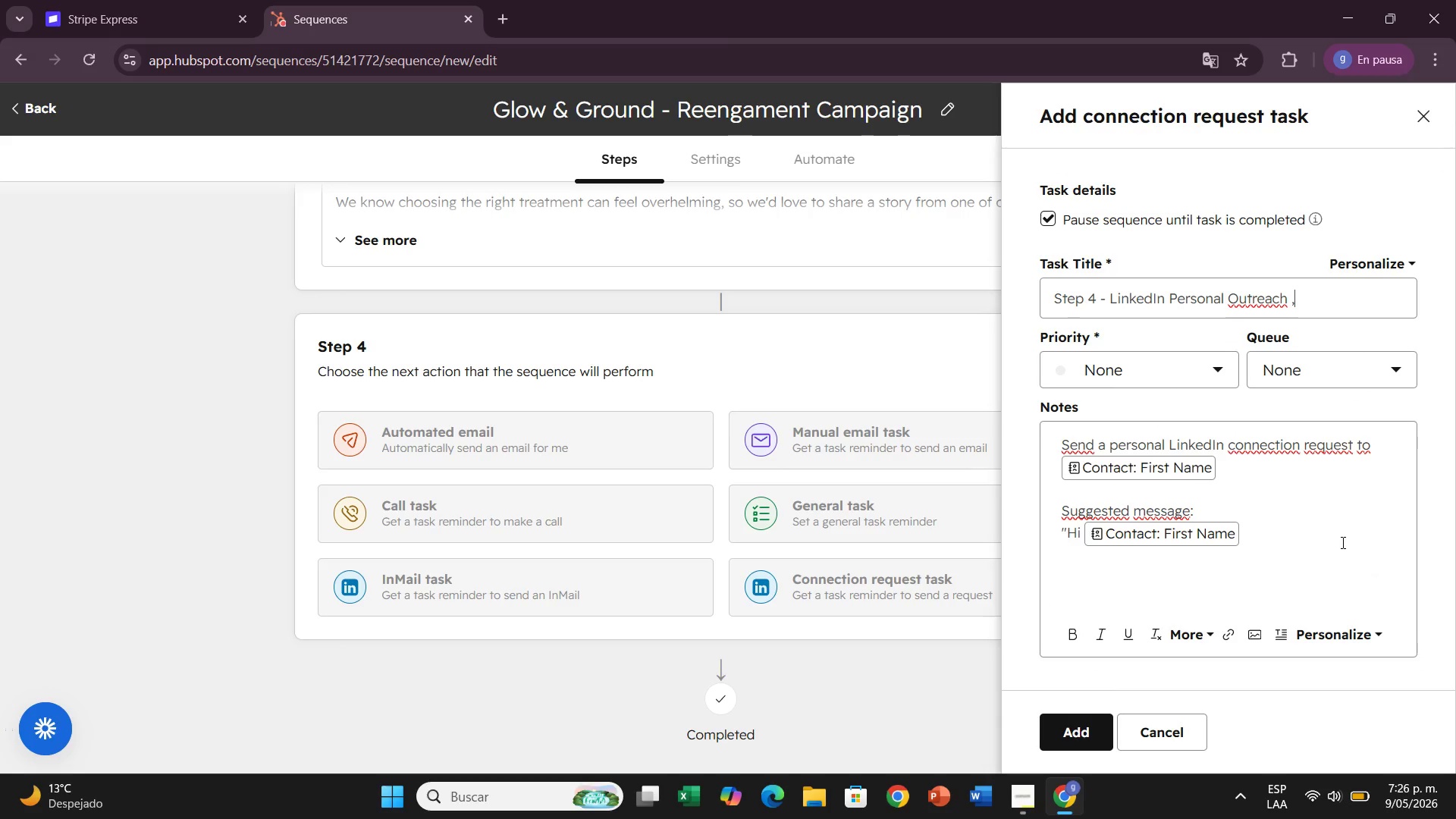 
key(Backspace)
 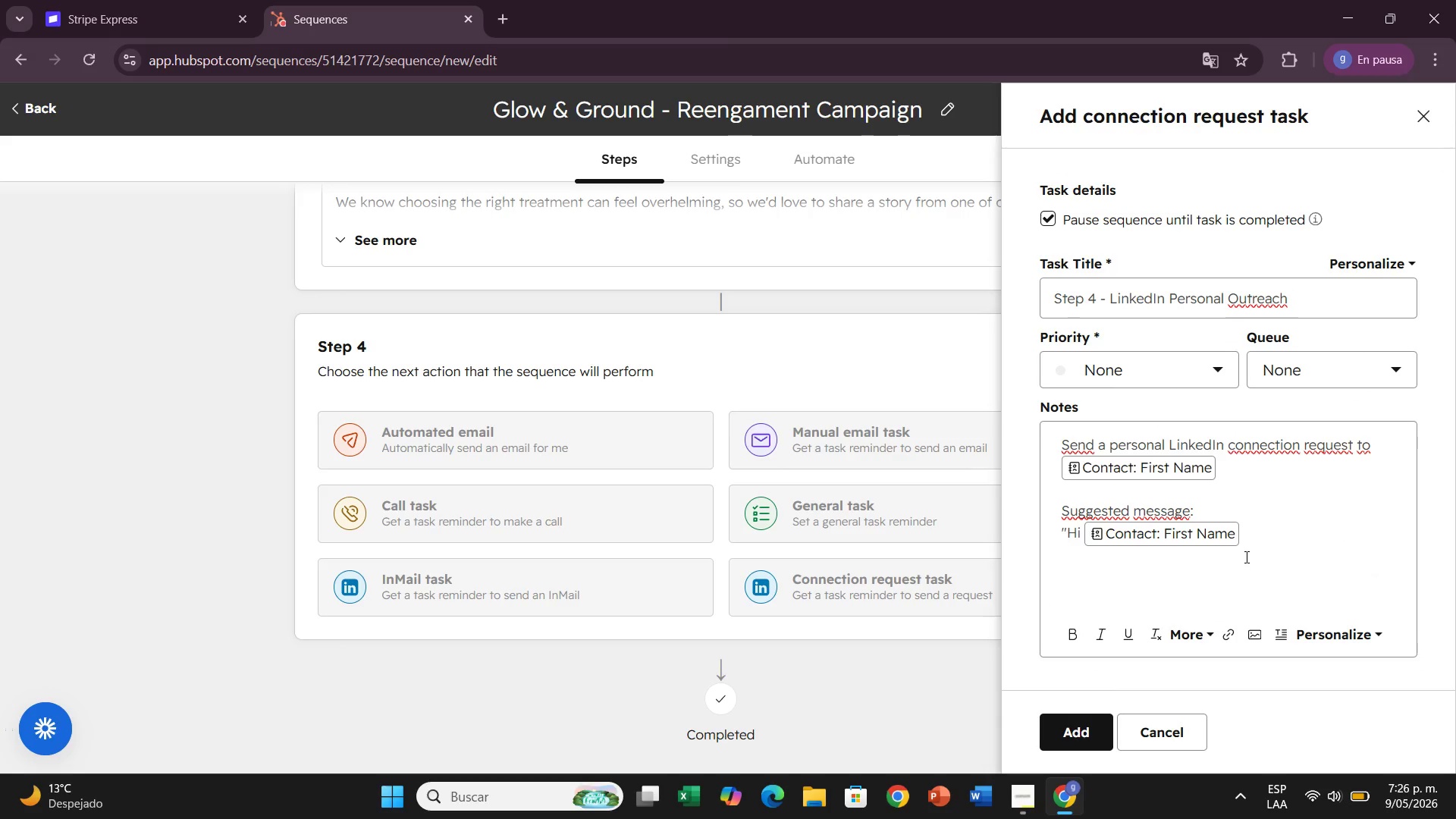 
left_click([1244, 547])
 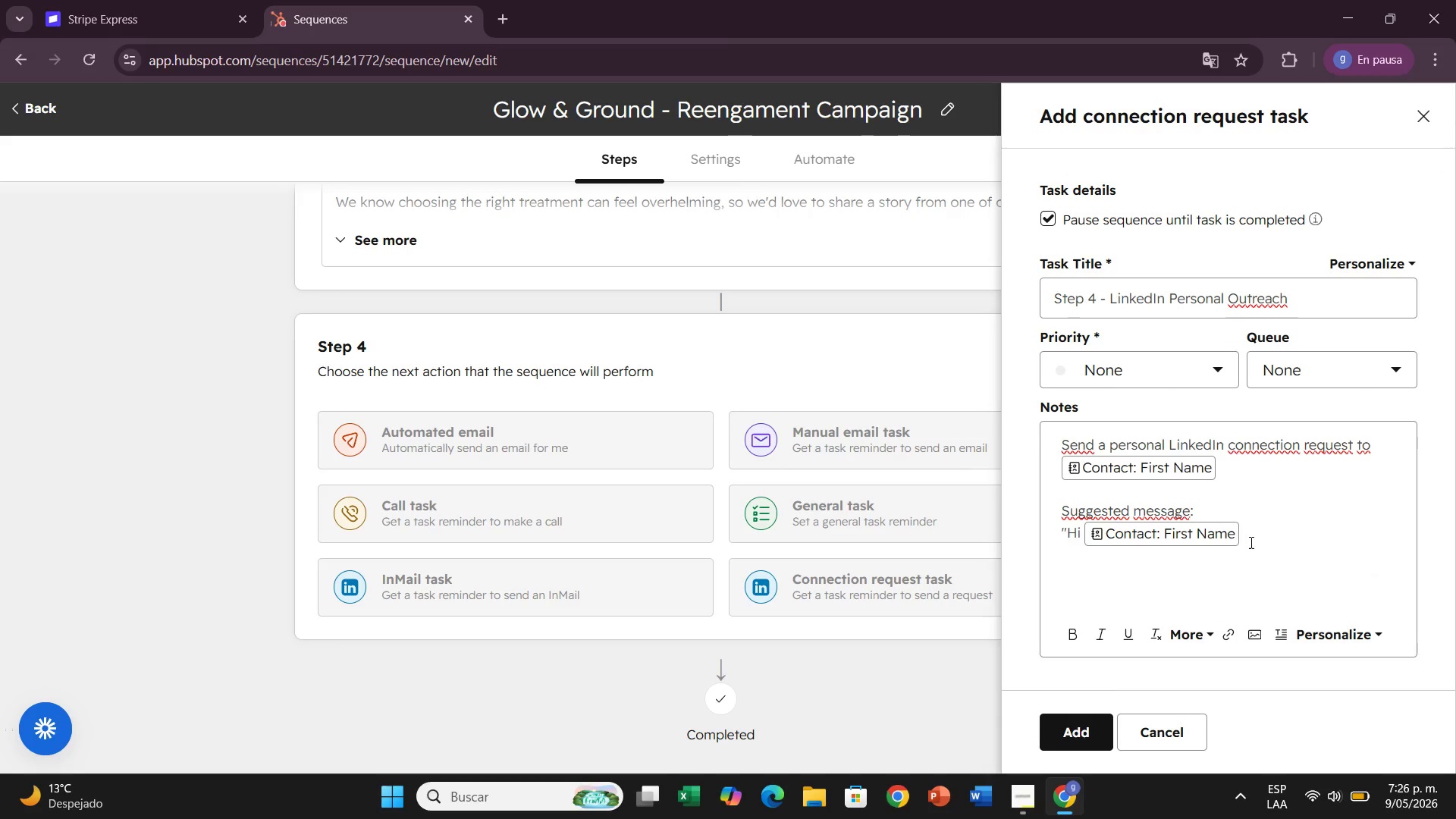 
key(Comma)
 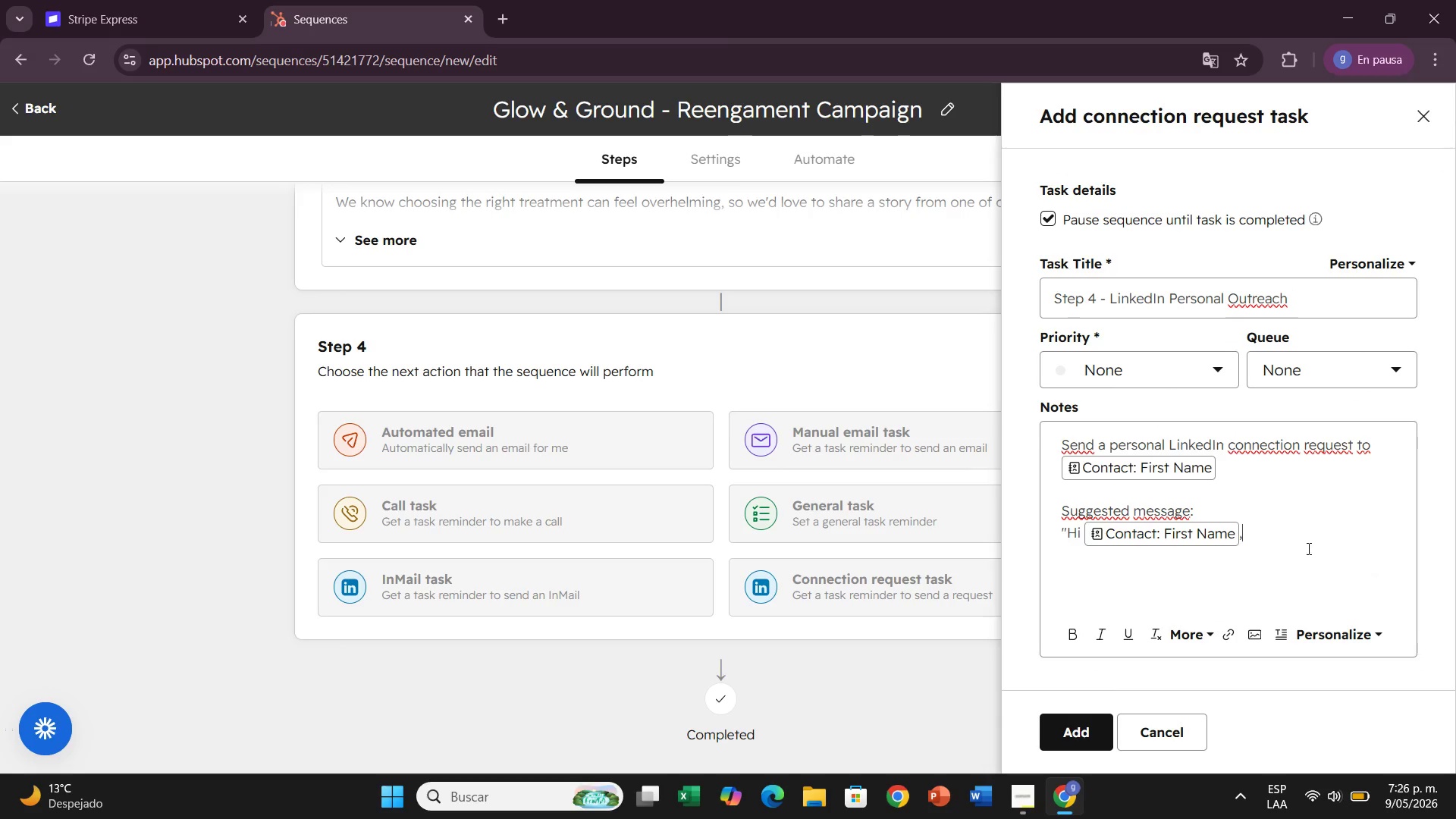 
key(Space)
 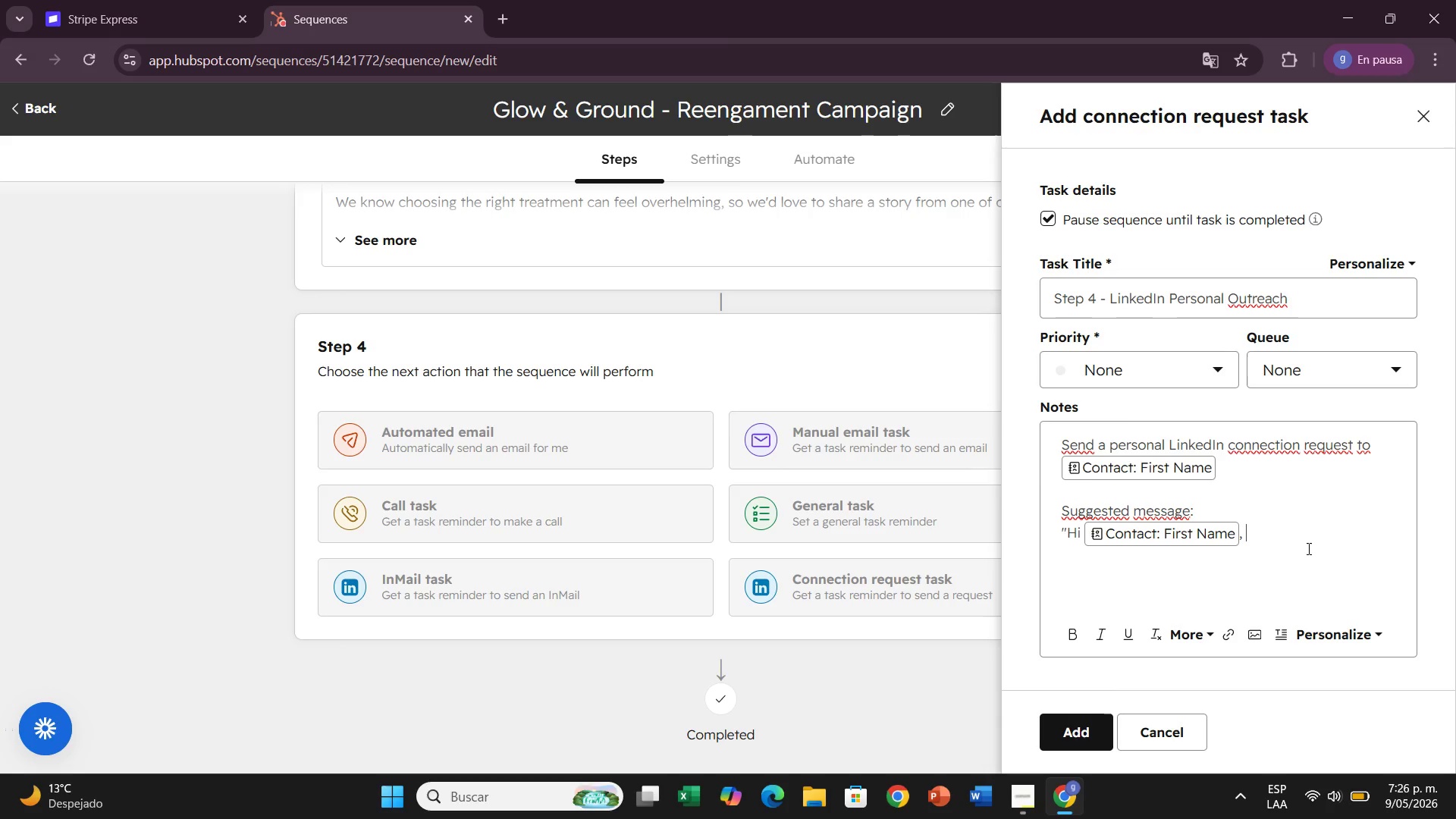 
type(I;m the owner of  Glow ^ Ground Med-Spa. Inoticed you[ve been )
 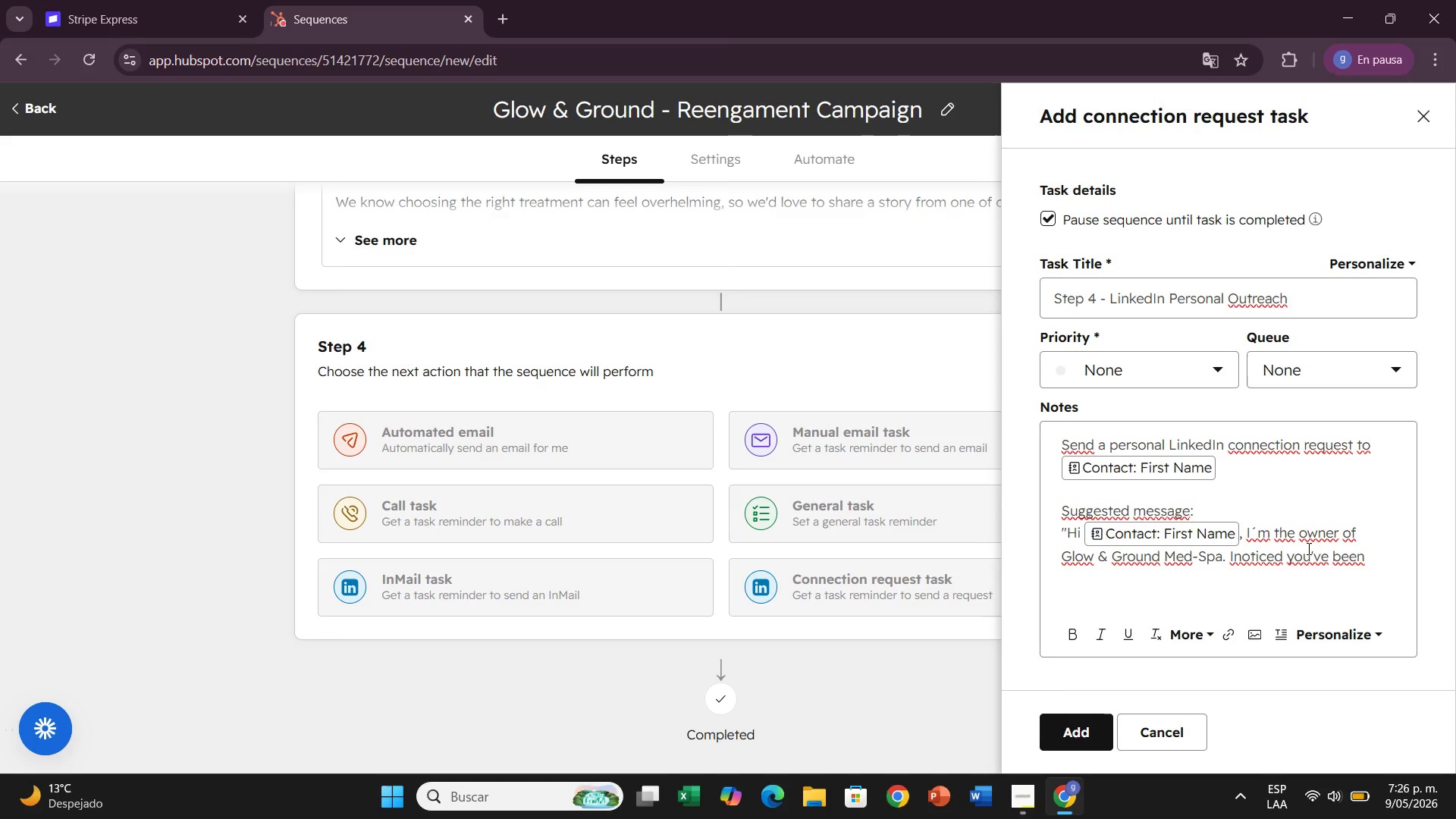 
type(exploring skincare solutions and would )
 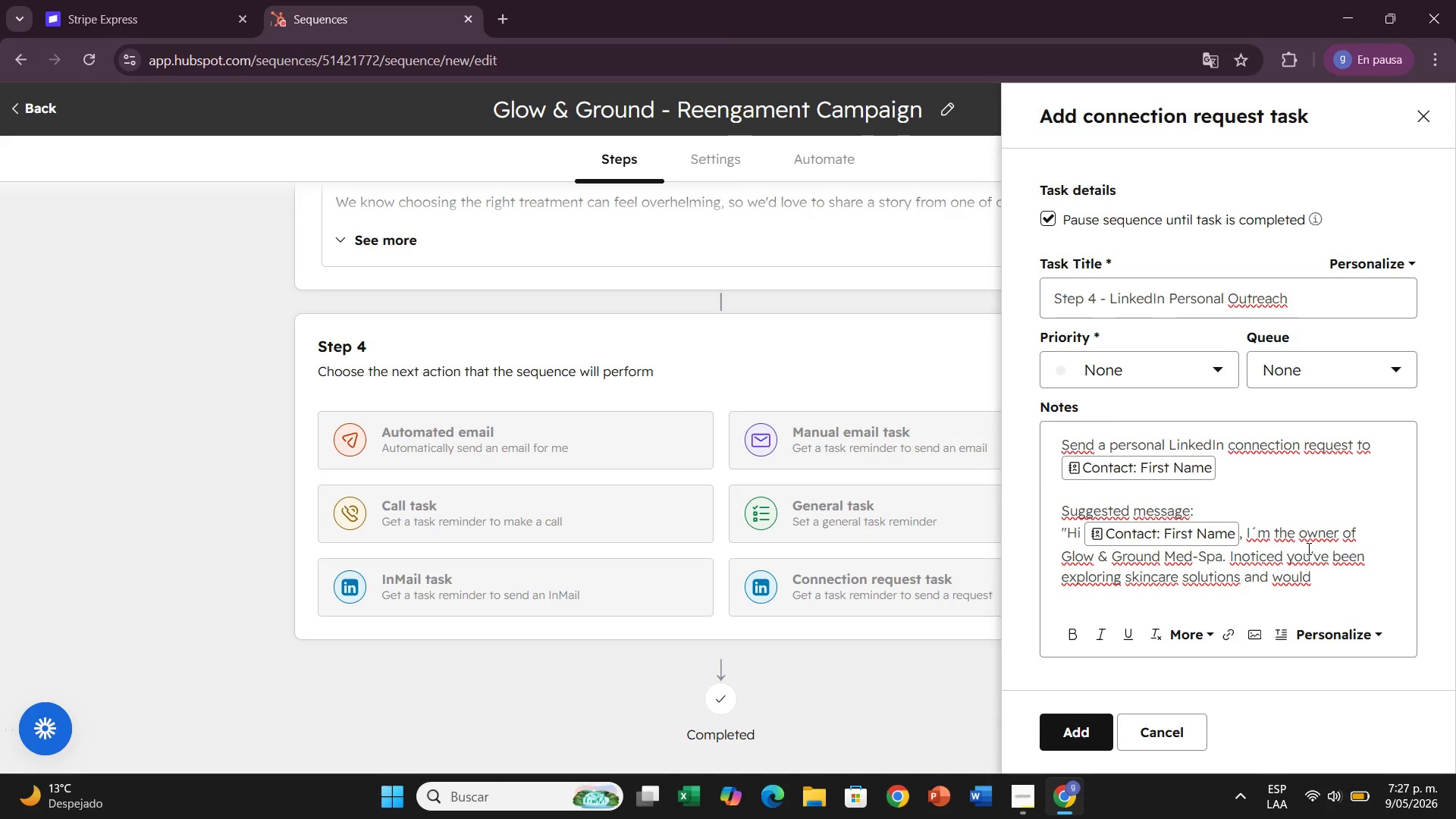 
type(love)
 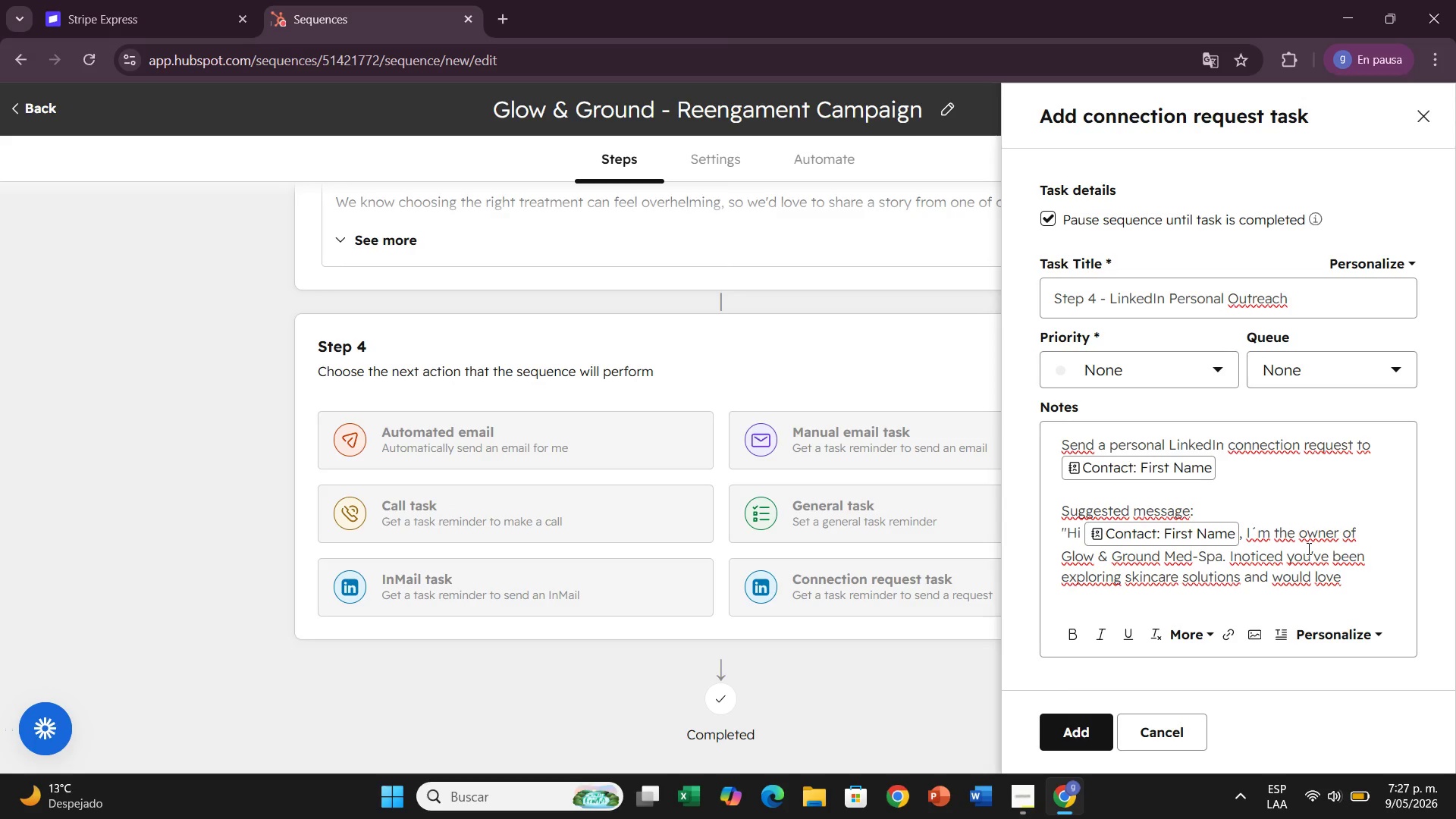 
wait(5.08)
 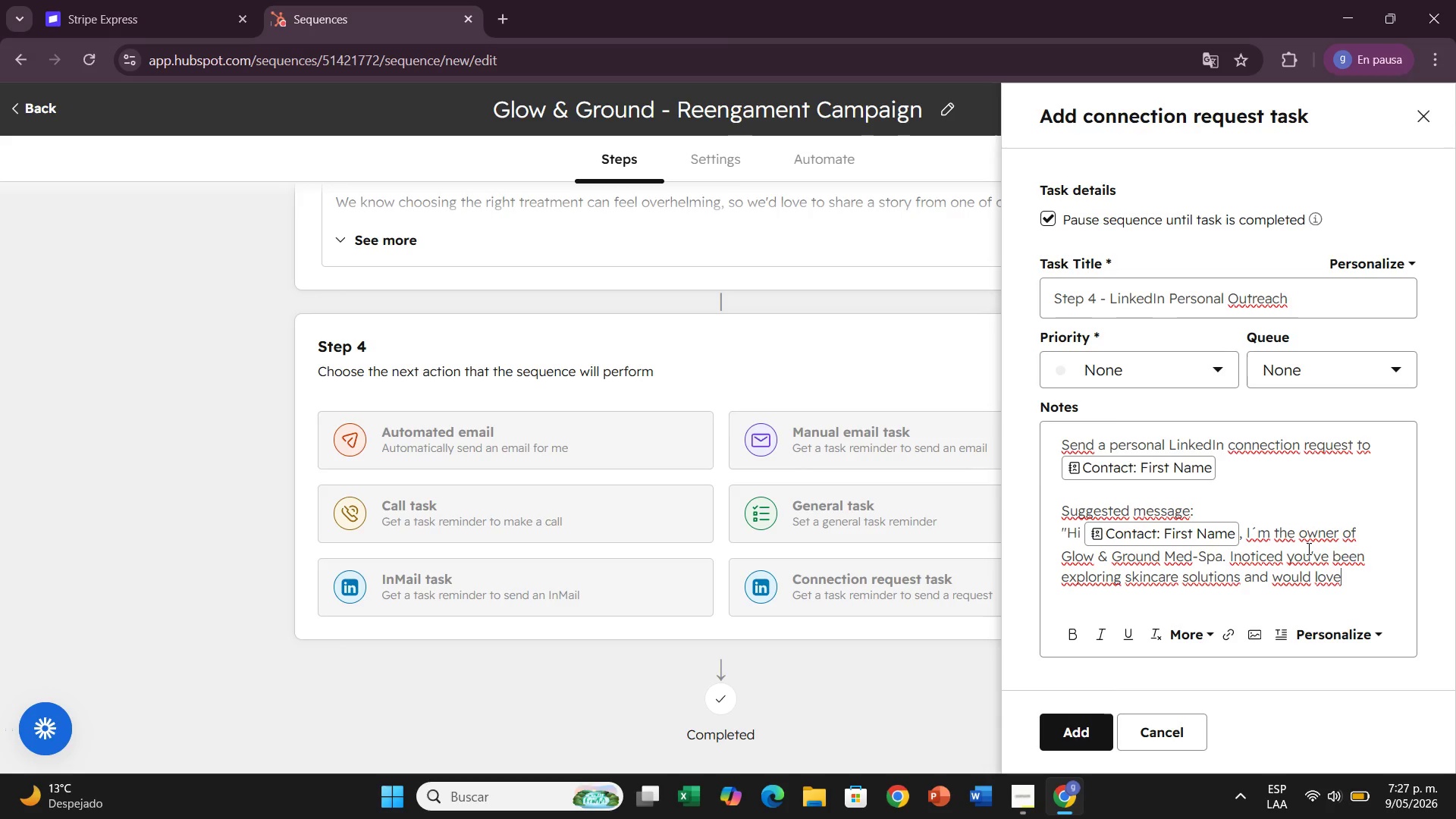 
type( to cone)
key(Backspace)
type(nect peros)
key(Backspace)
key(Backspace)
type(sonally. We[d be happy to help you acieve your skin goals!)
 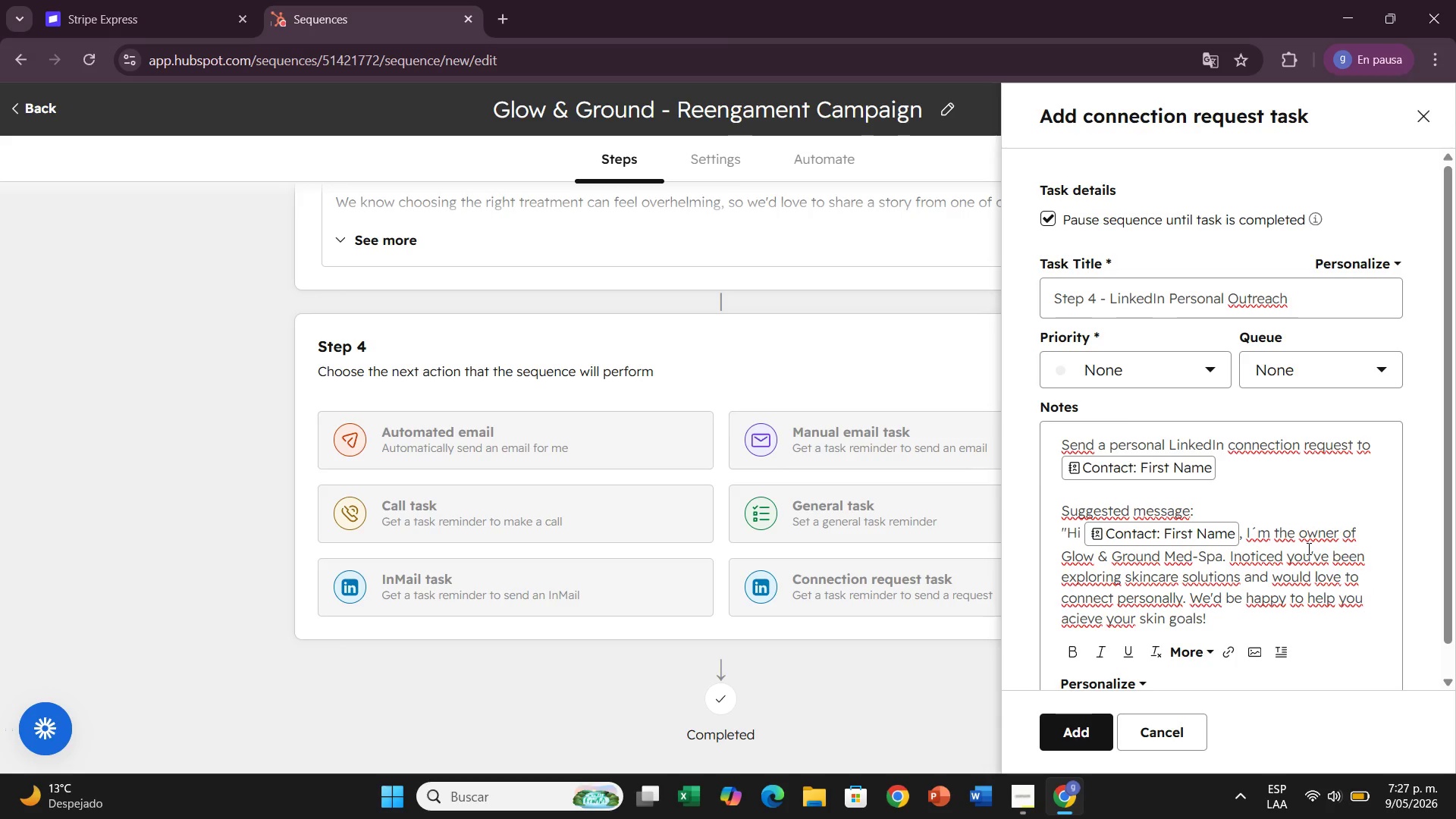 
left_click([1230, 475])
 